 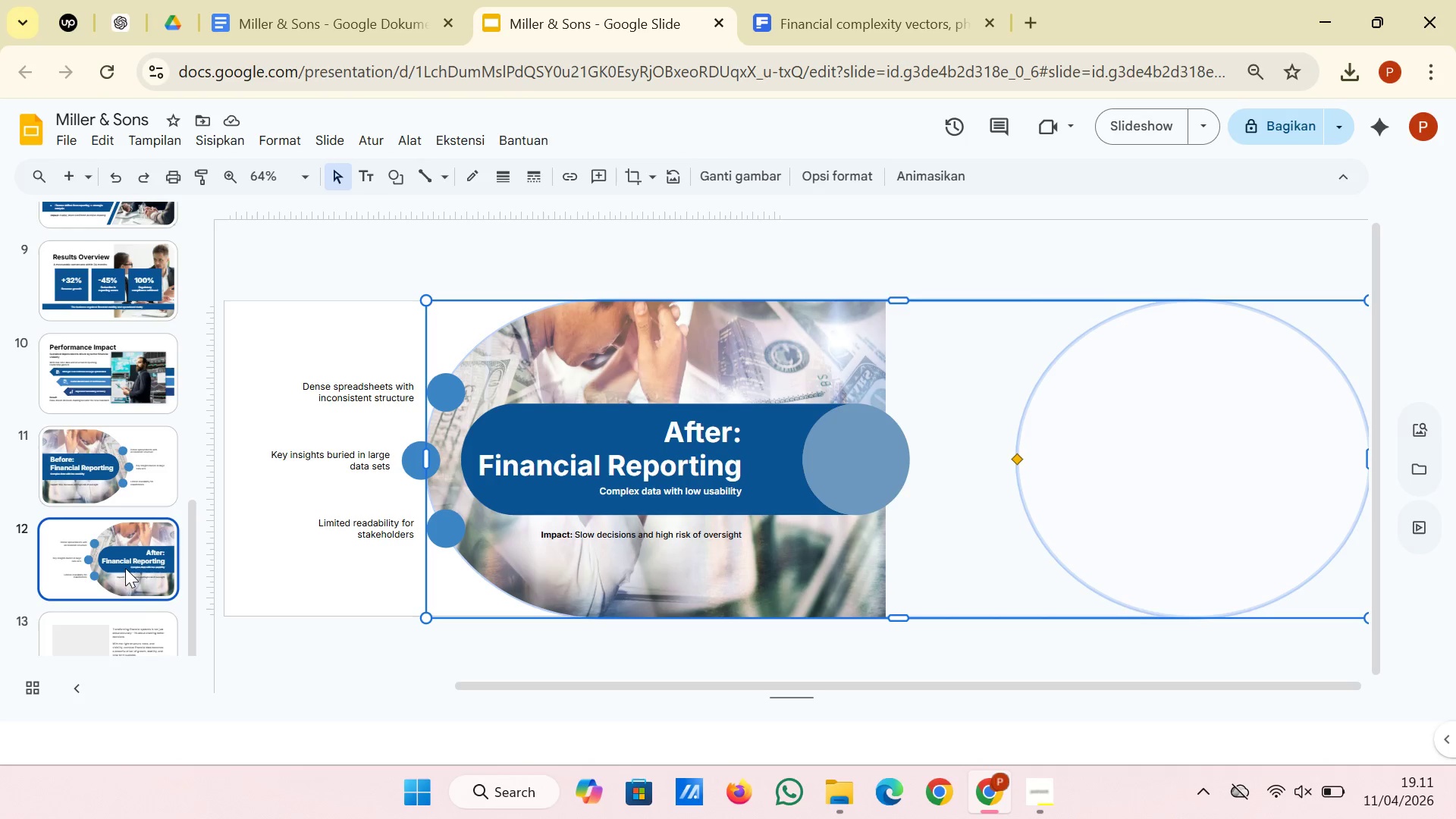 
left_click([392, 279])
 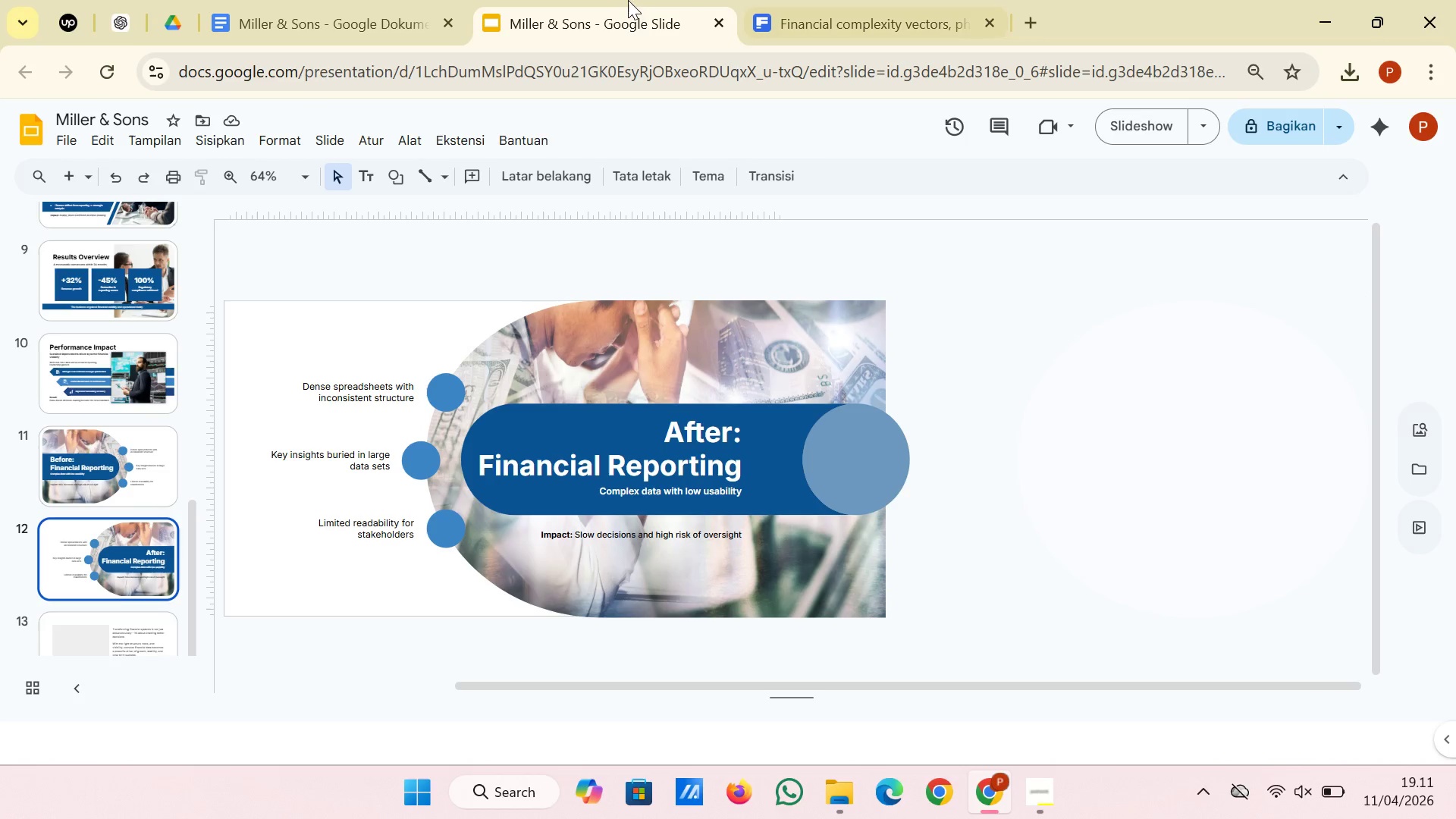 
left_click([407, 3])
 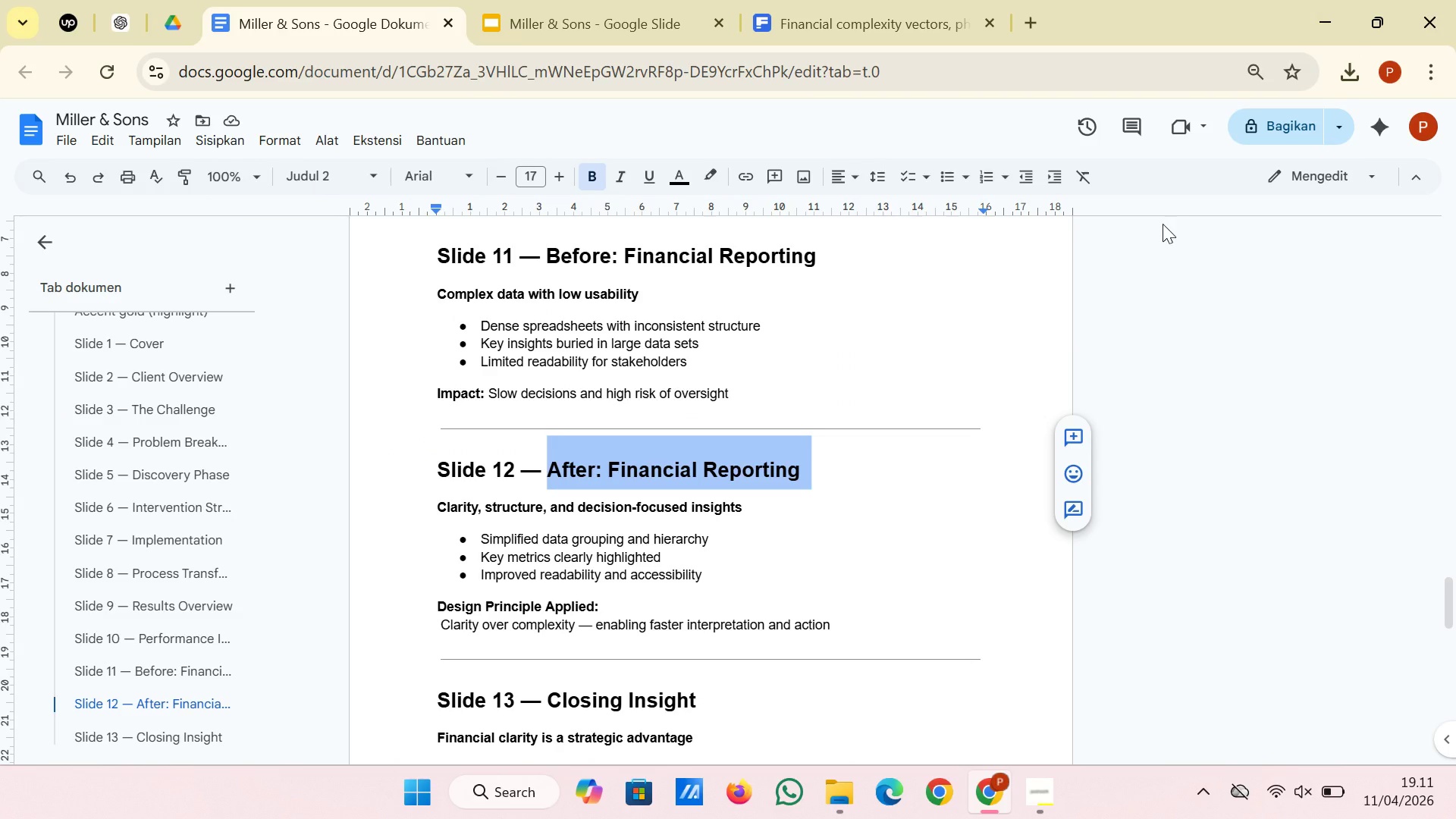 
scroll: coordinate [894, 269], scroll_direction: down, amount: 2.0
 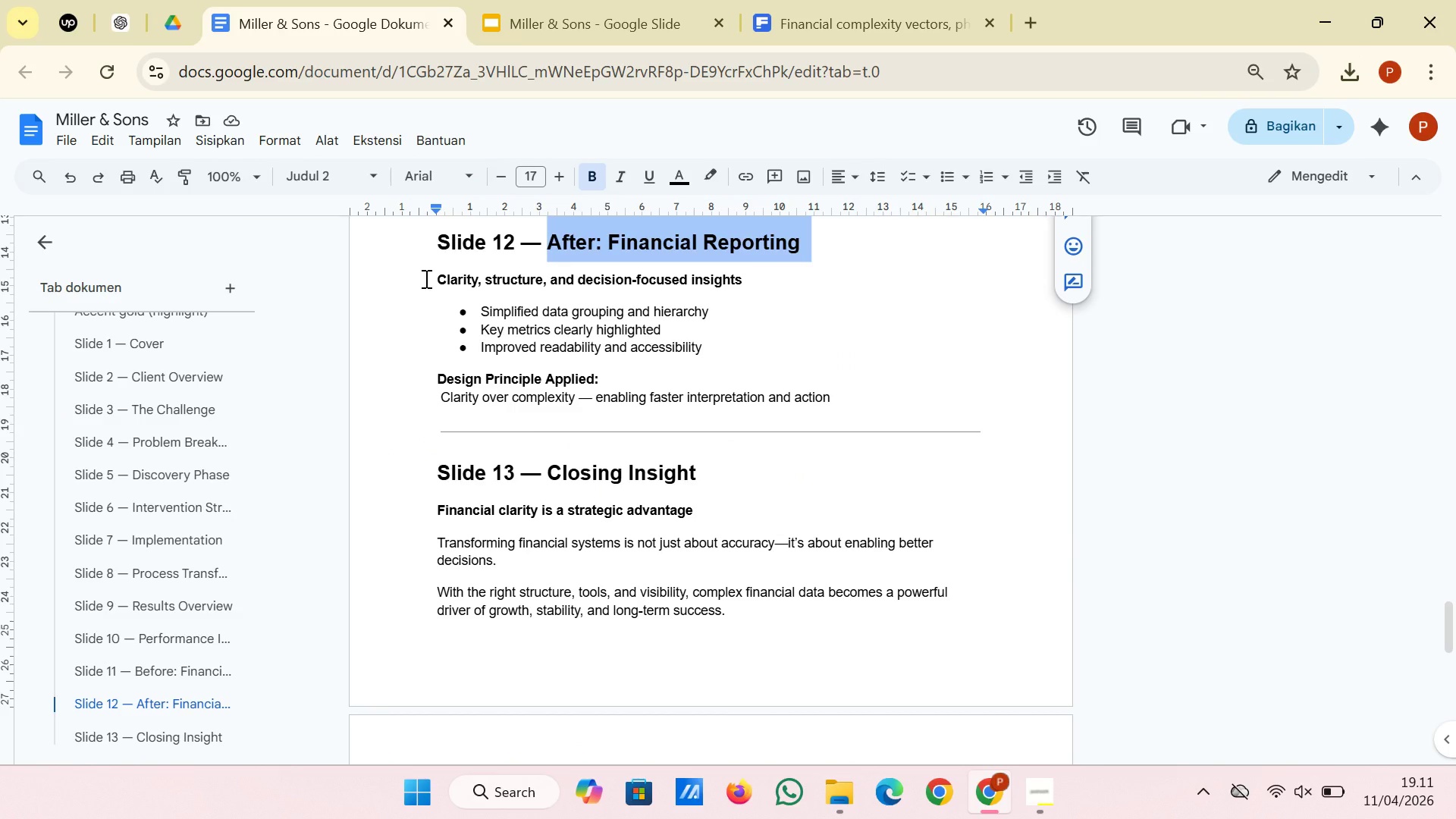 
left_click_drag(start_coordinate=[431, 276], to_coordinate=[752, 275])
 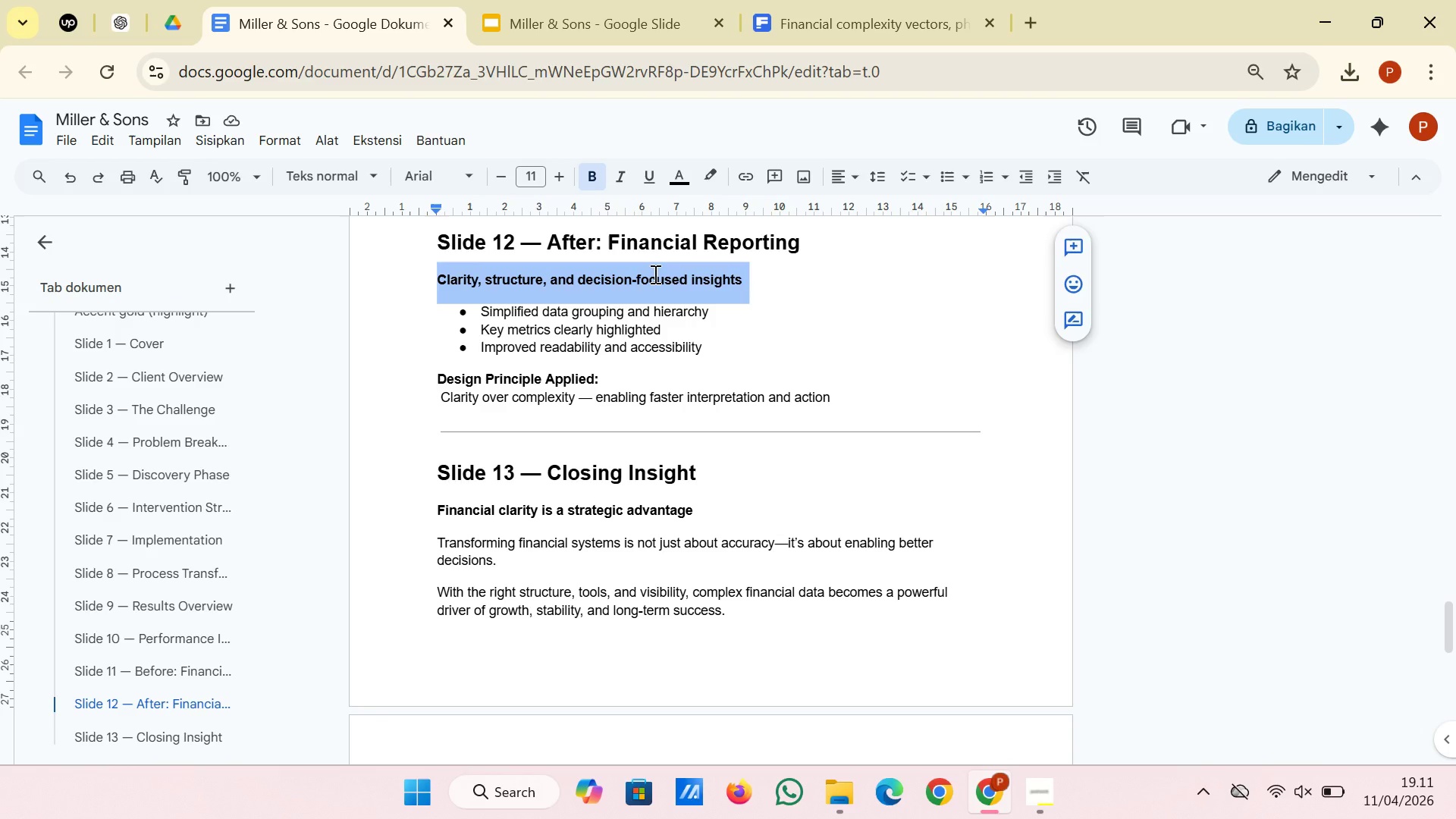 
right_click([654, 274])
 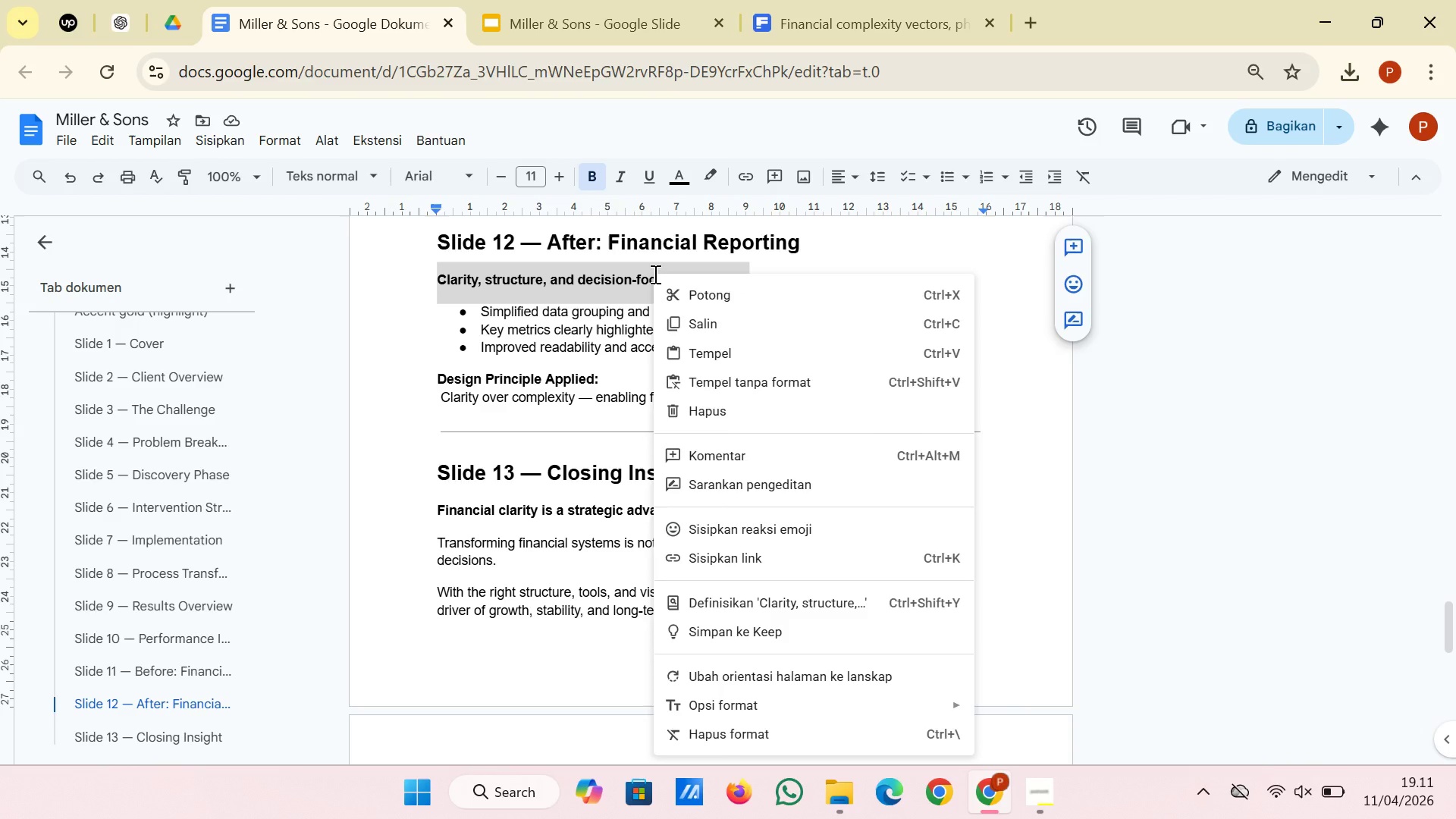 
wait(6.95)
 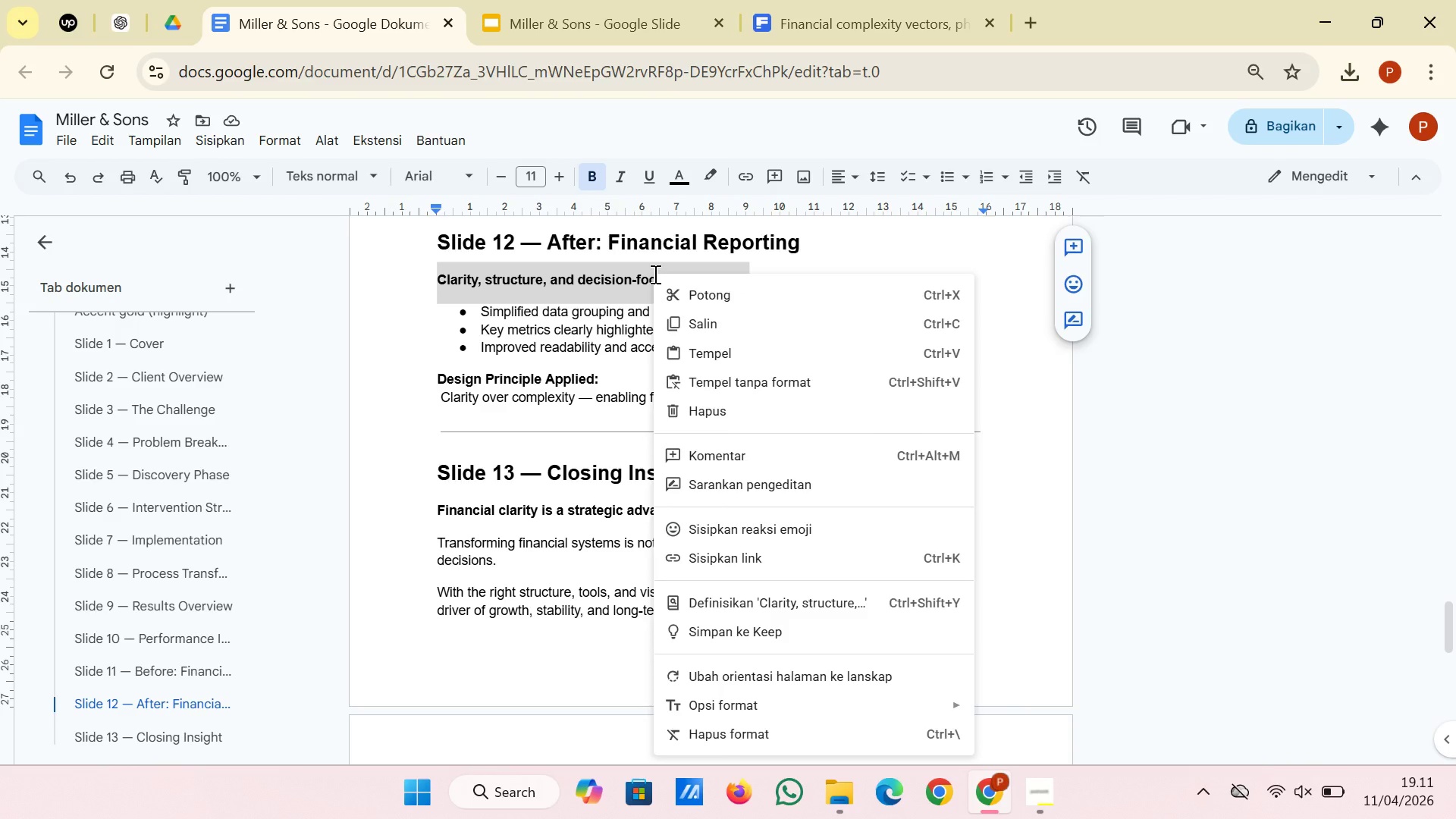 
left_click([700, 323])
 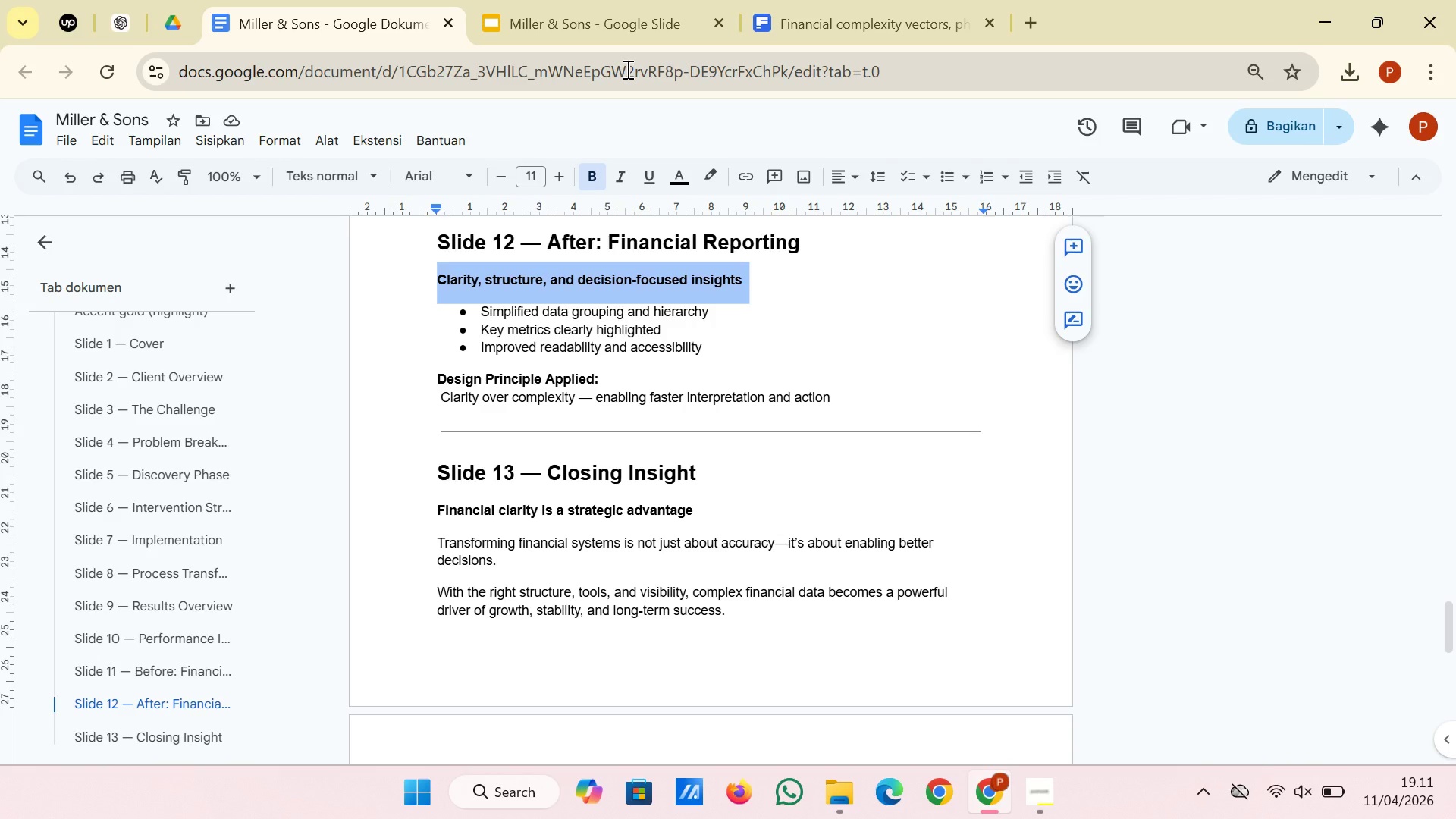 
left_click([628, 0])
 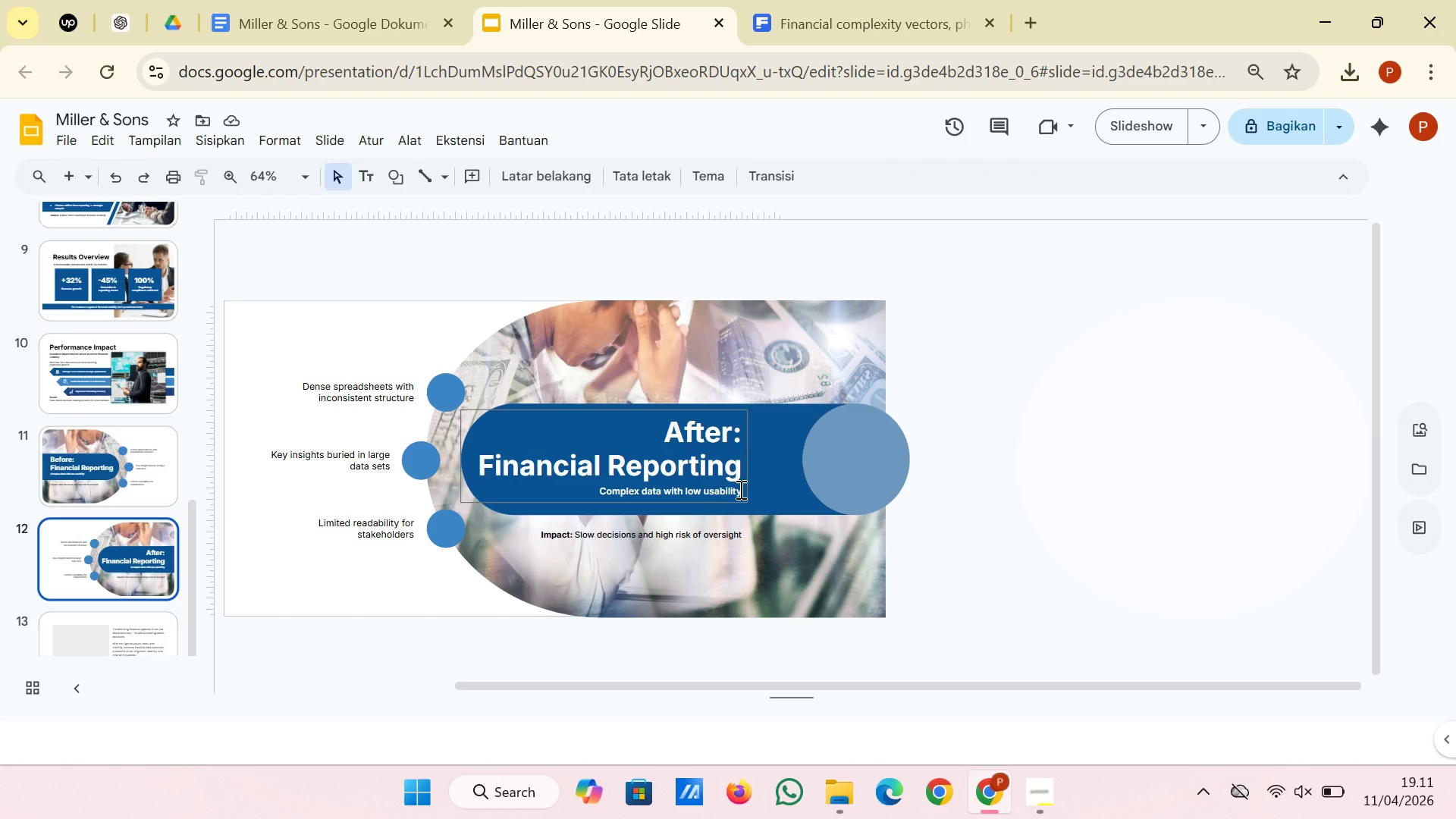 
left_click([742, 489])
 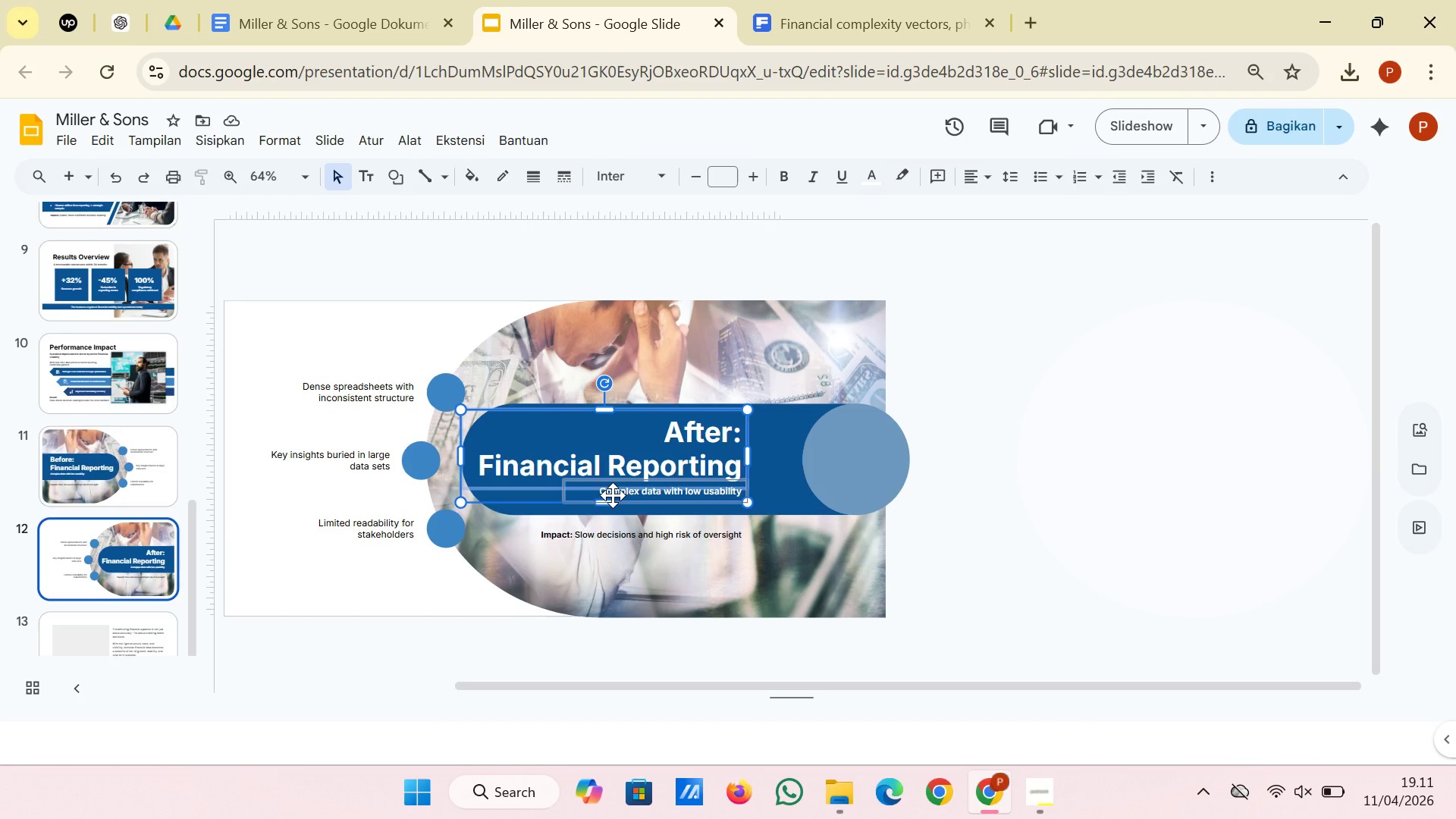 
left_click([613, 495])
 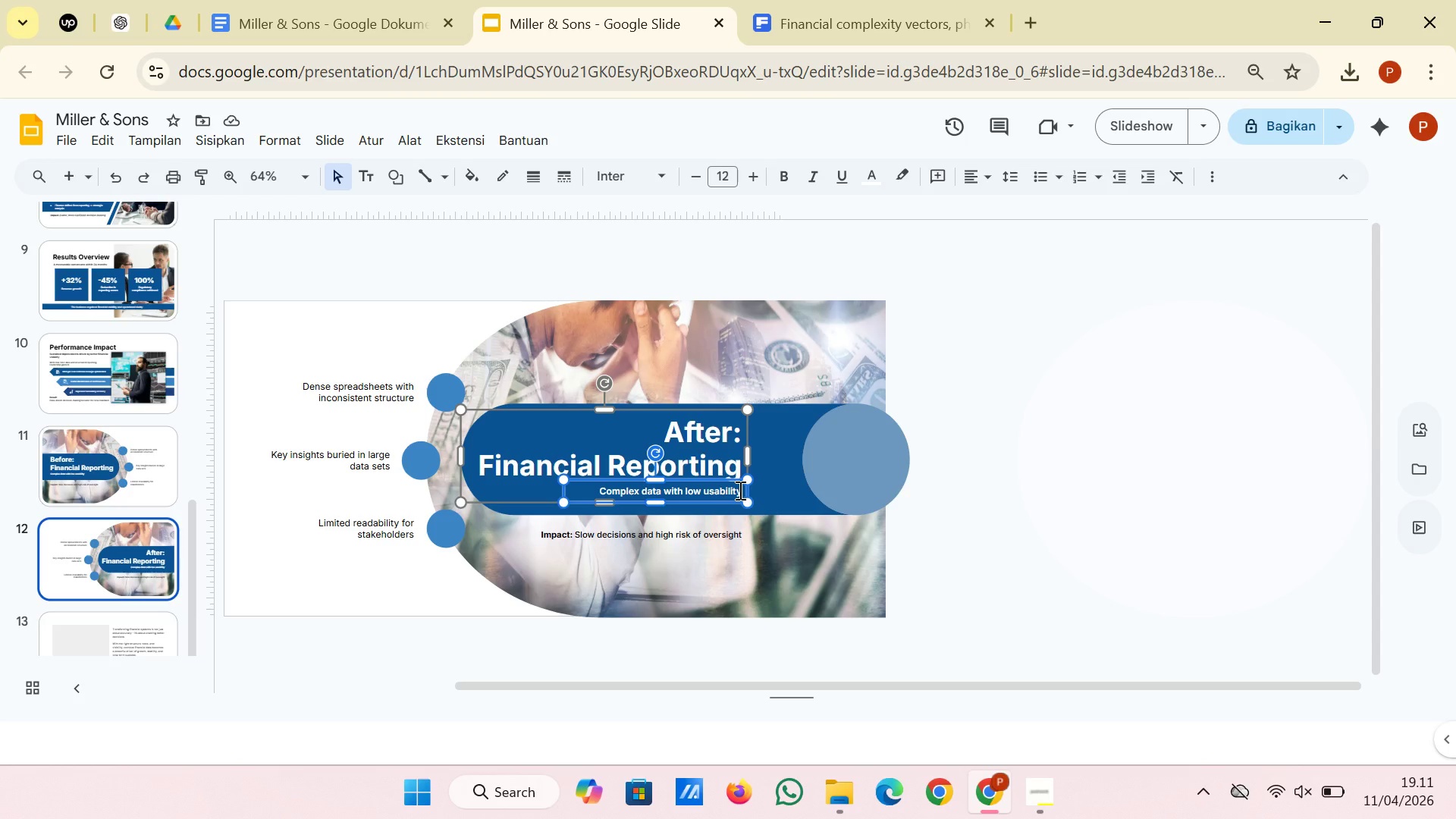 
left_click_drag(start_coordinate=[739, 488], to_coordinate=[565, 507])
 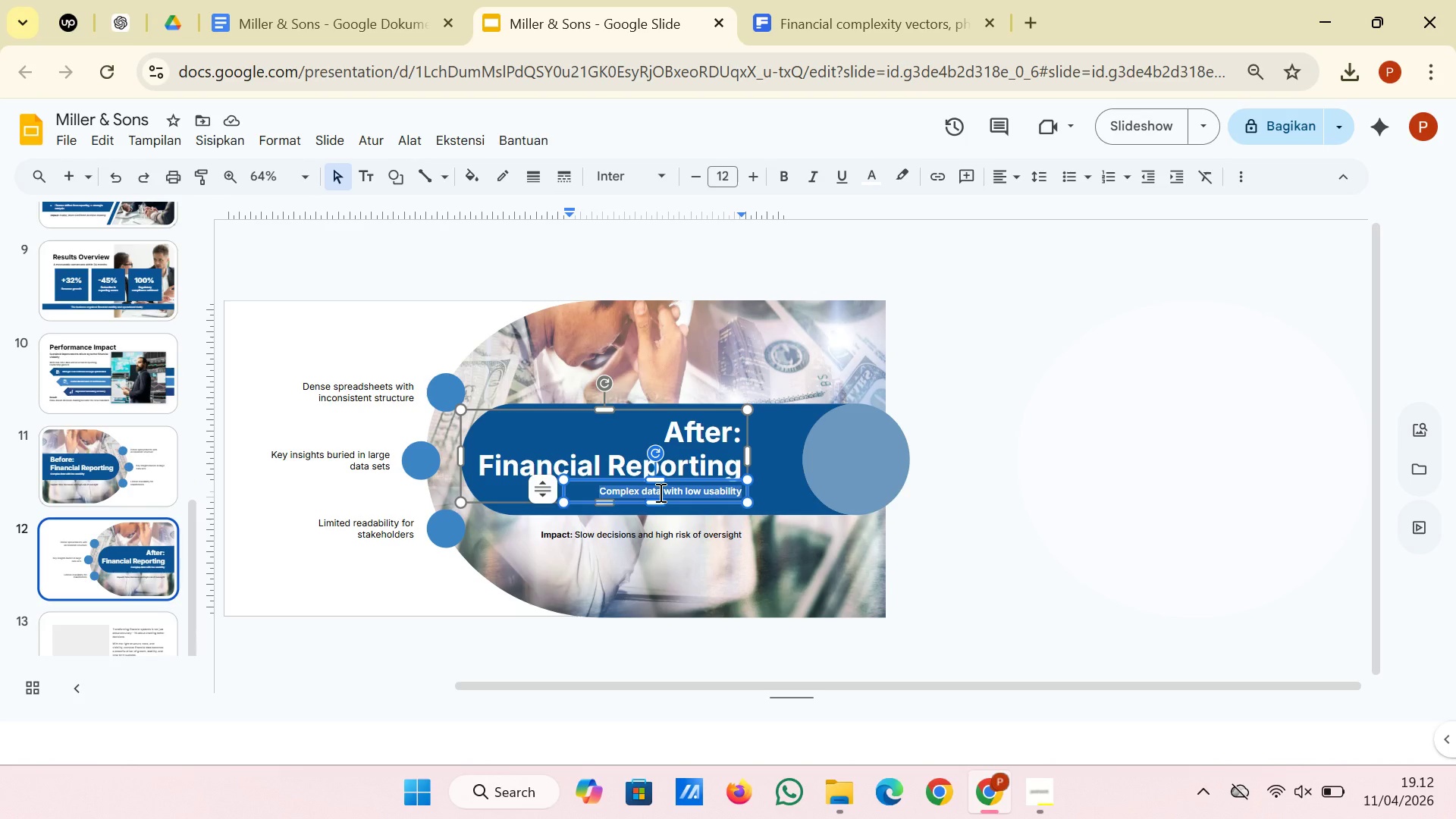 
right_click([659, 491])
 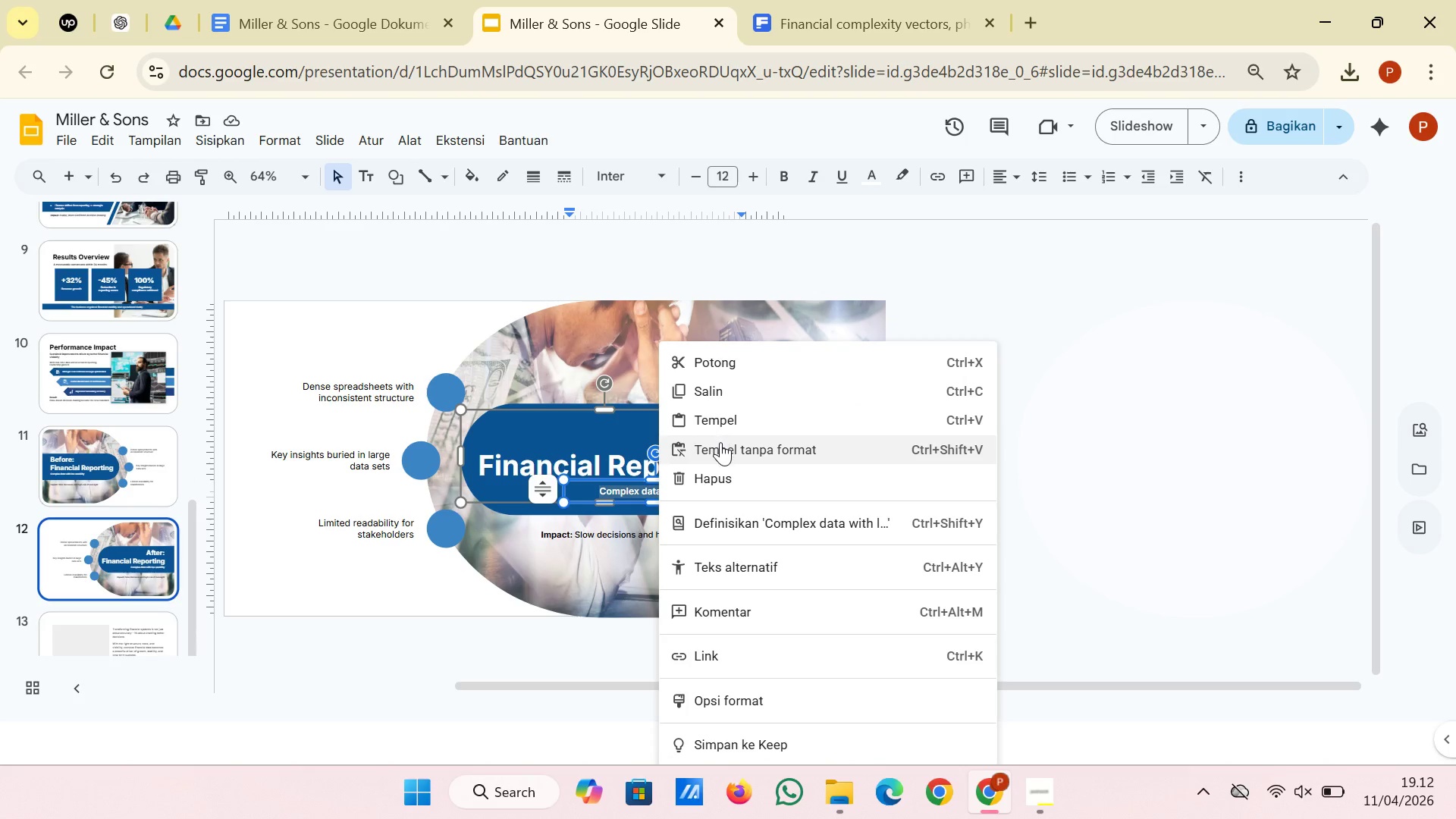 
left_click([720, 444])
 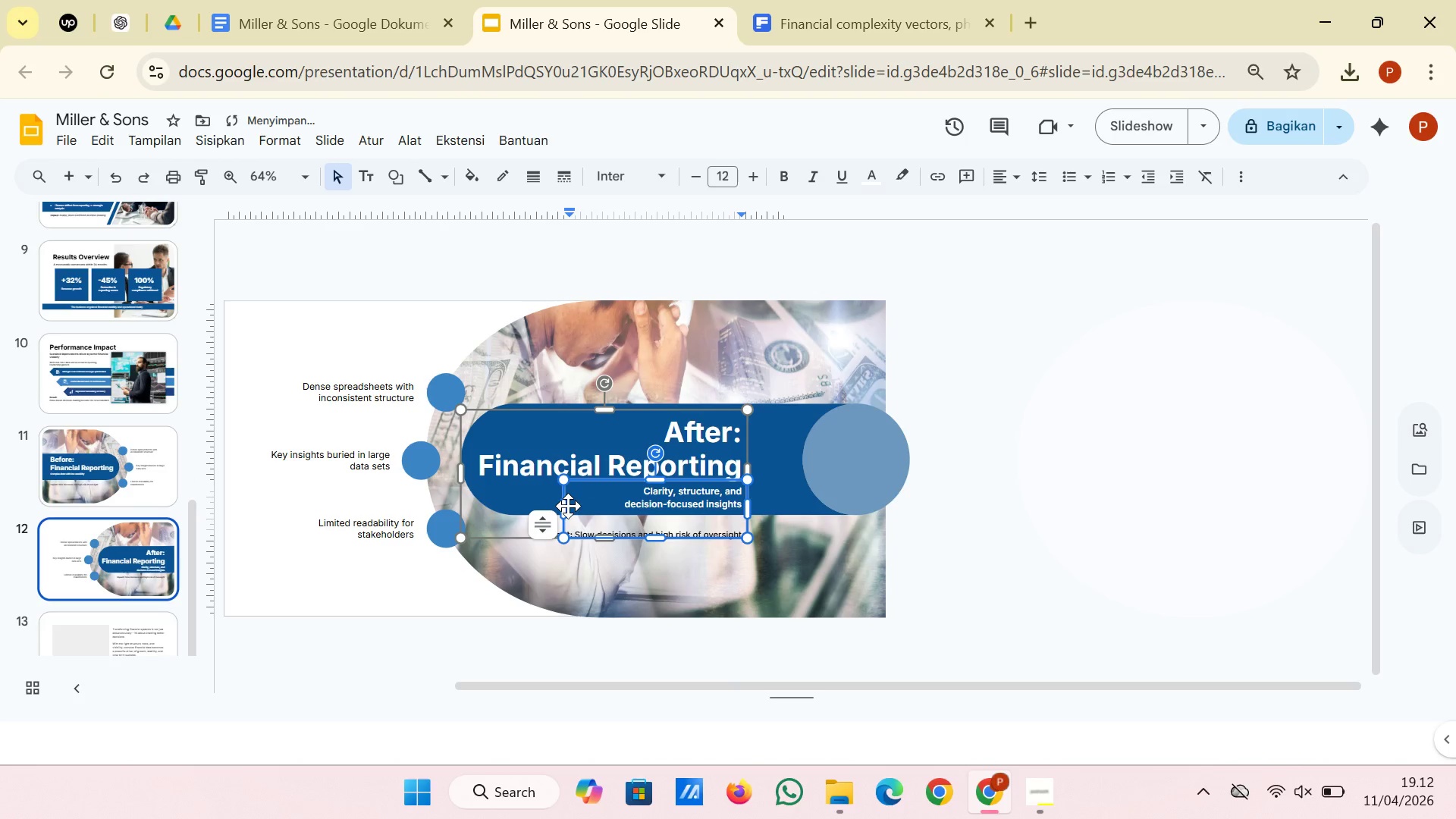 
left_click_drag(start_coordinate=[567, 506], to_coordinate=[529, 507])
 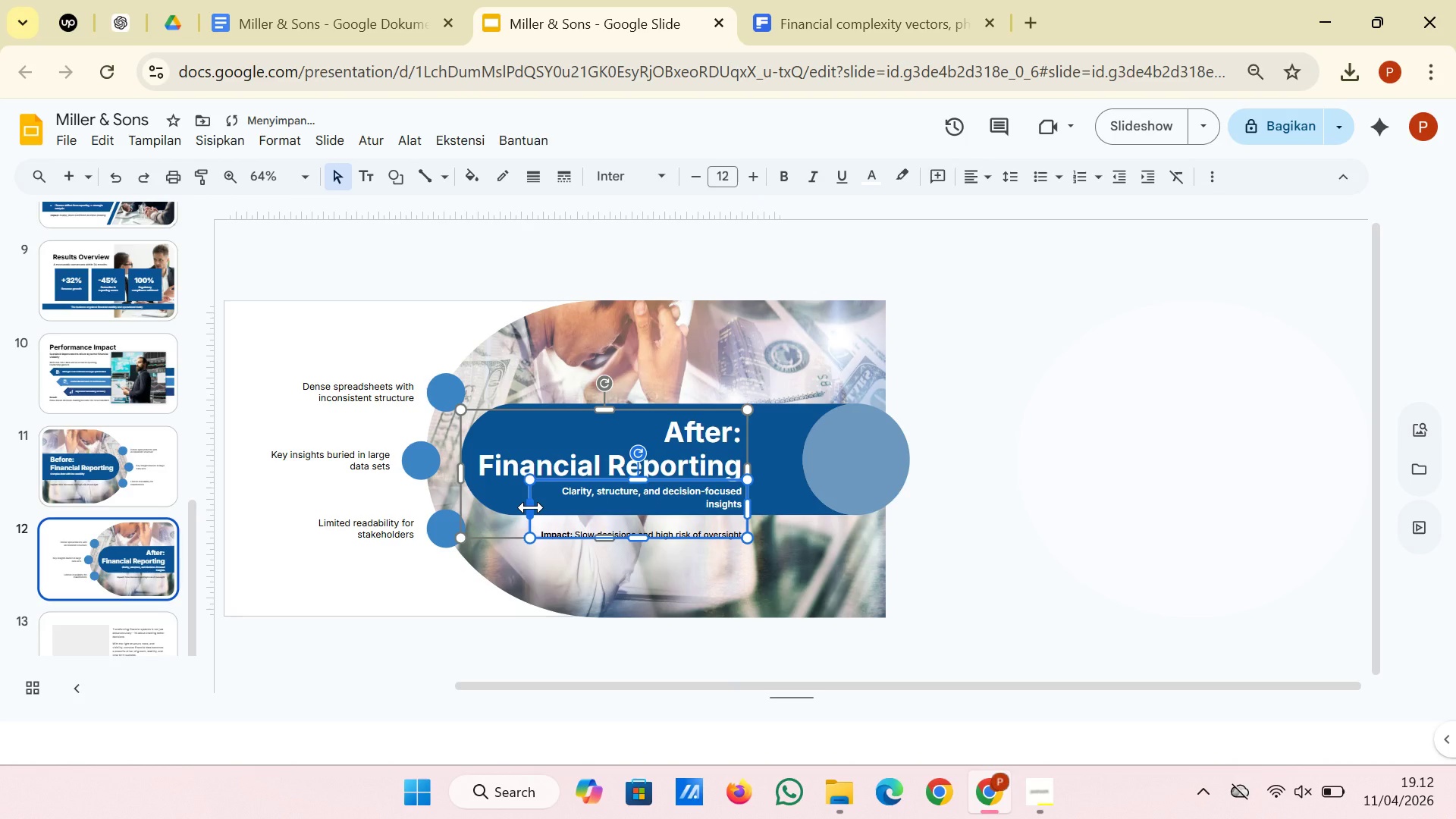 
left_click_drag(start_coordinate=[531, 507], to_coordinate=[513, 507])
 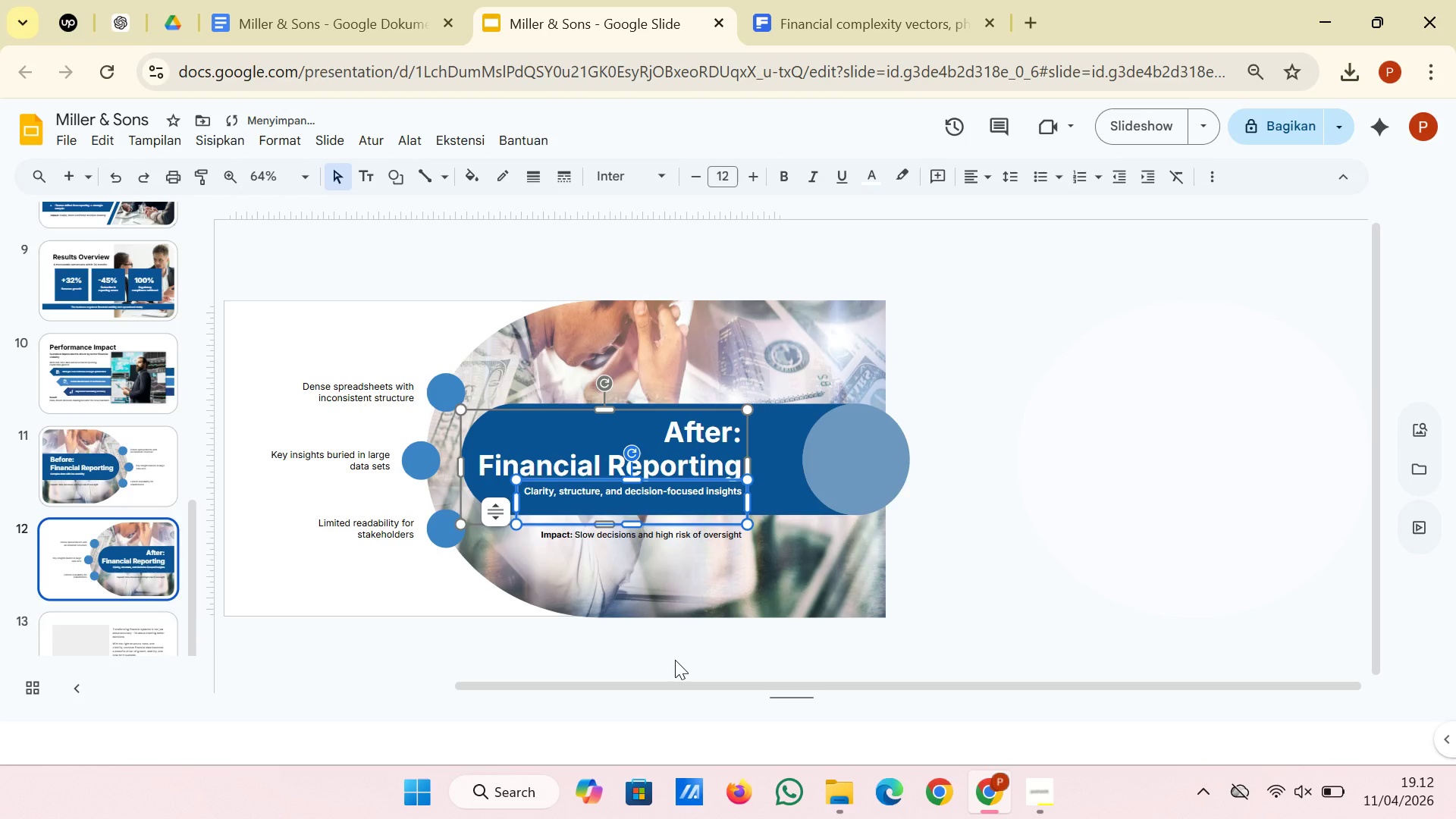 
wait(9.17)
 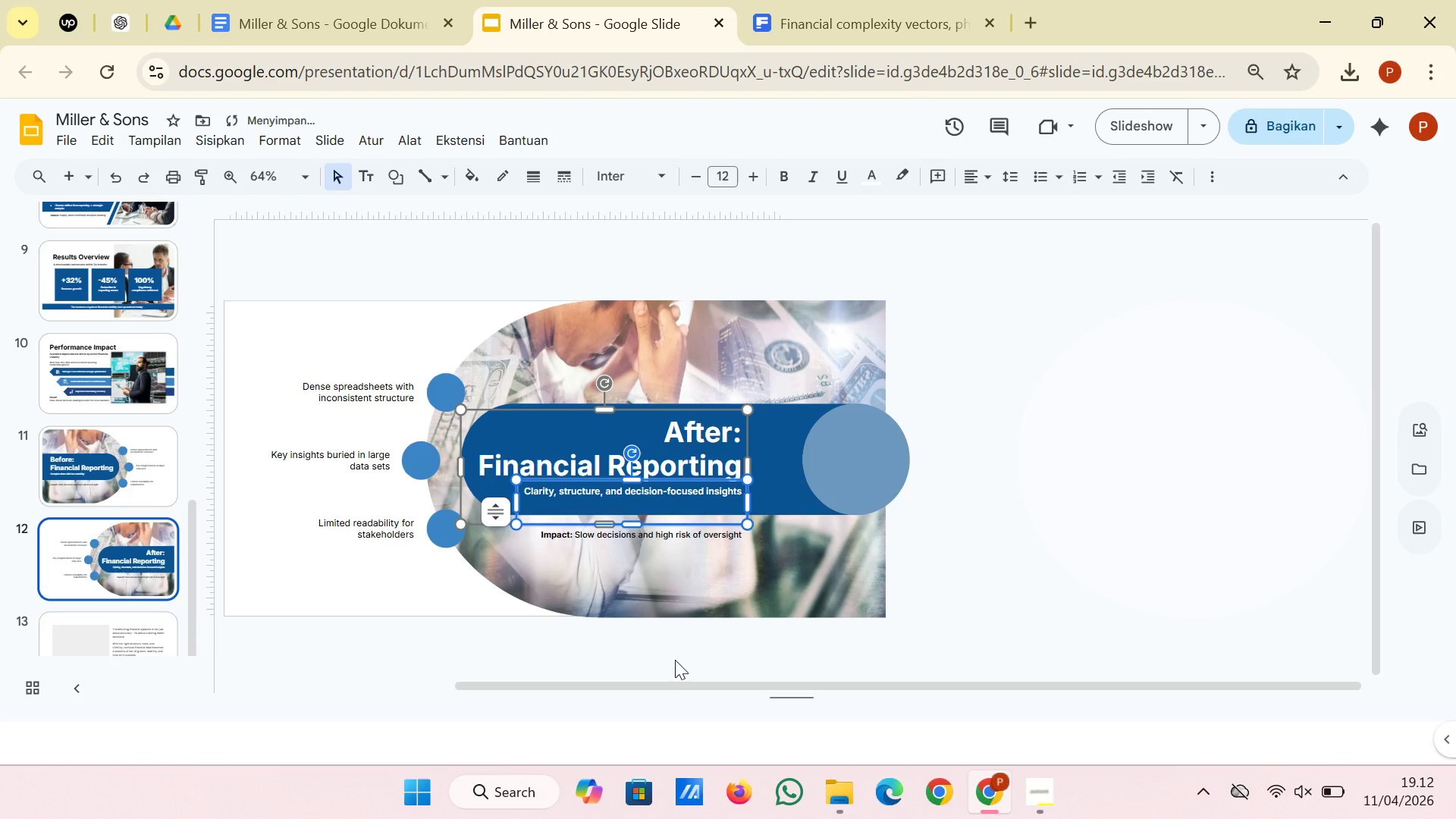 
left_click([714, 510])
 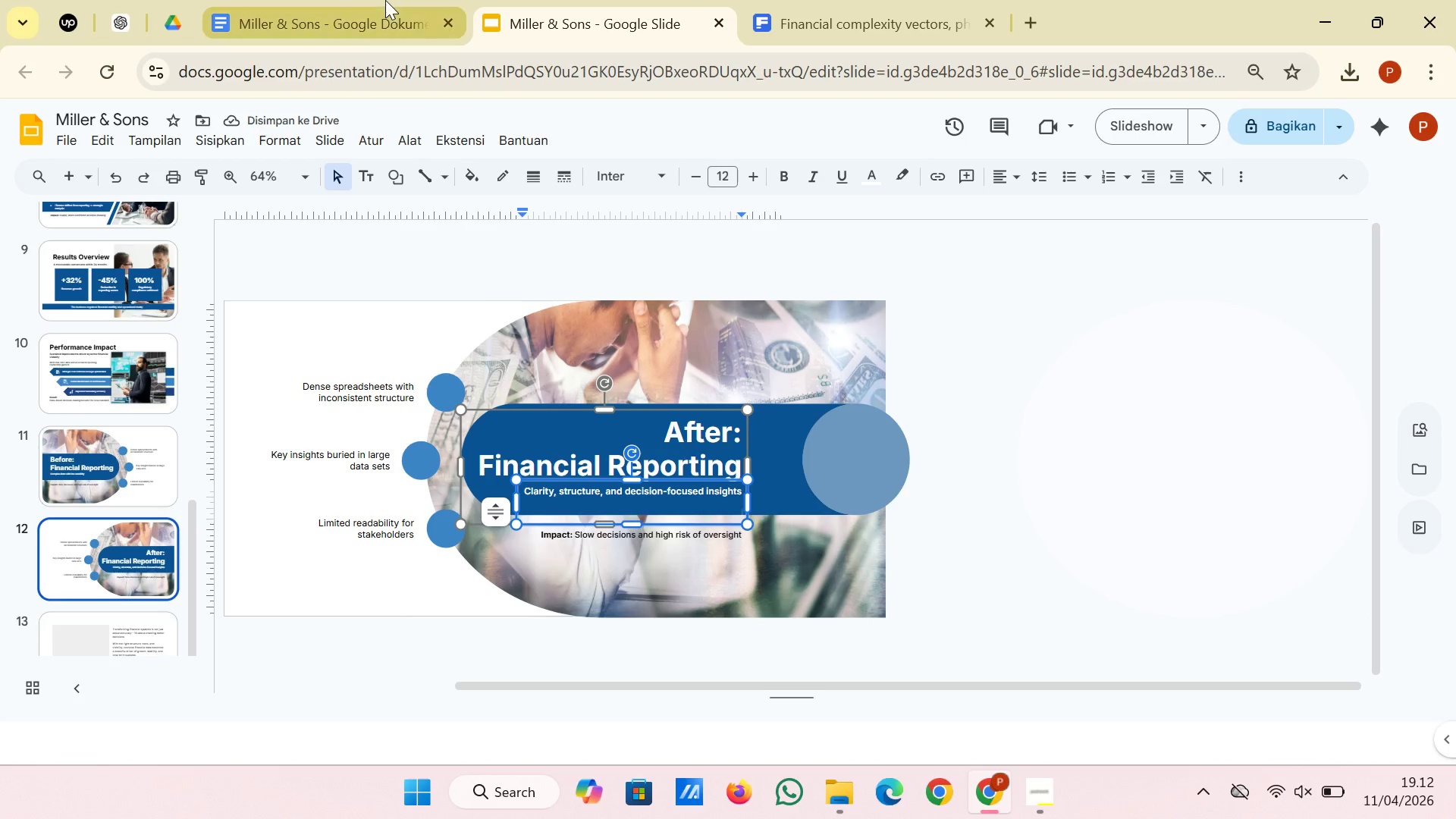 
key(Backspace)
 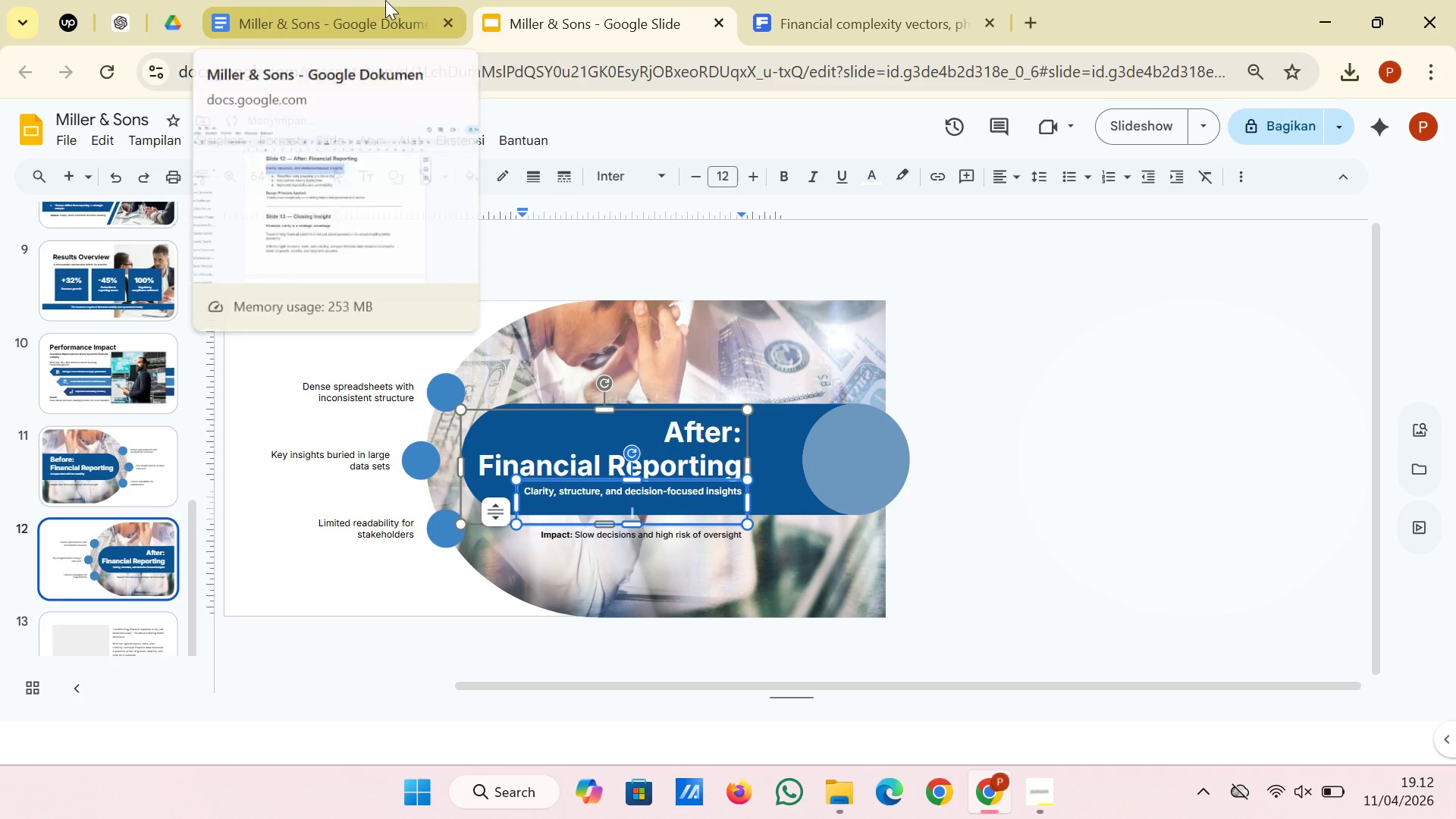 
key(Backspace)
 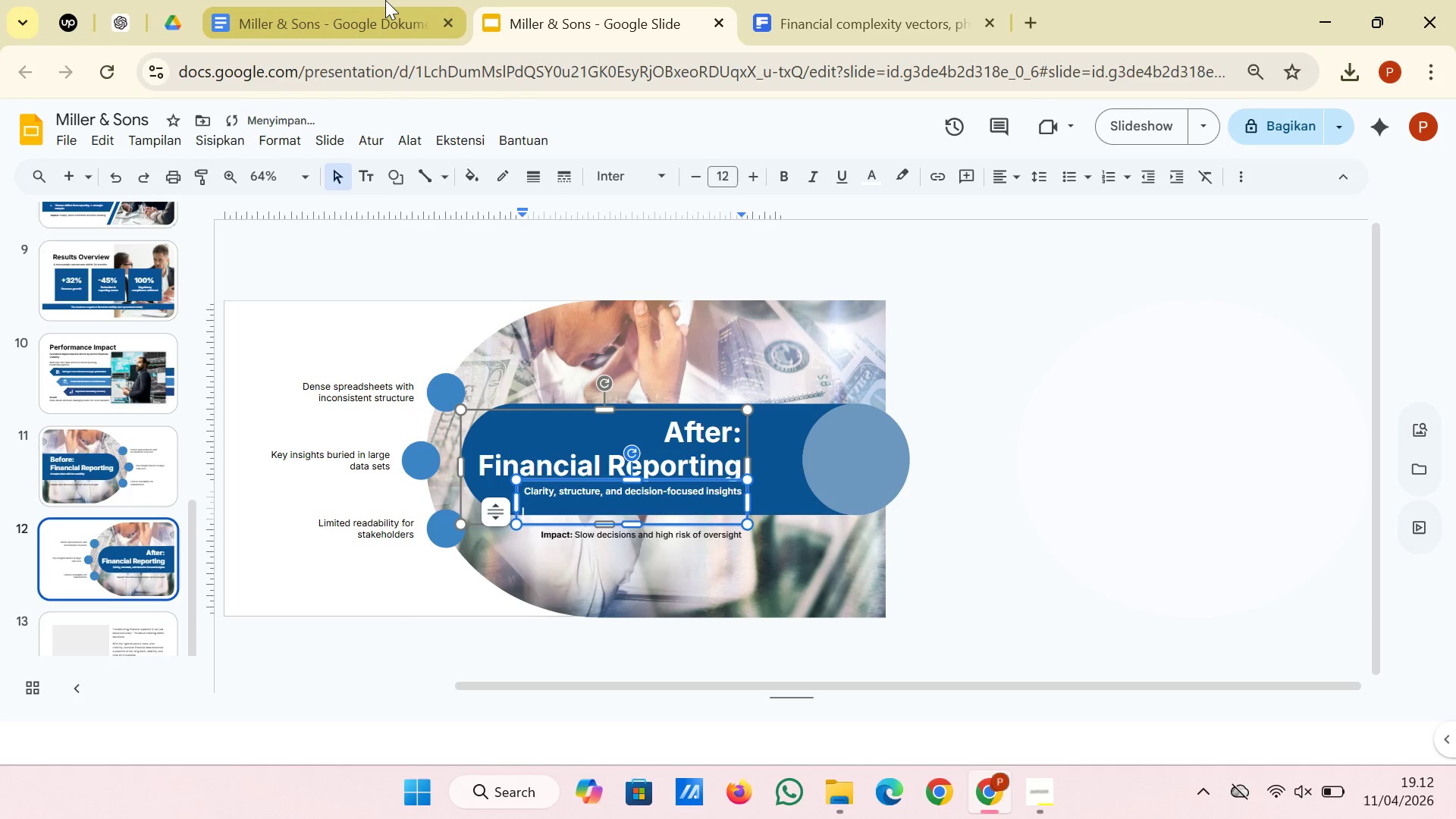 
key(Backspace)
 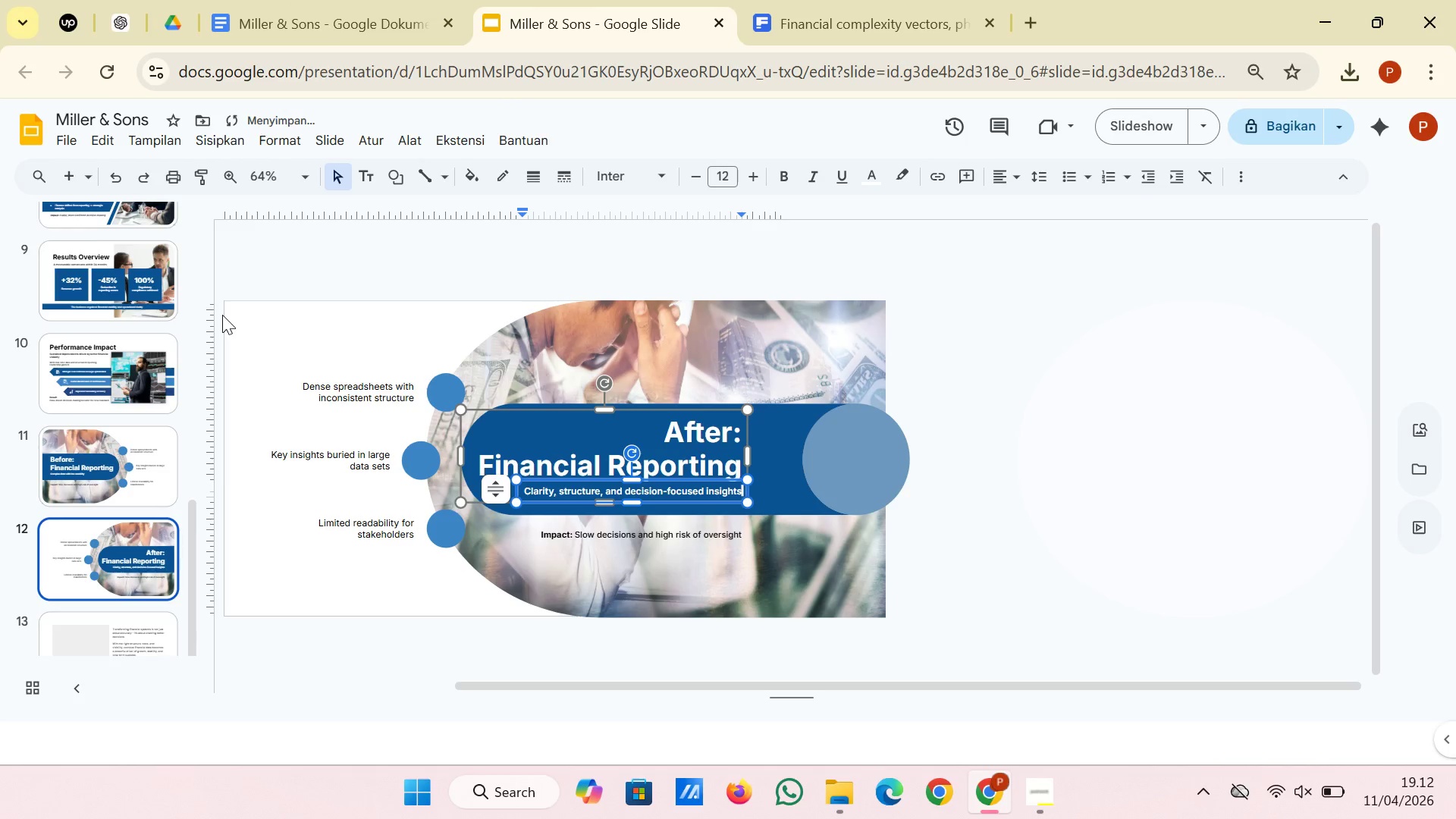 
left_click([314, 272])
 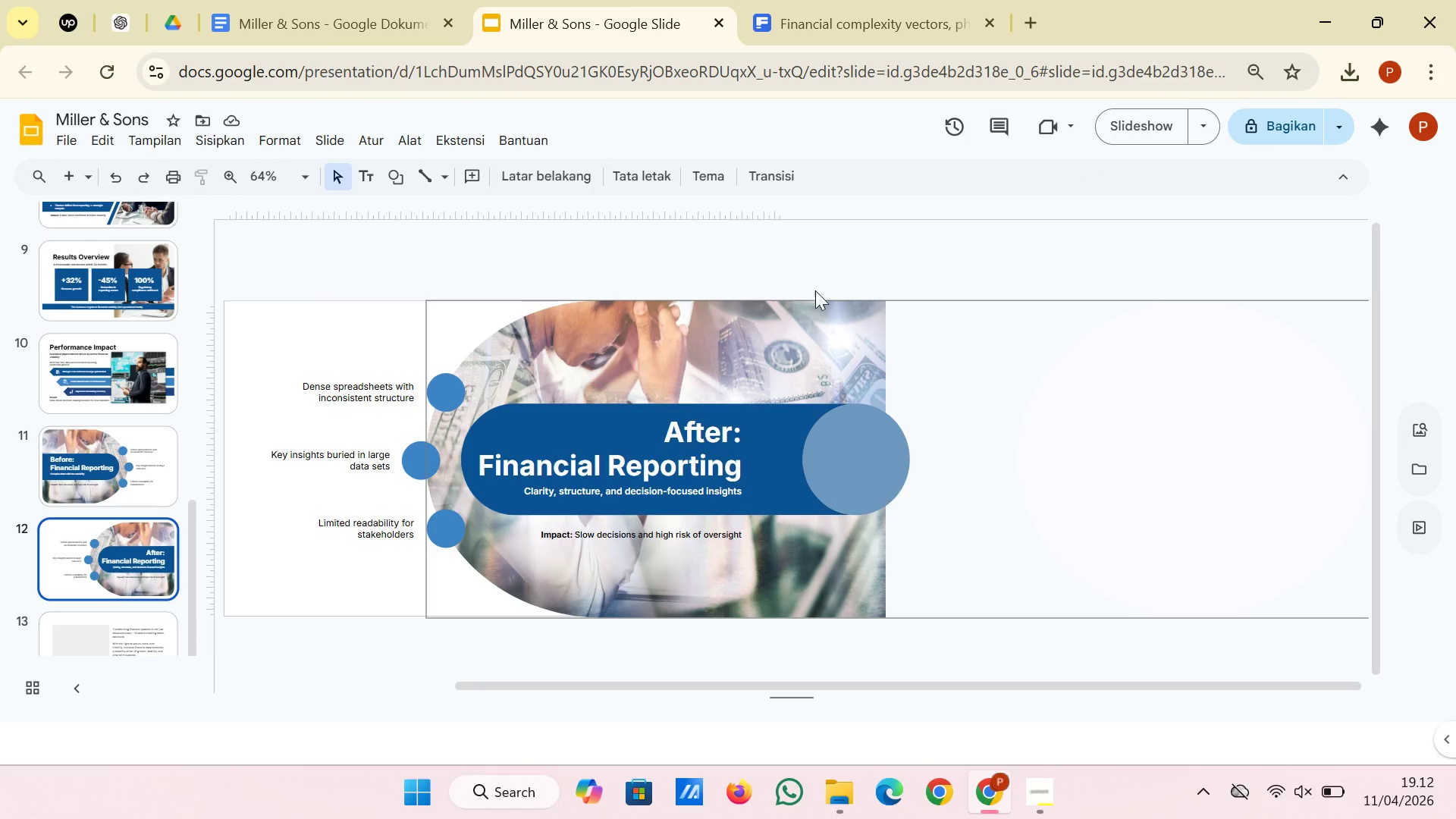 
wait(7.91)
 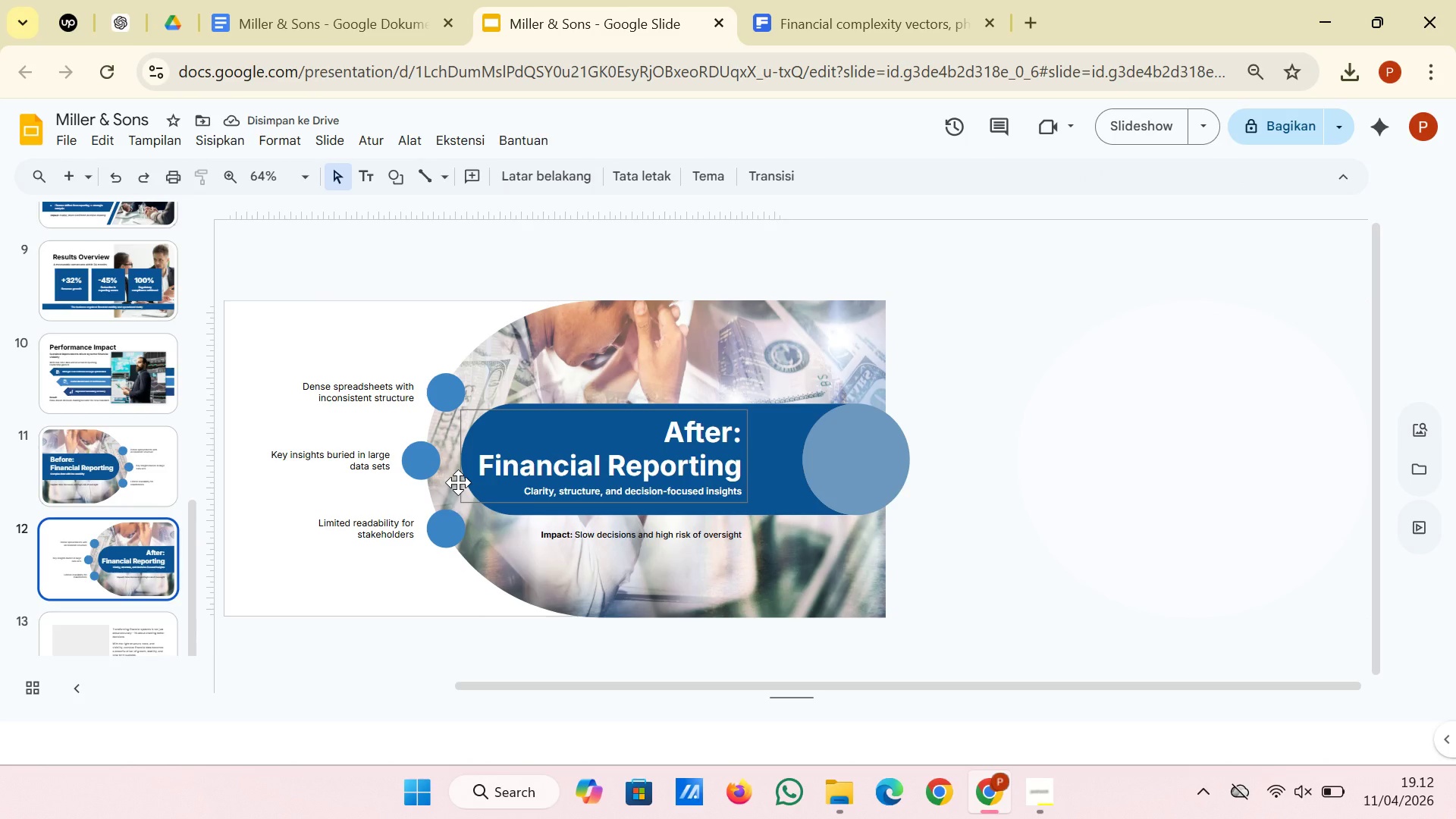 
left_click([371, 31])
 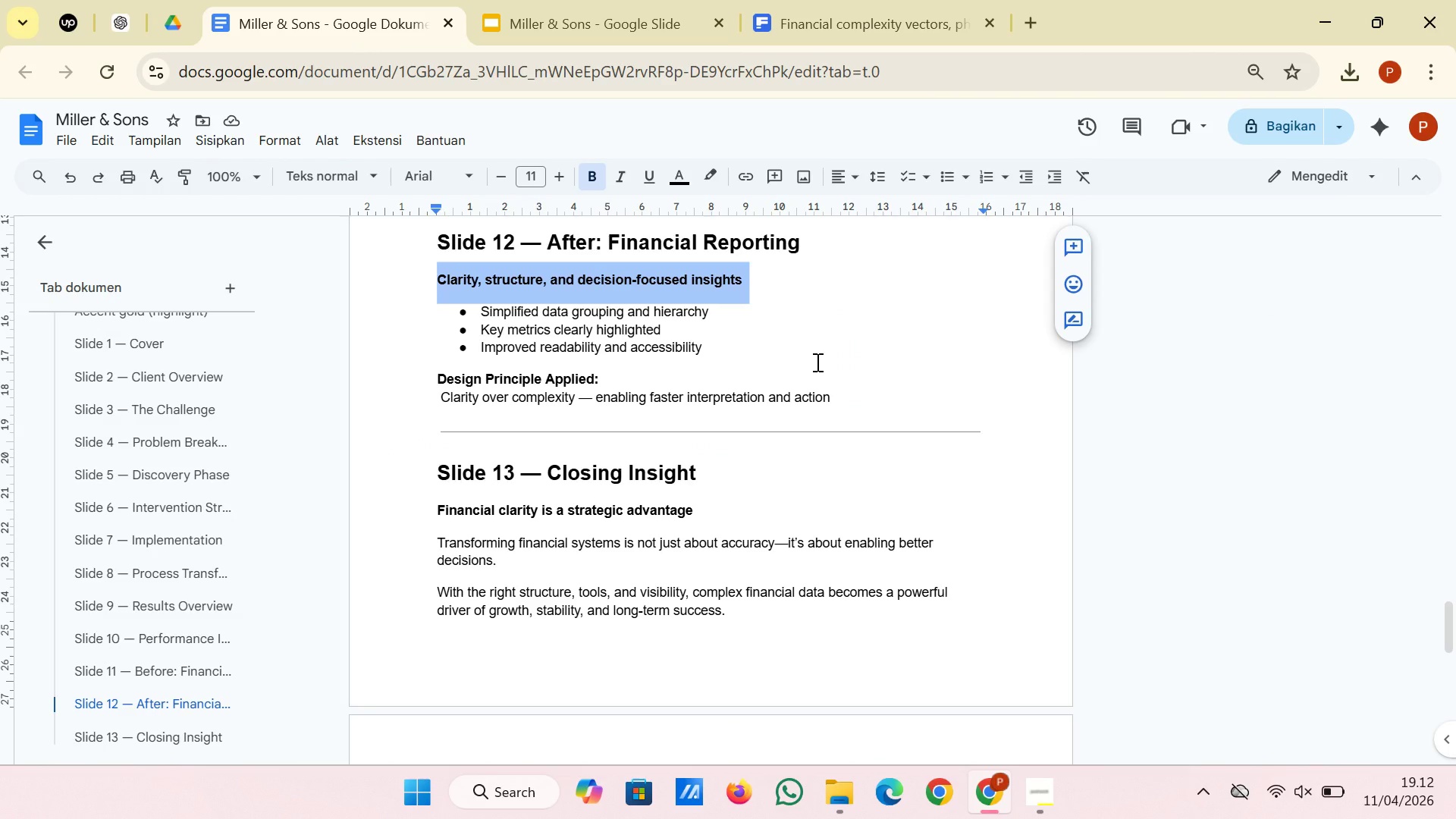 
left_click_drag(start_coordinate=[851, 396], to_coordinate=[482, 398])
 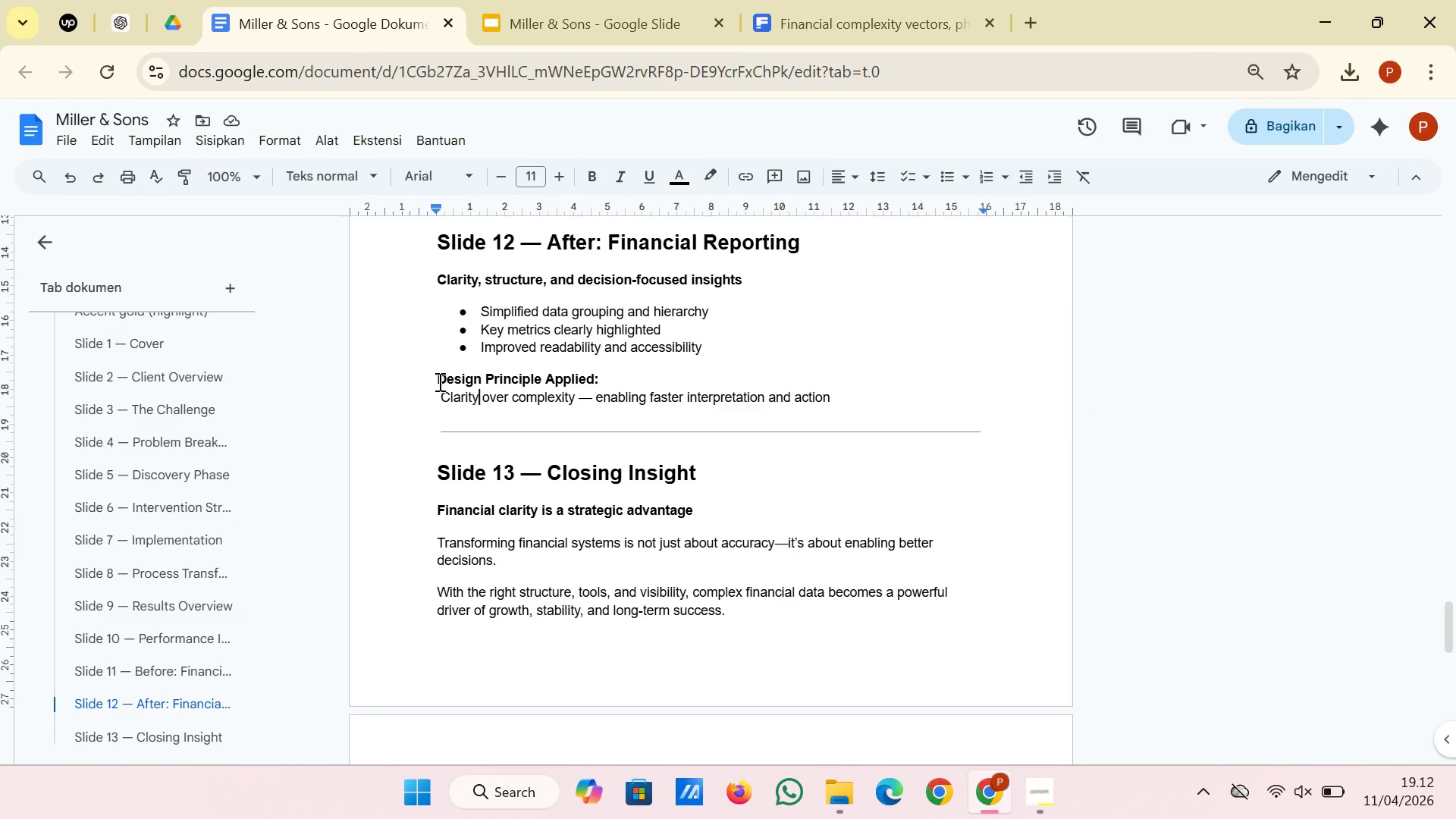 
left_click_drag(start_coordinate=[438, 381], to_coordinate=[849, 394])
 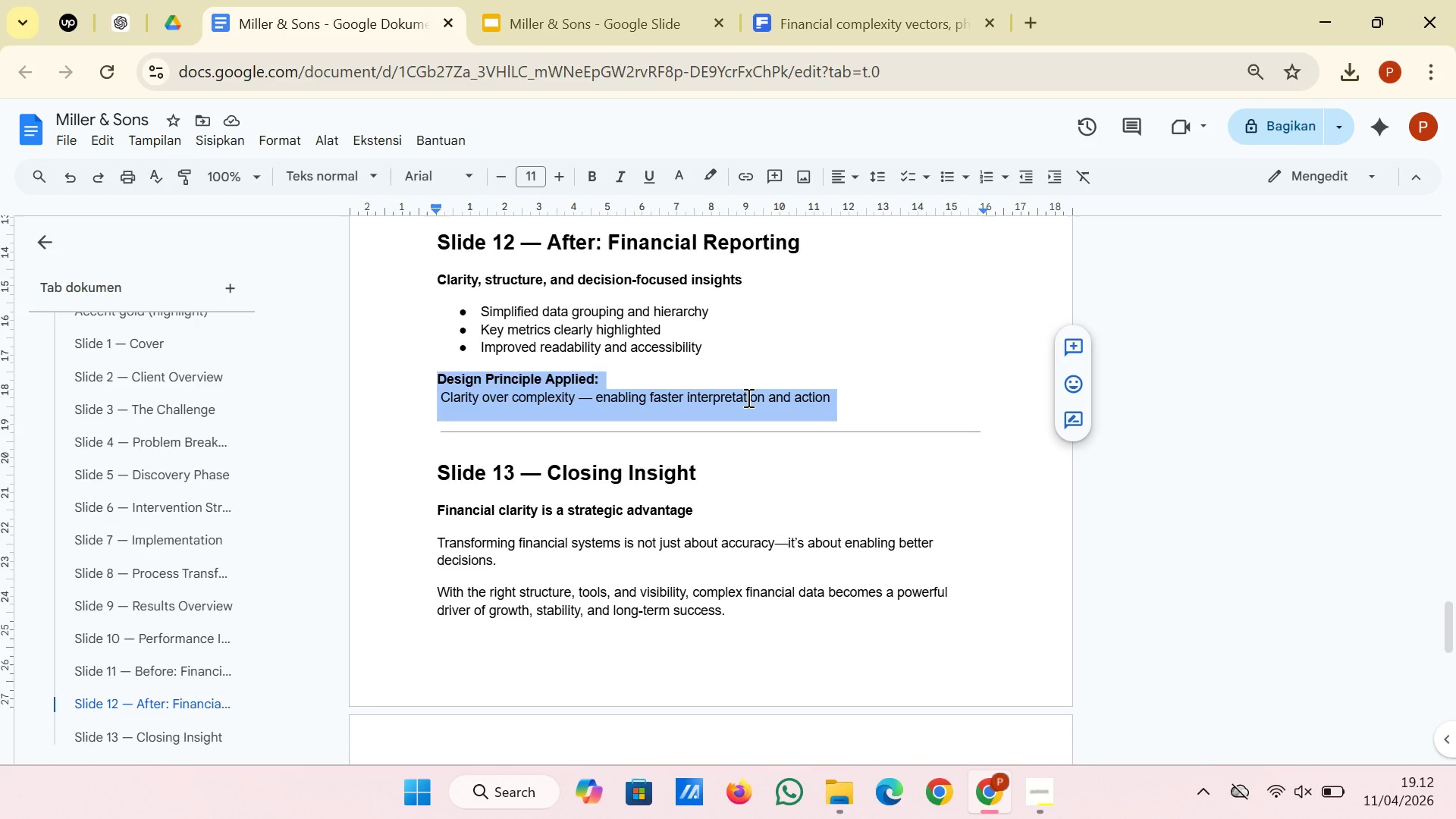 
right_click([747, 397])
 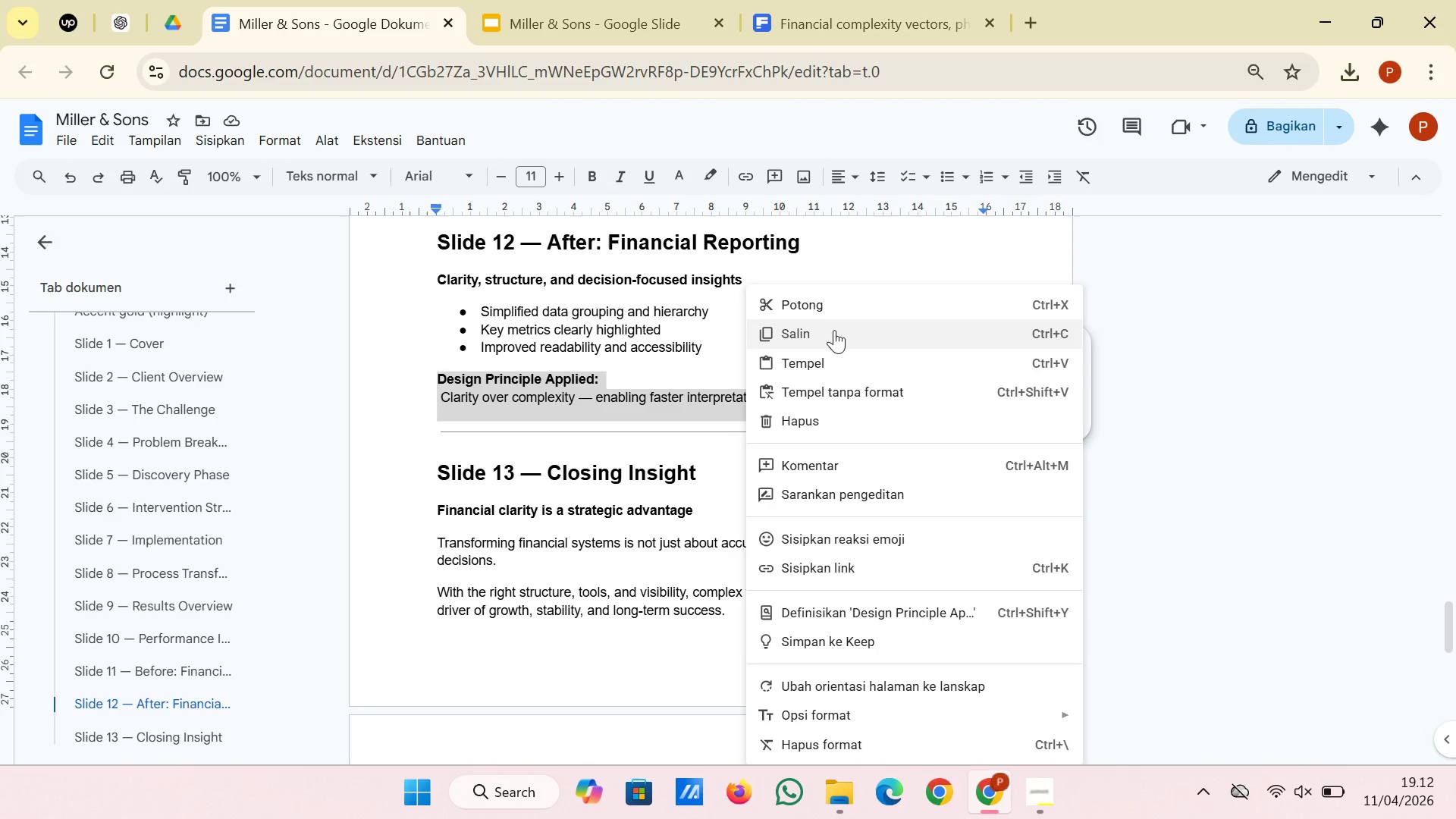 
left_click([834, 337])
 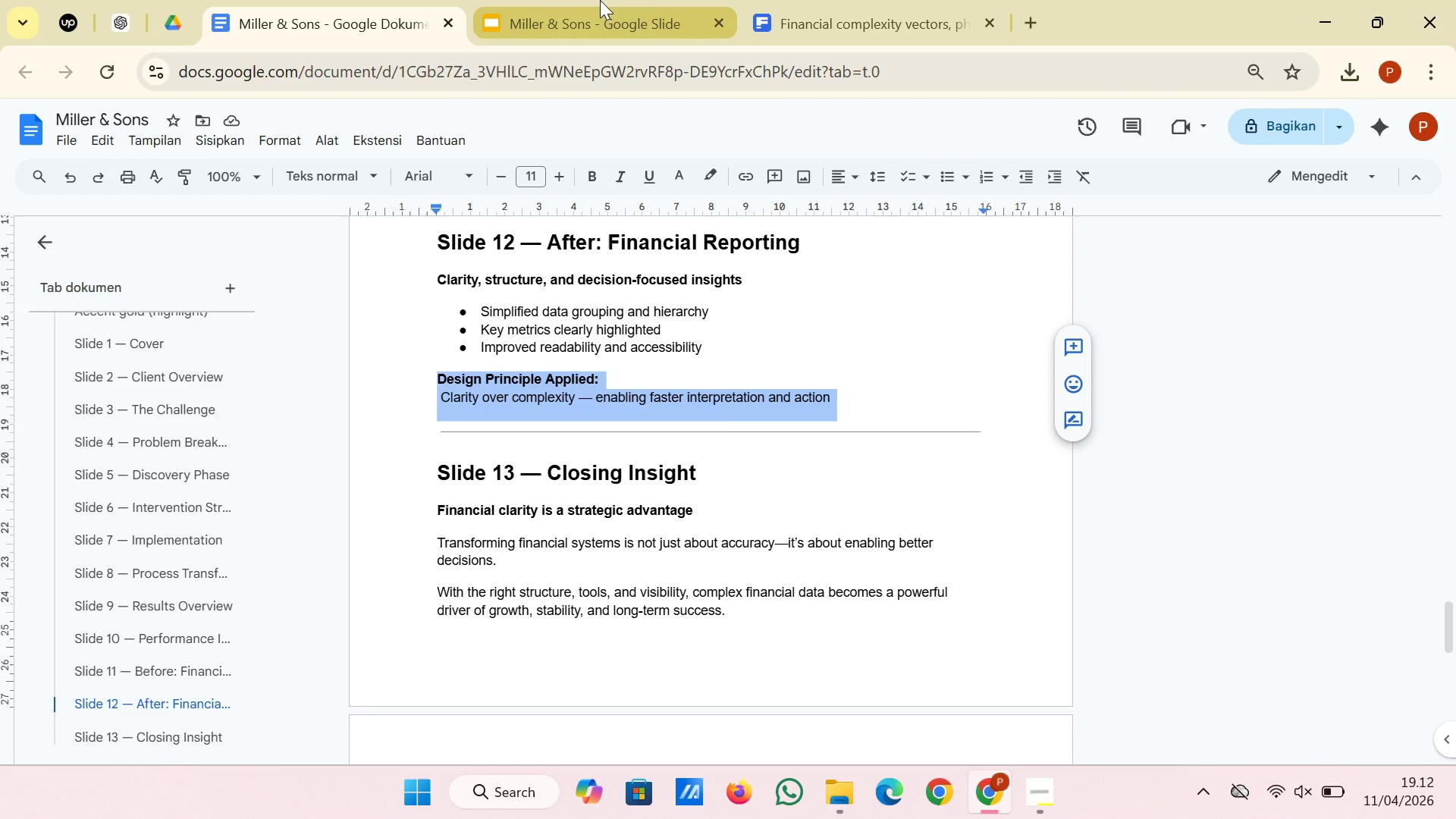 
left_click([600, 0])
 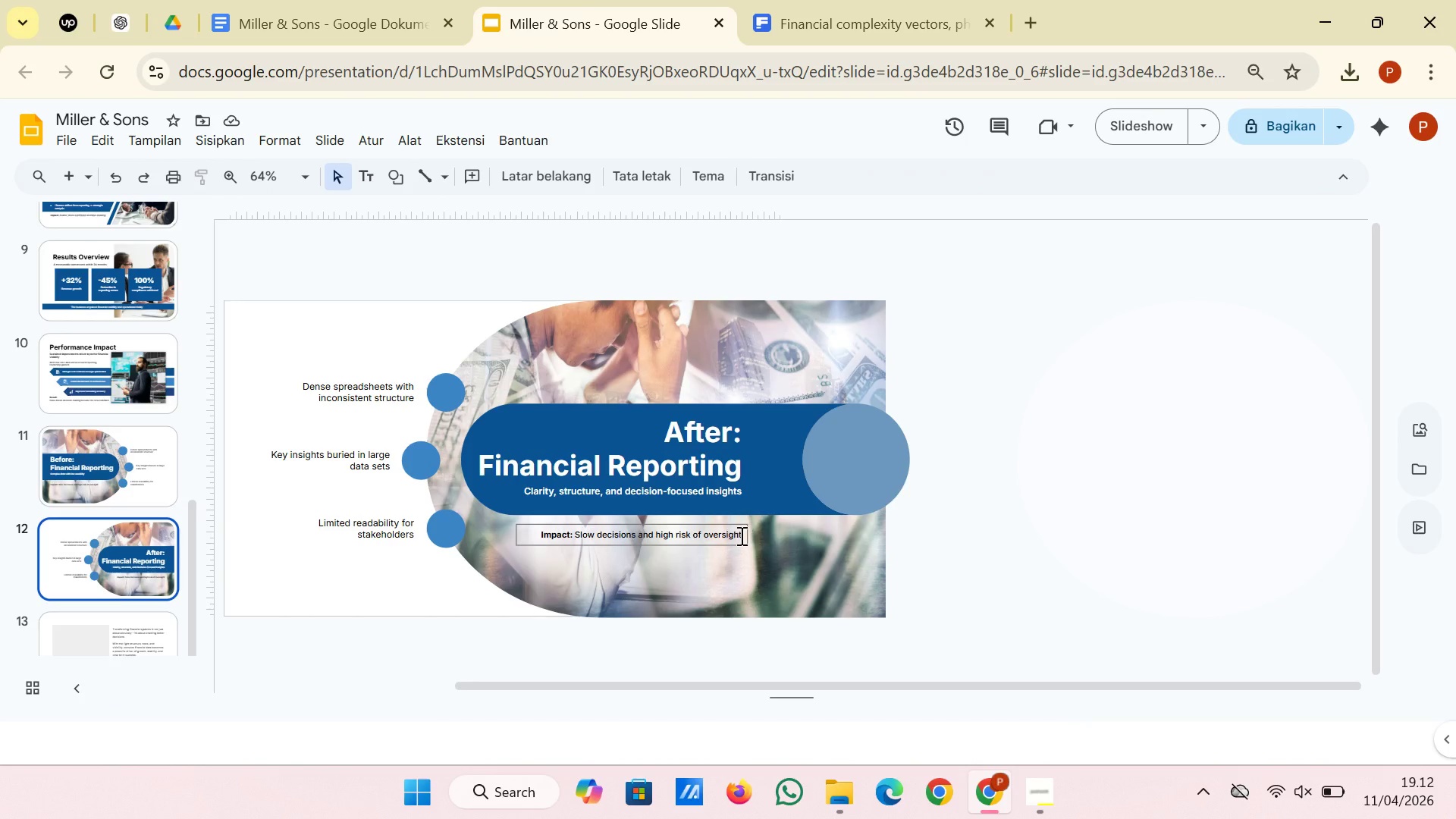 
left_click_drag(start_coordinate=[740, 537], to_coordinate=[539, 535])
 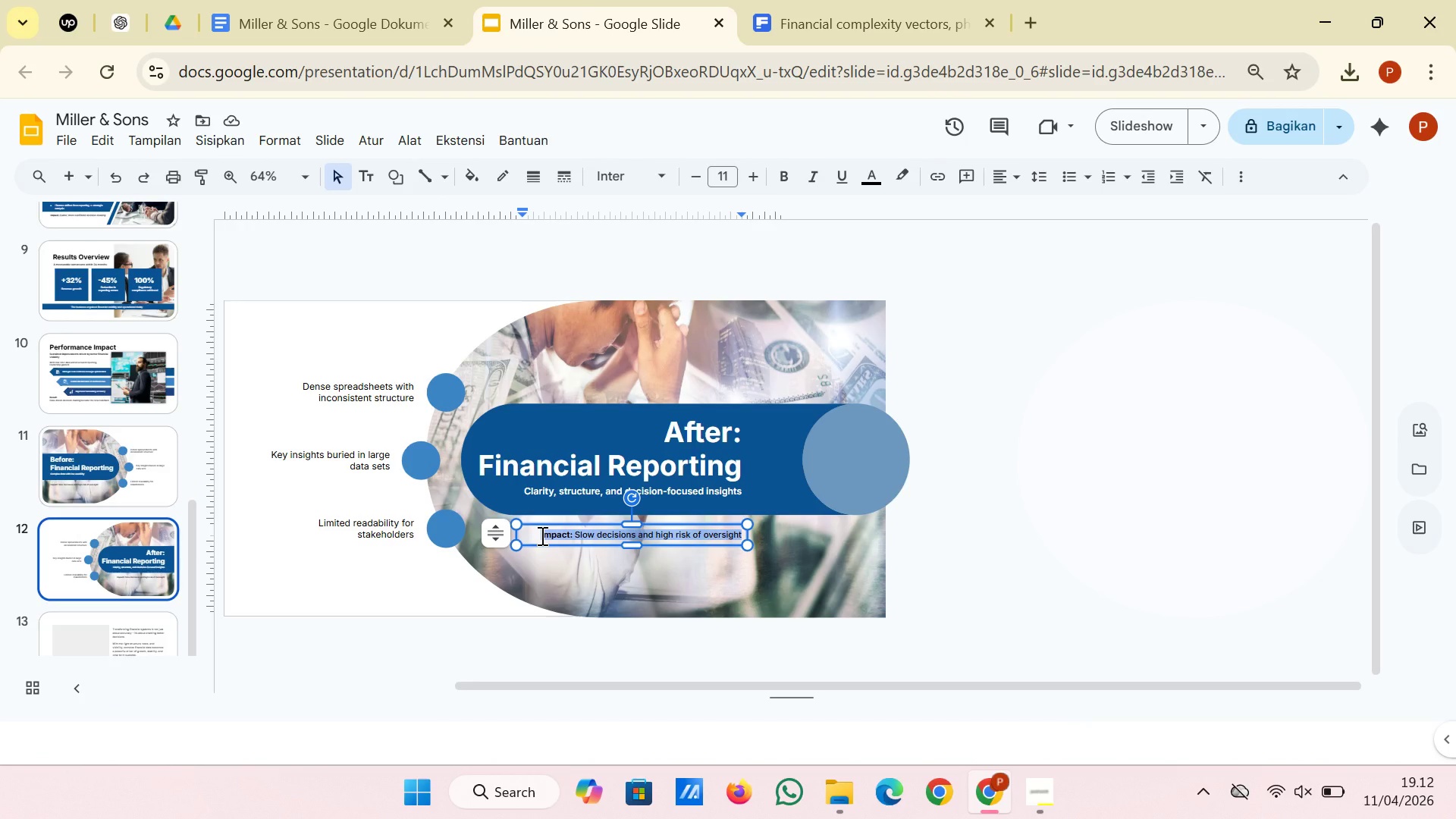 
right_click([541, 535])
 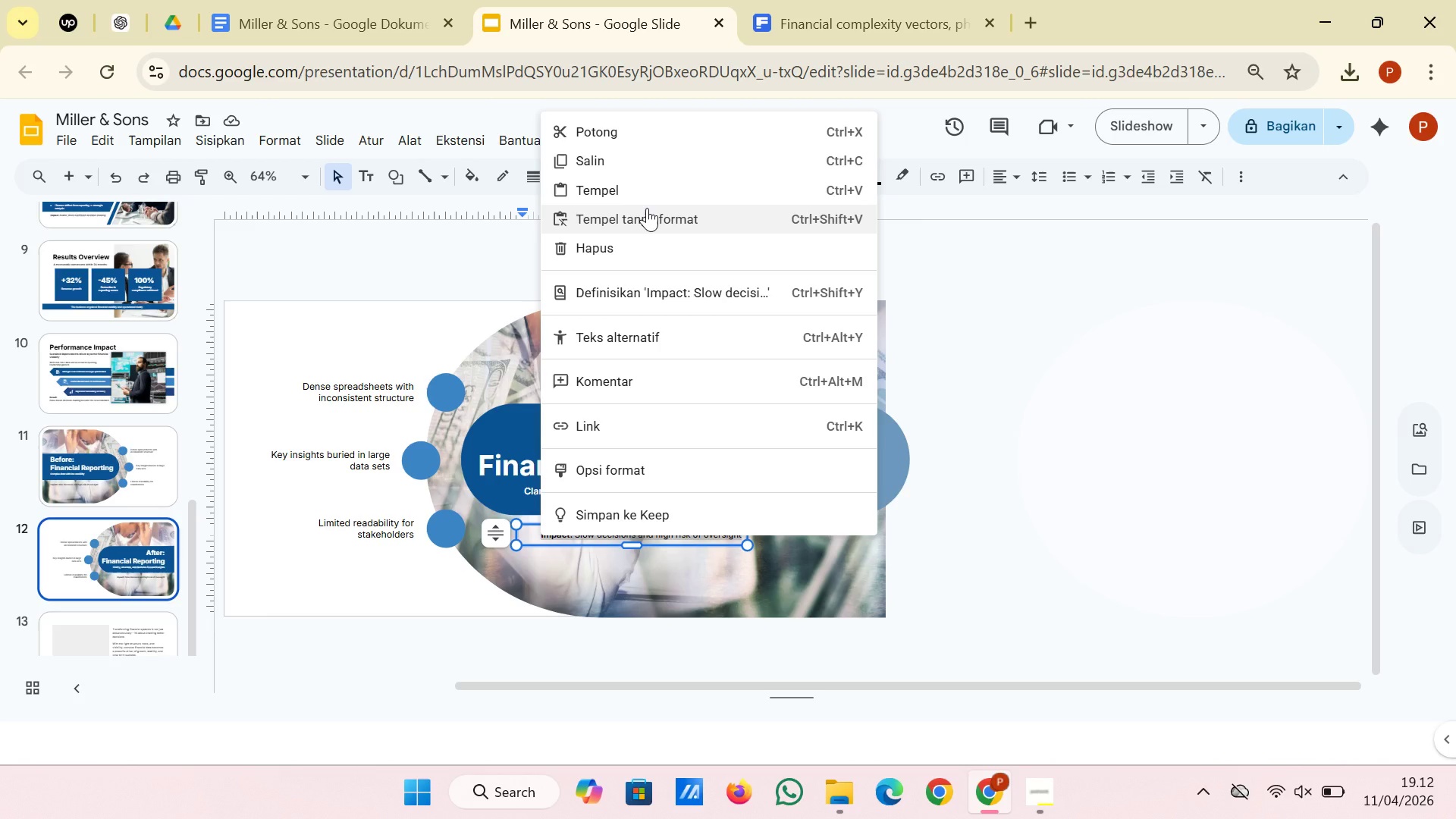 
left_click([647, 208])
 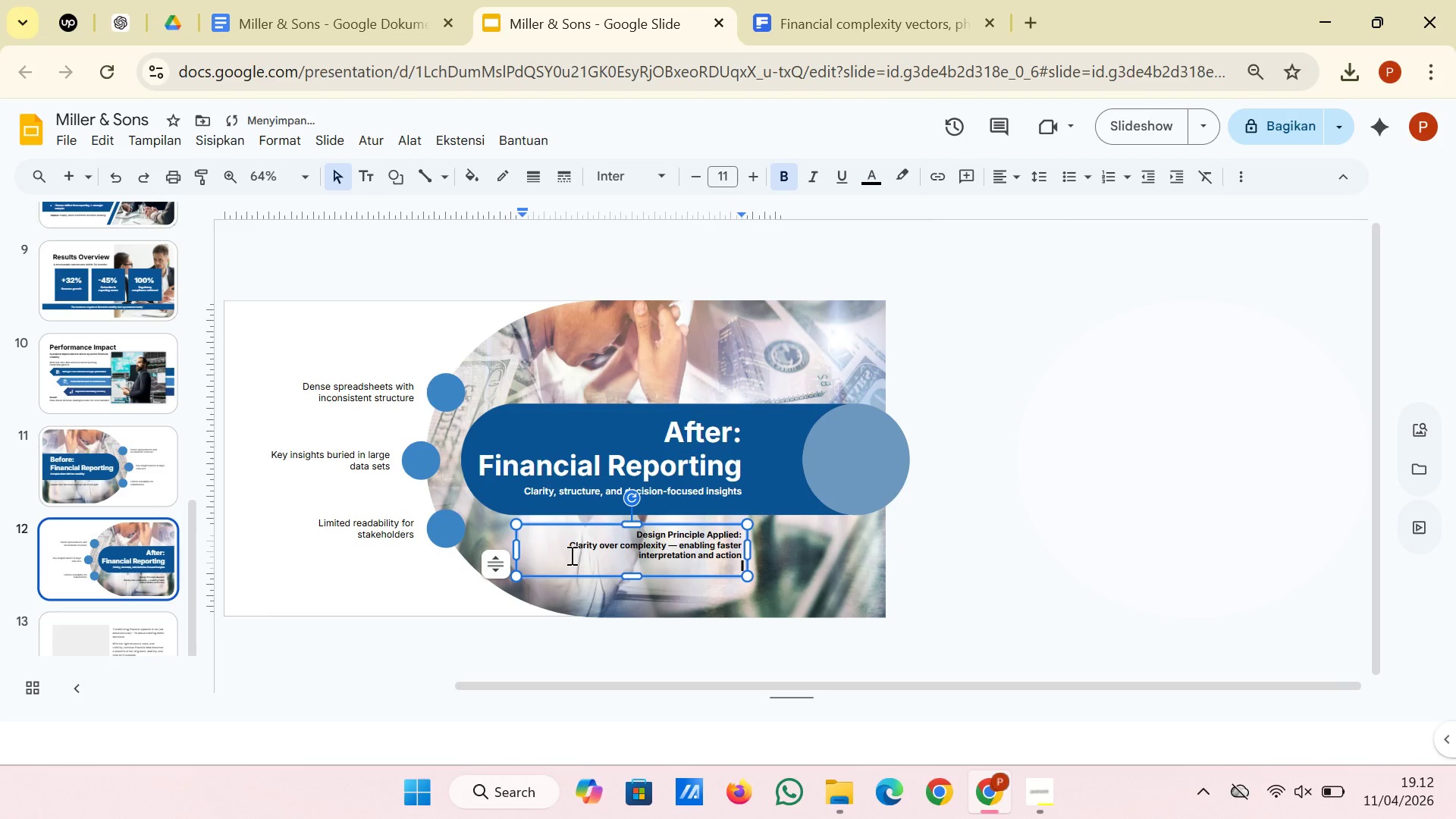 
left_click_drag(start_coordinate=[569, 546], to_coordinate=[696, 566])
 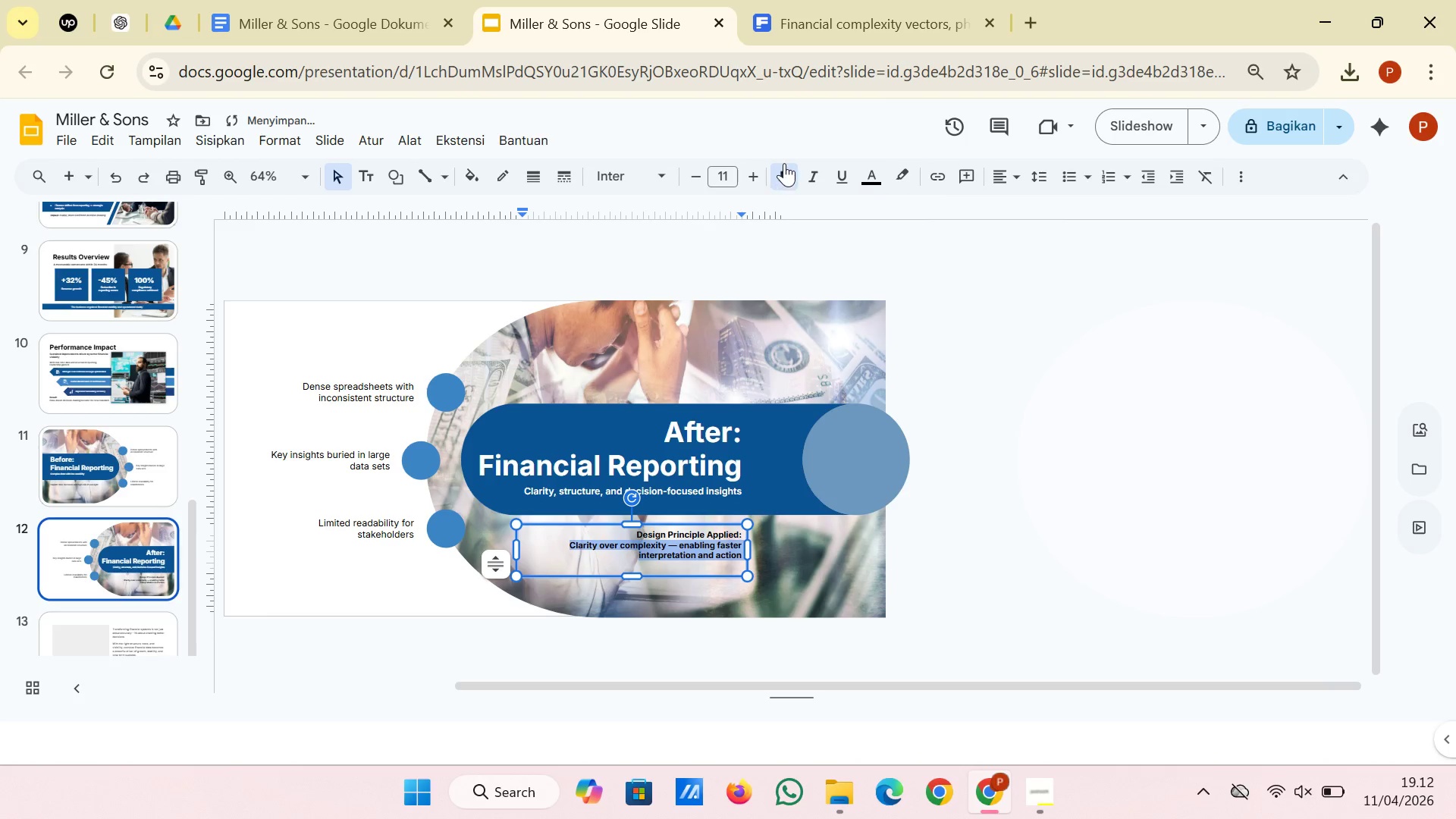 
left_click([784, 163])
 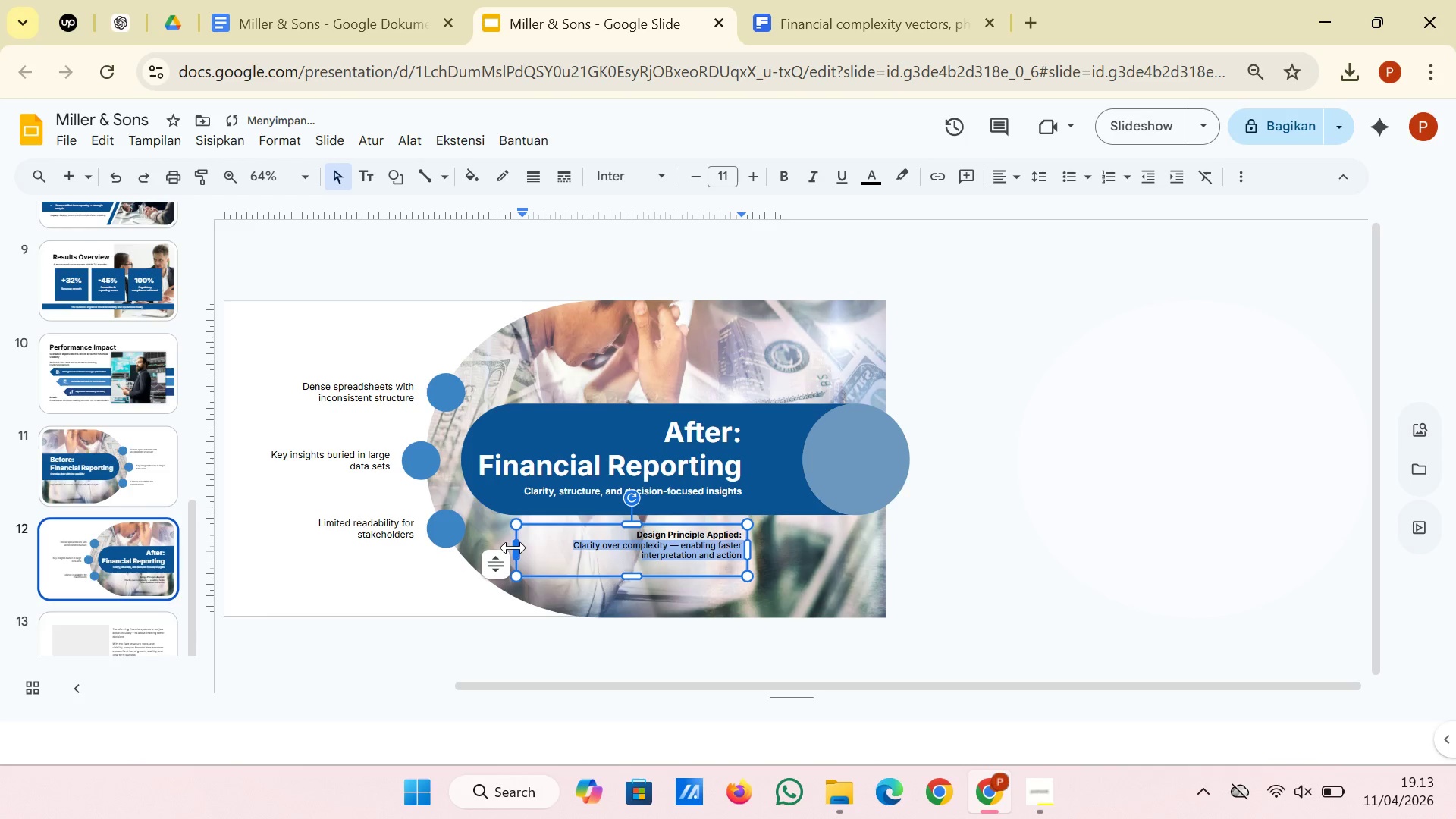 
left_click_drag(start_coordinate=[513, 548], to_coordinate=[480, 546])
 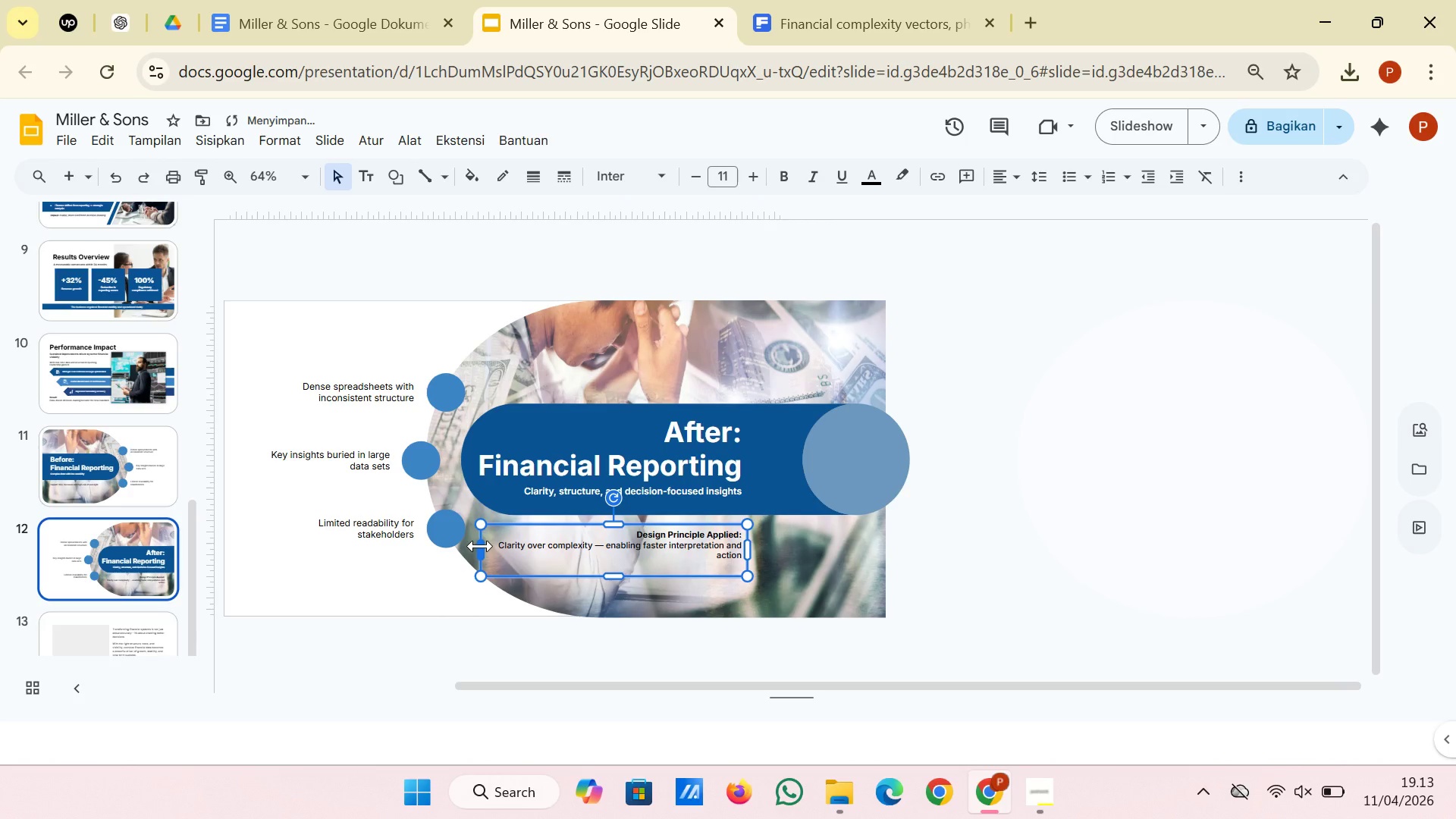 
left_click_drag(start_coordinate=[480, 546], to_coordinate=[512, 546])
 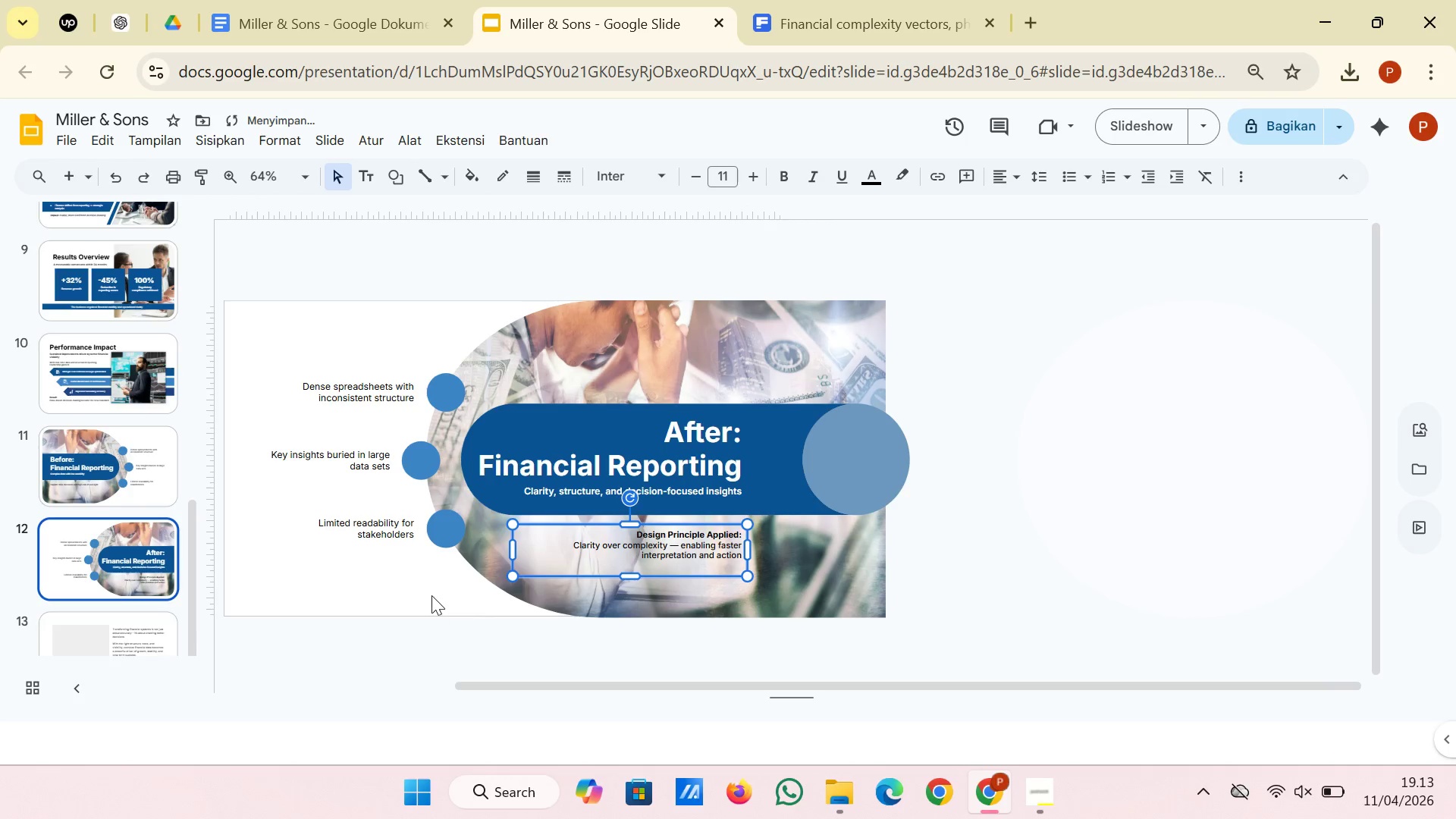 
left_click([416, 584])
 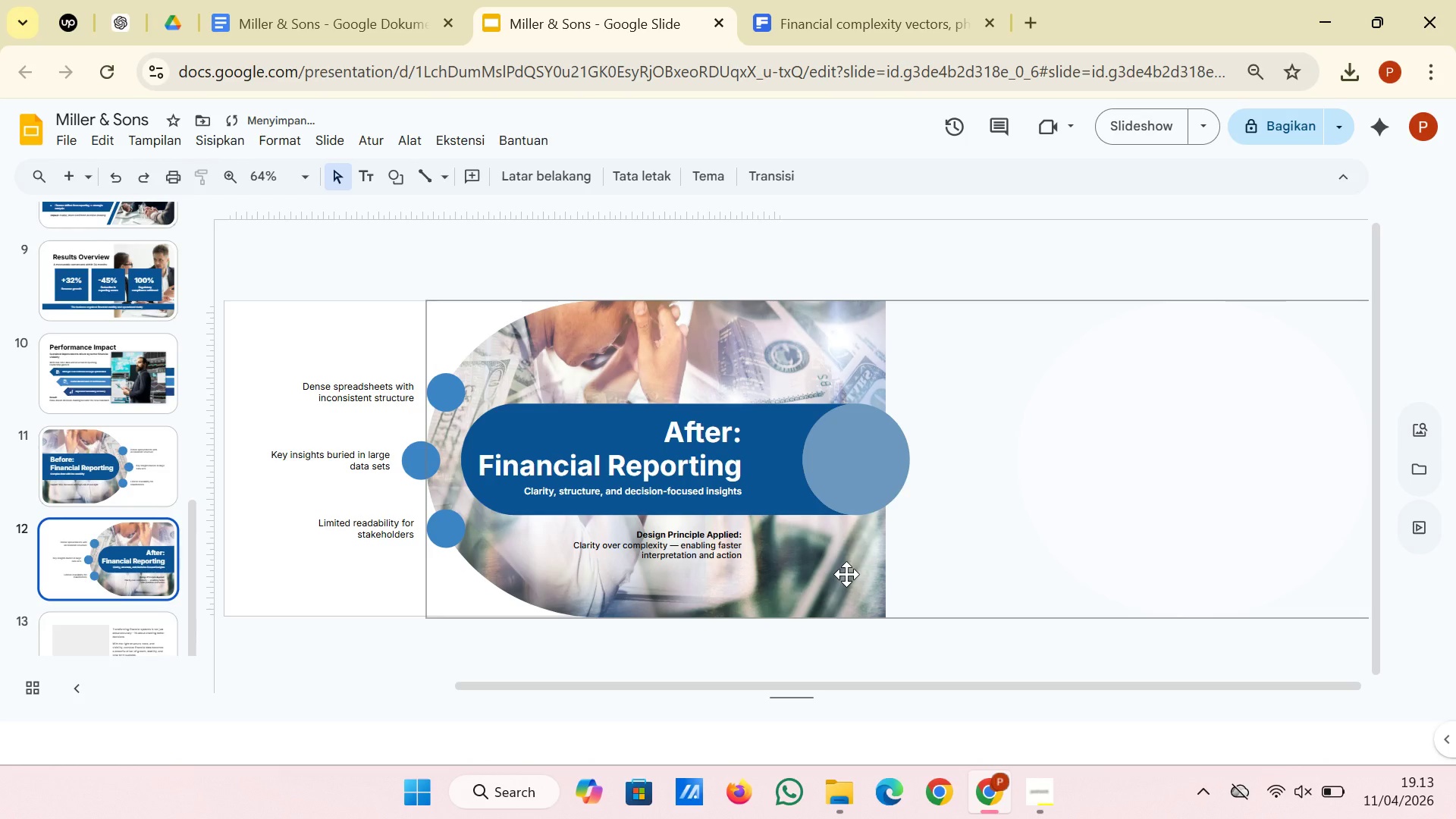 
wait(14.58)
 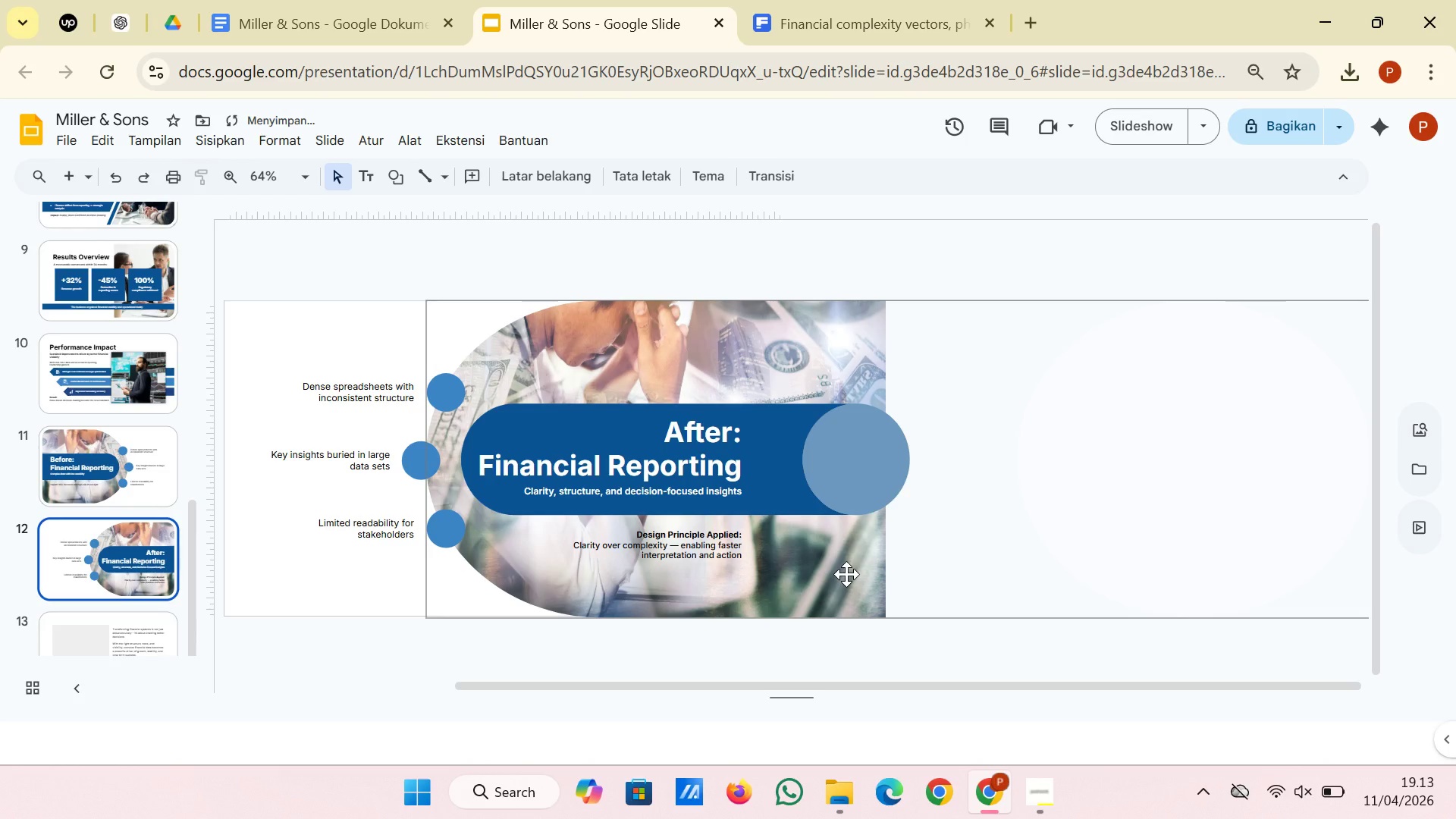 
left_click([373, 0])
 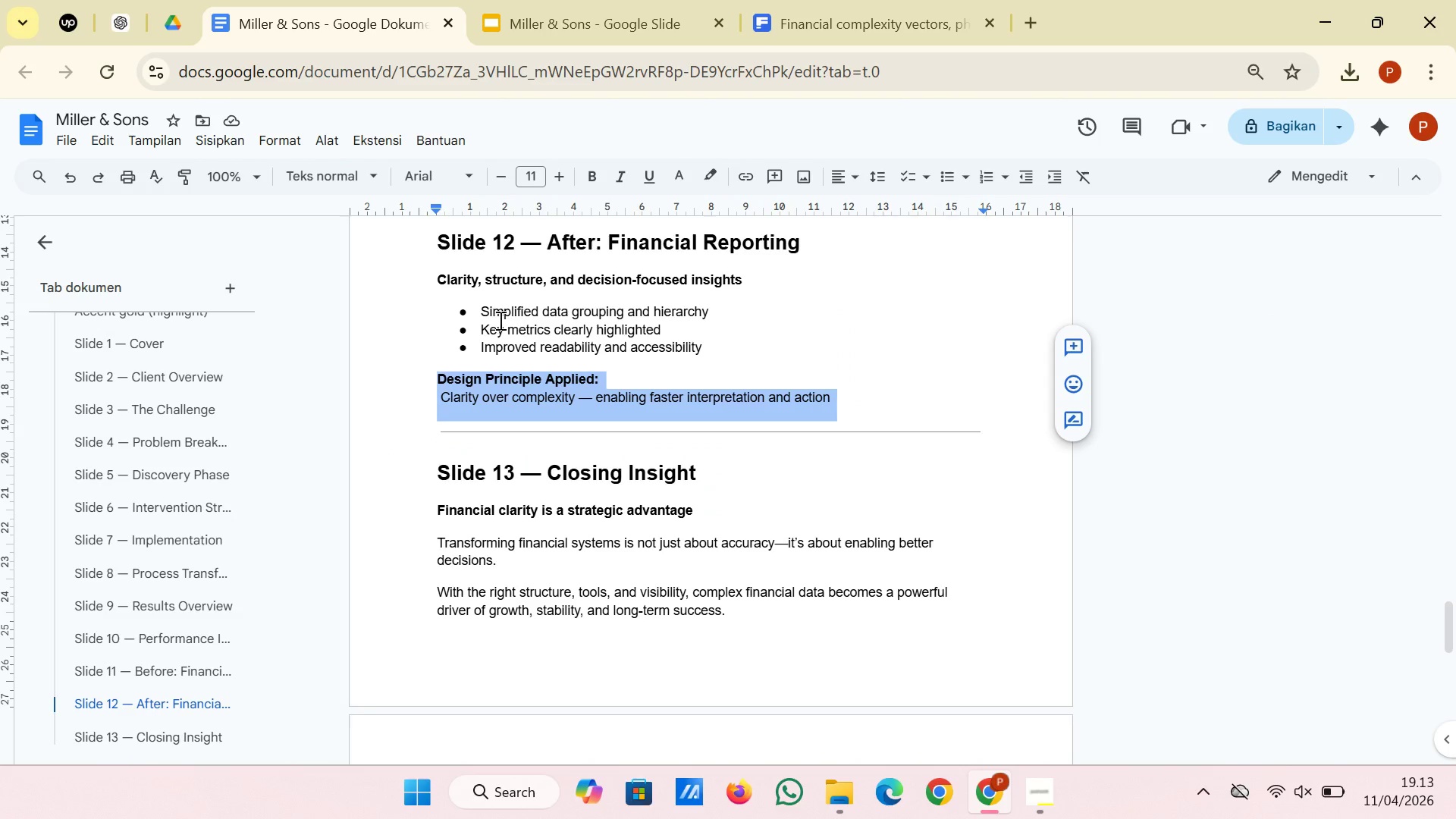 
left_click_drag(start_coordinate=[481, 309], to_coordinate=[723, 307])
 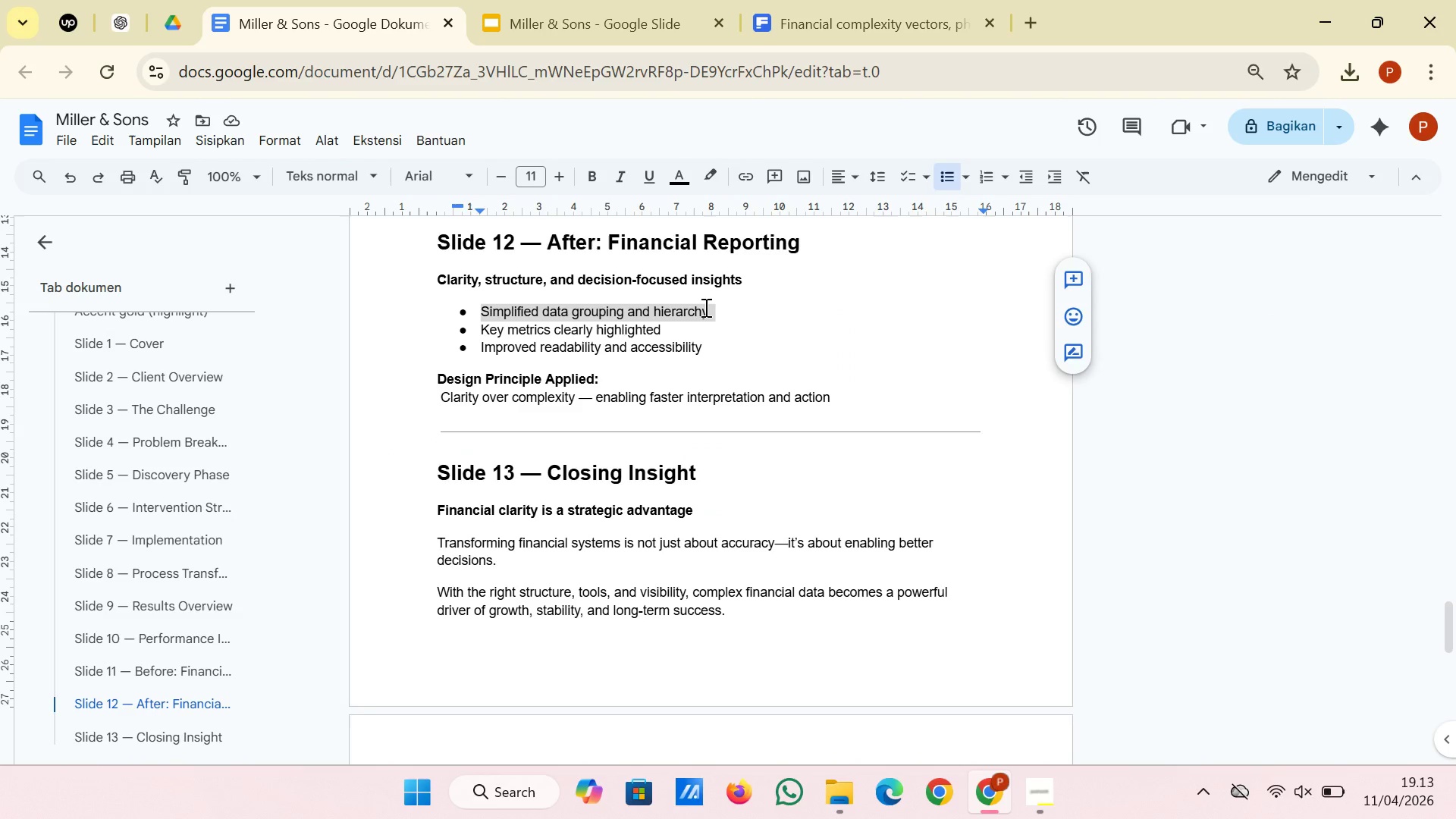 
right_click([704, 307])
 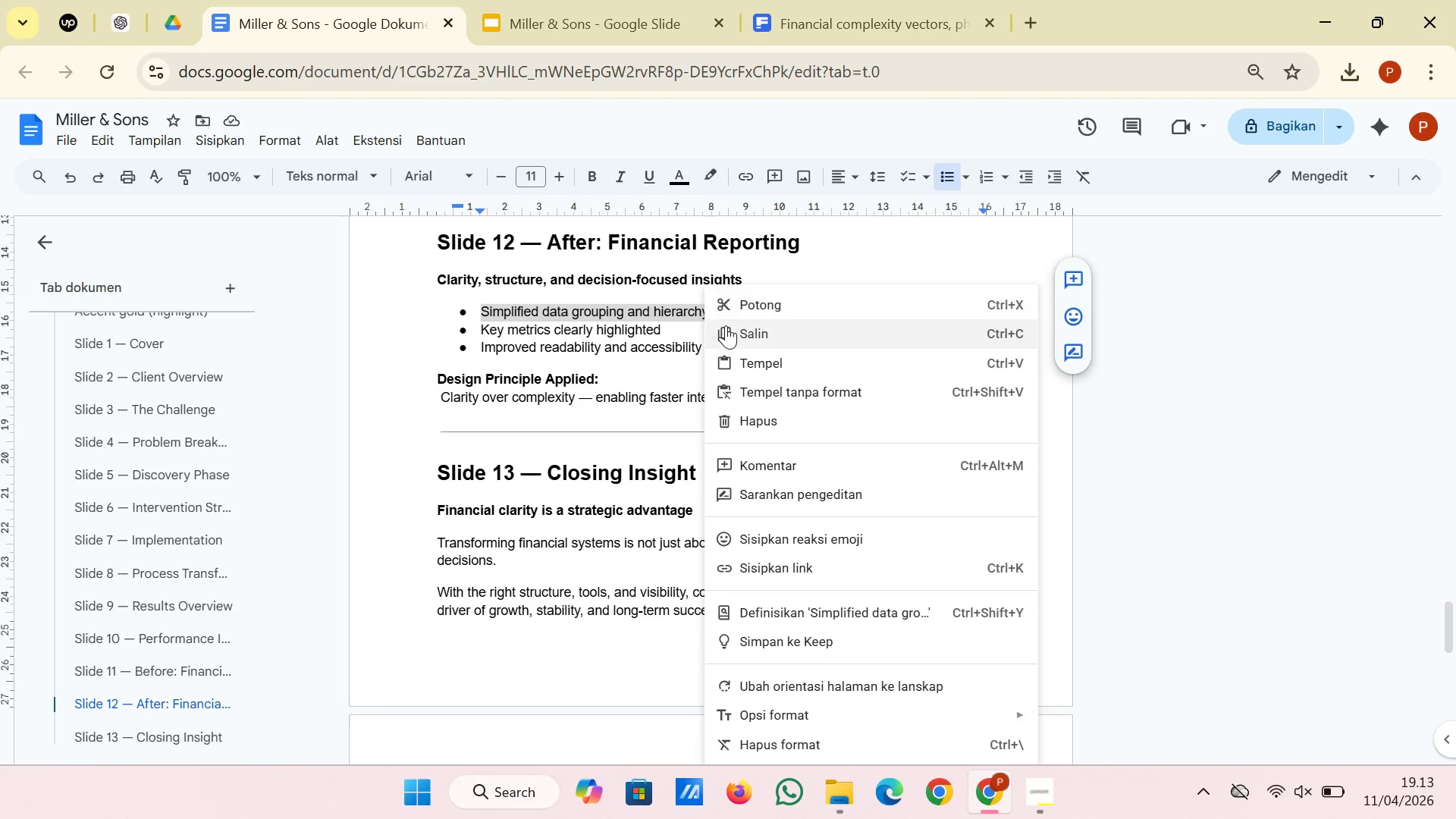 
left_click([726, 325])
 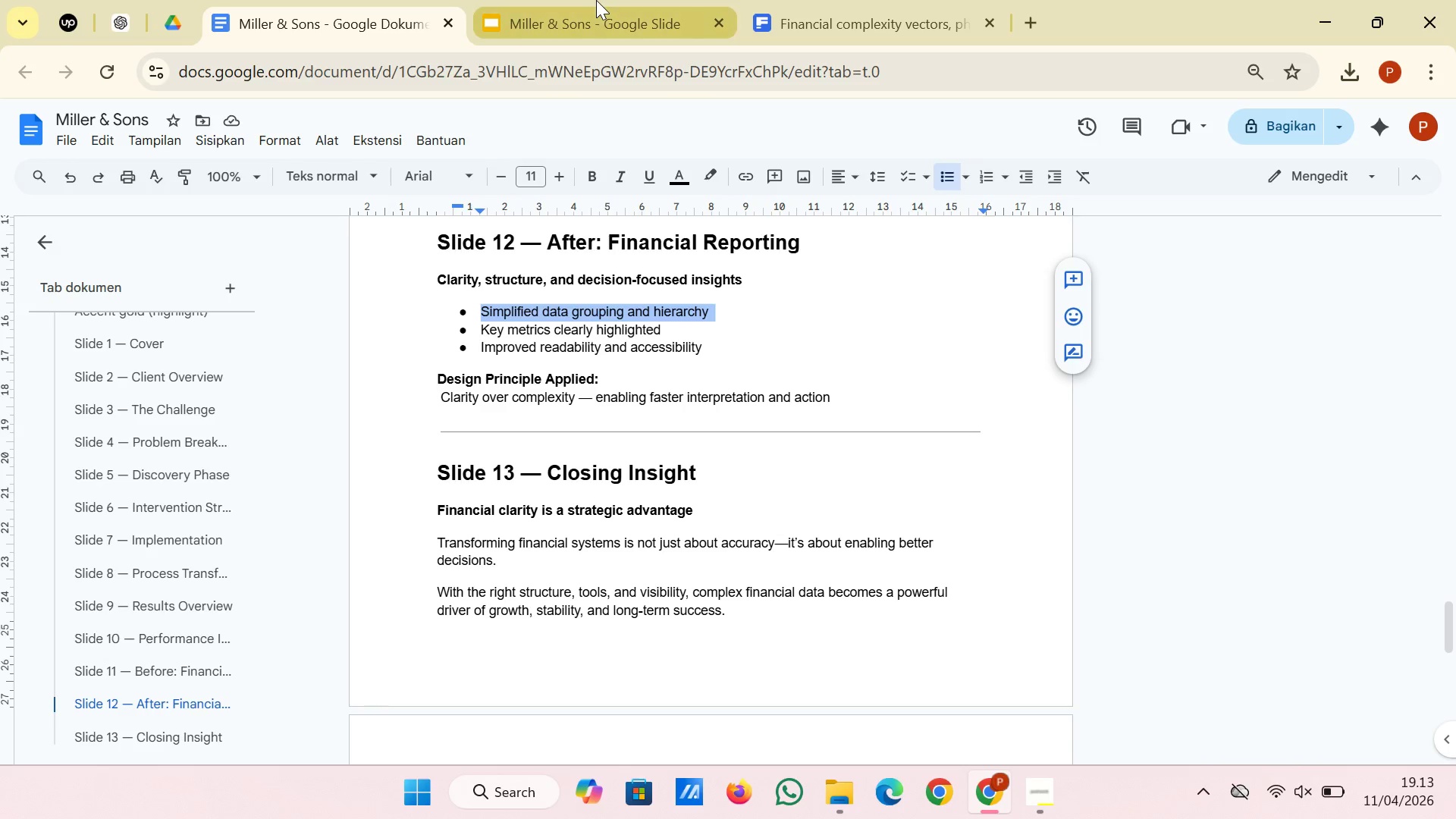 
left_click([596, 0])
 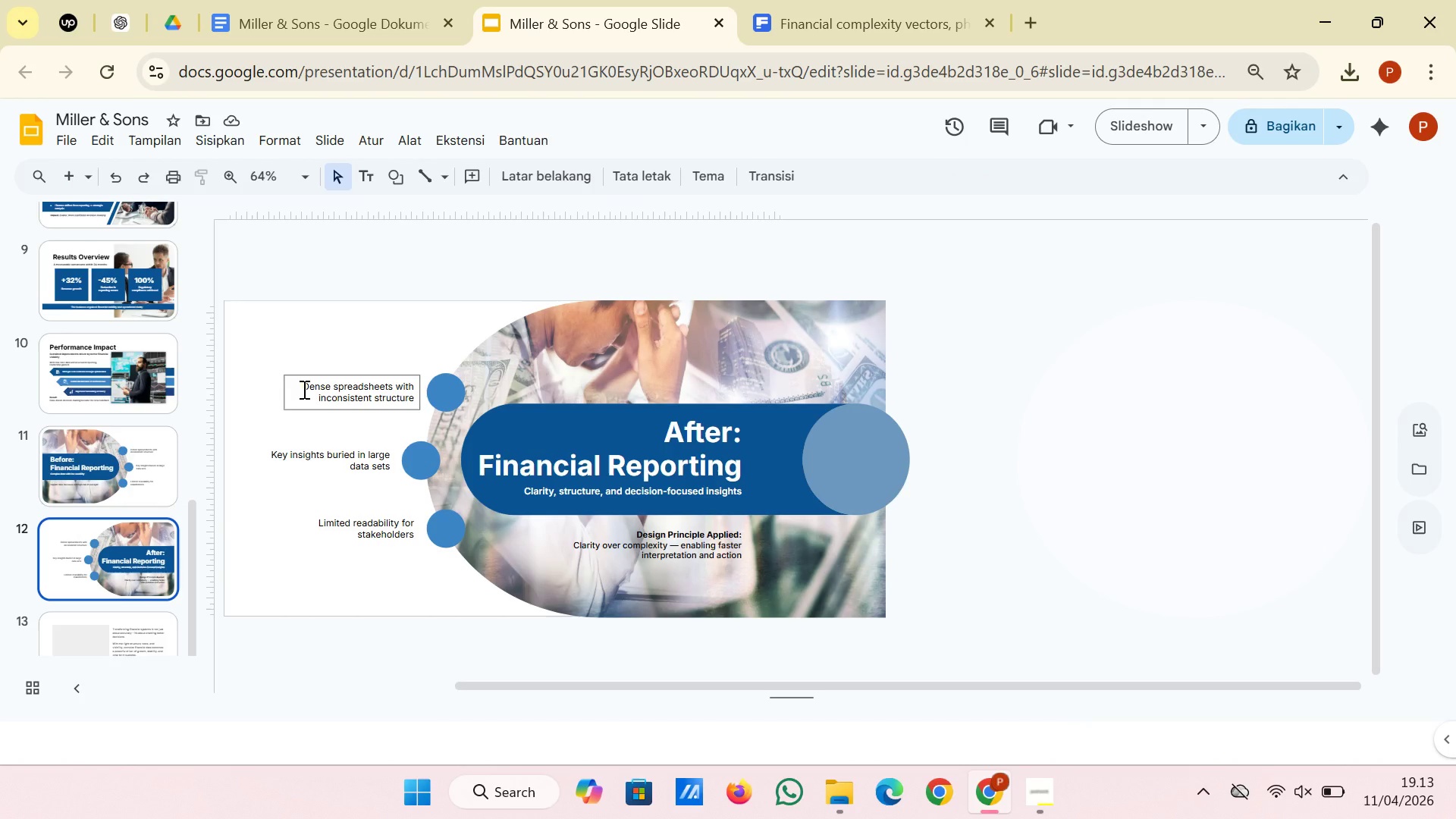 
left_click_drag(start_coordinate=[303, 389], to_coordinate=[412, 403])
 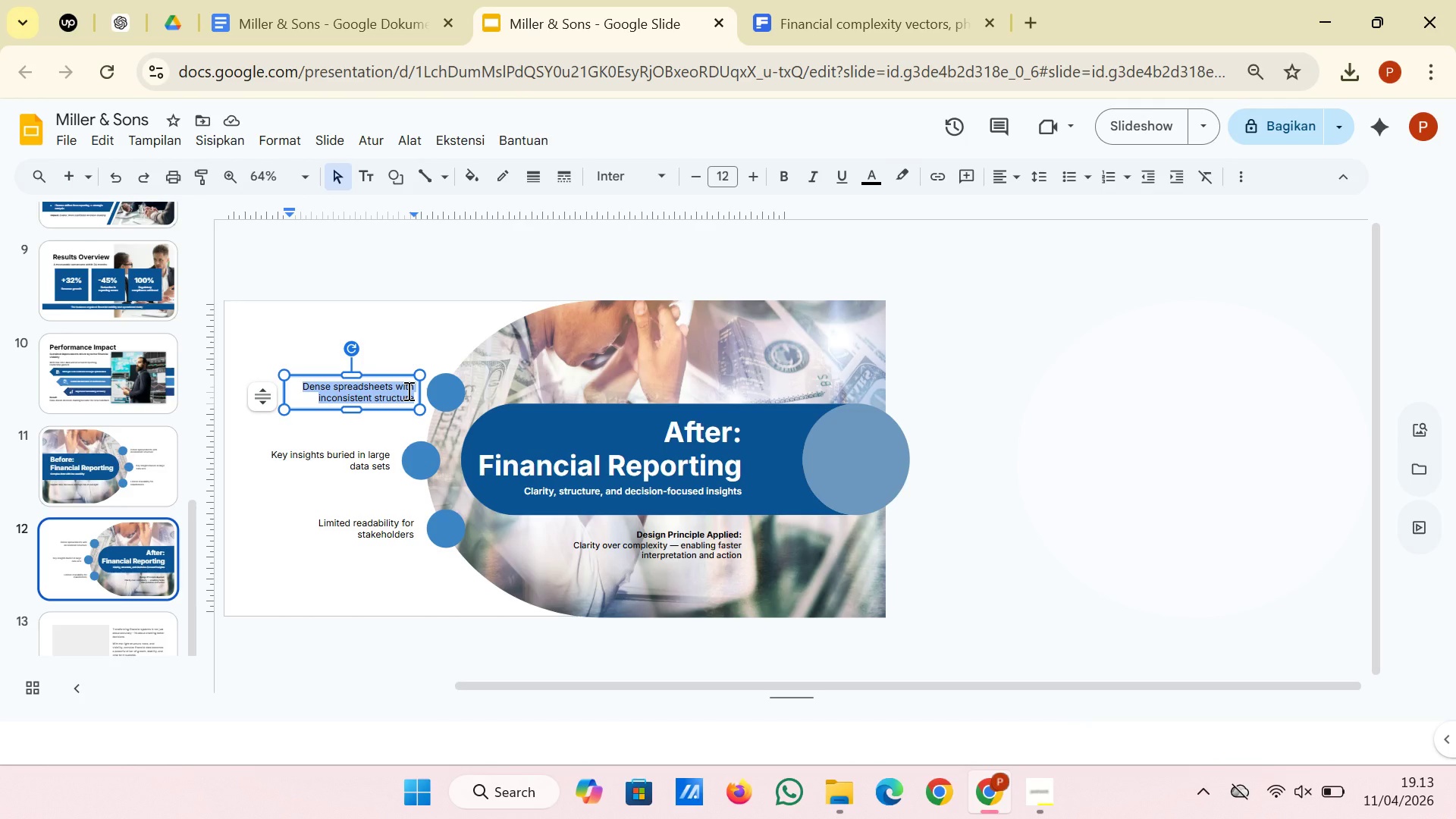 
right_click([407, 391])
 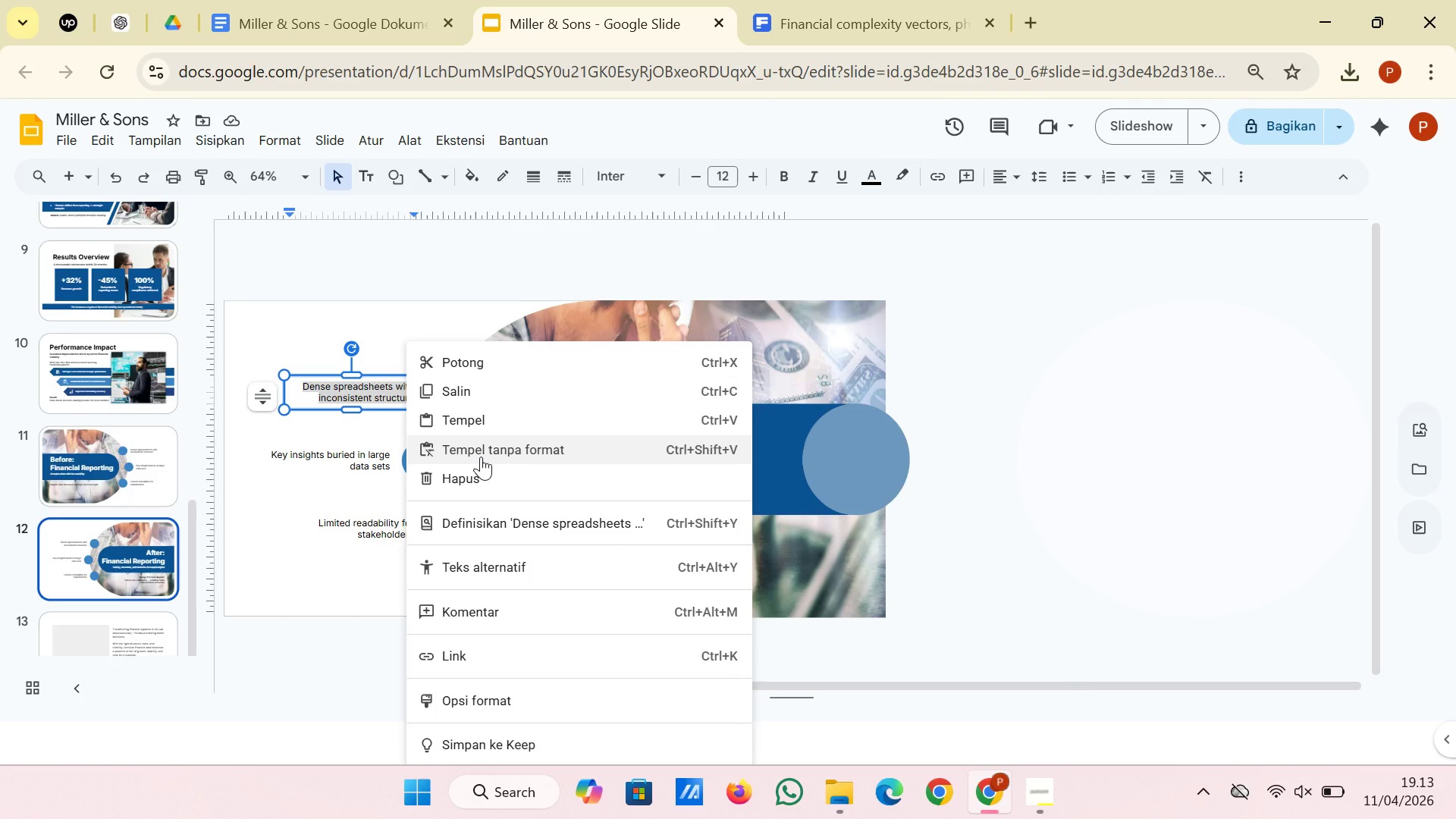 
left_click([481, 457])
 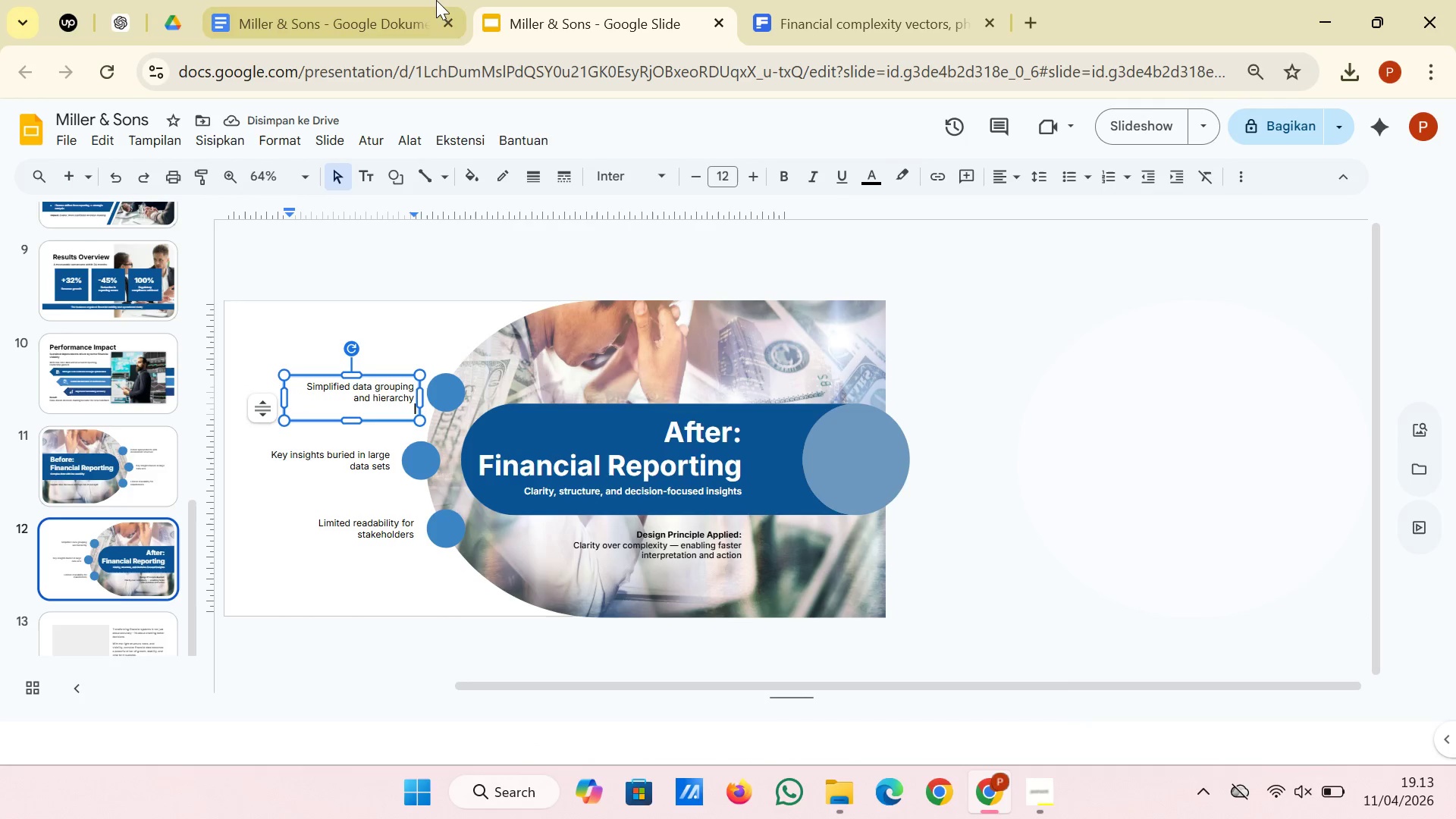 
left_click([350, 30])
 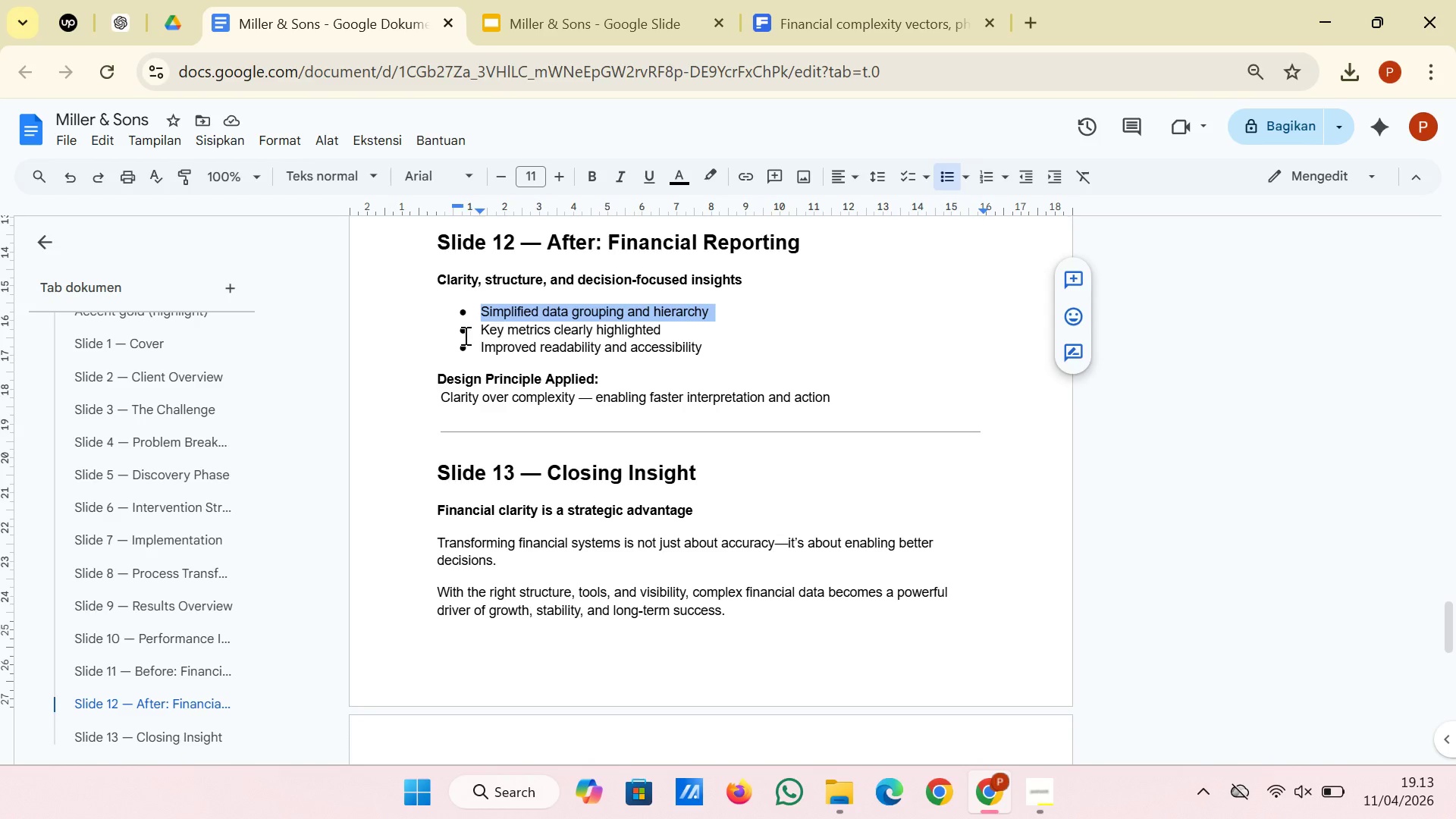 
left_click_drag(start_coordinate=[482, 331], to_coordinate=[667, 325])
 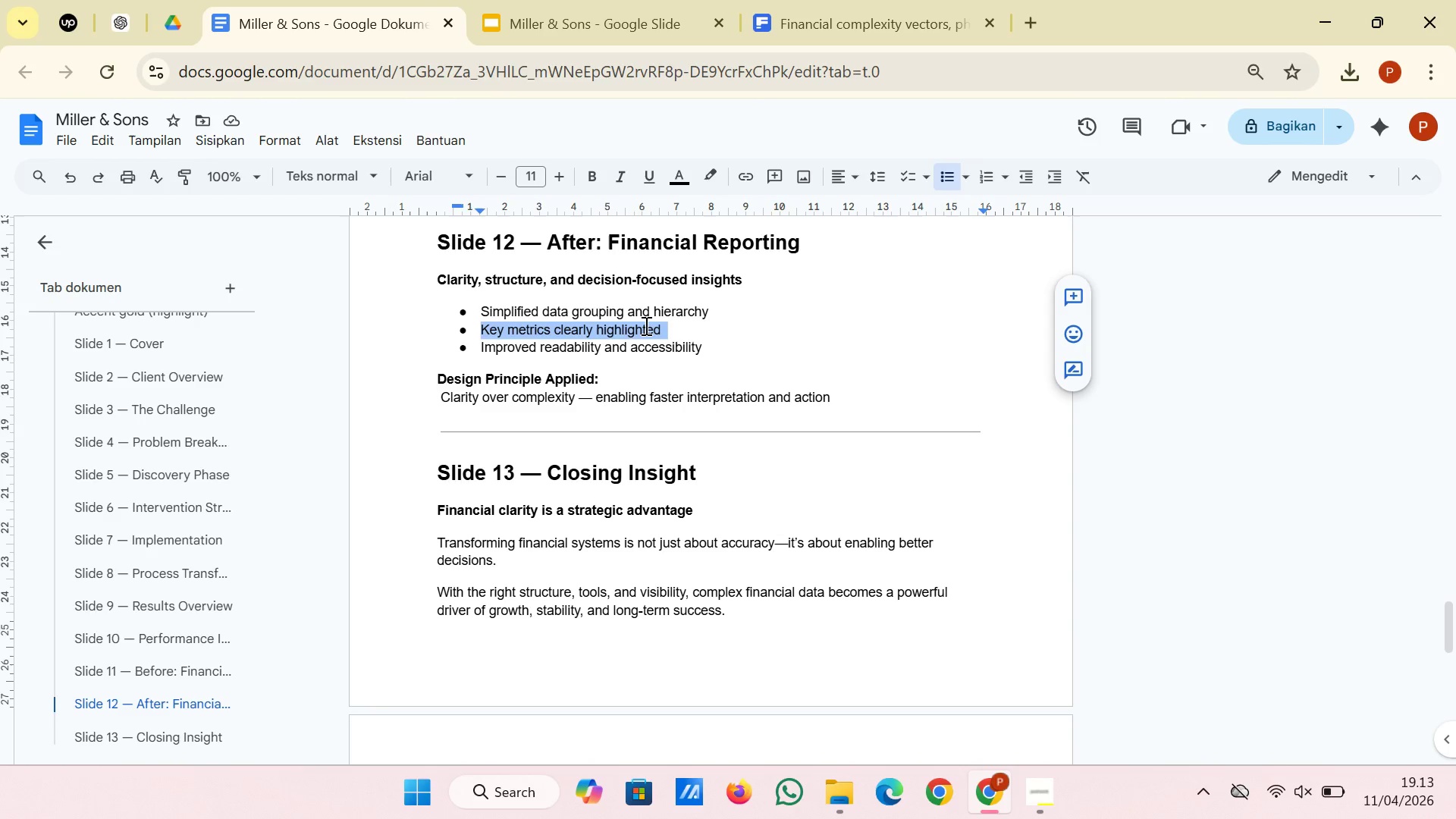 
right_click([645, 325])
 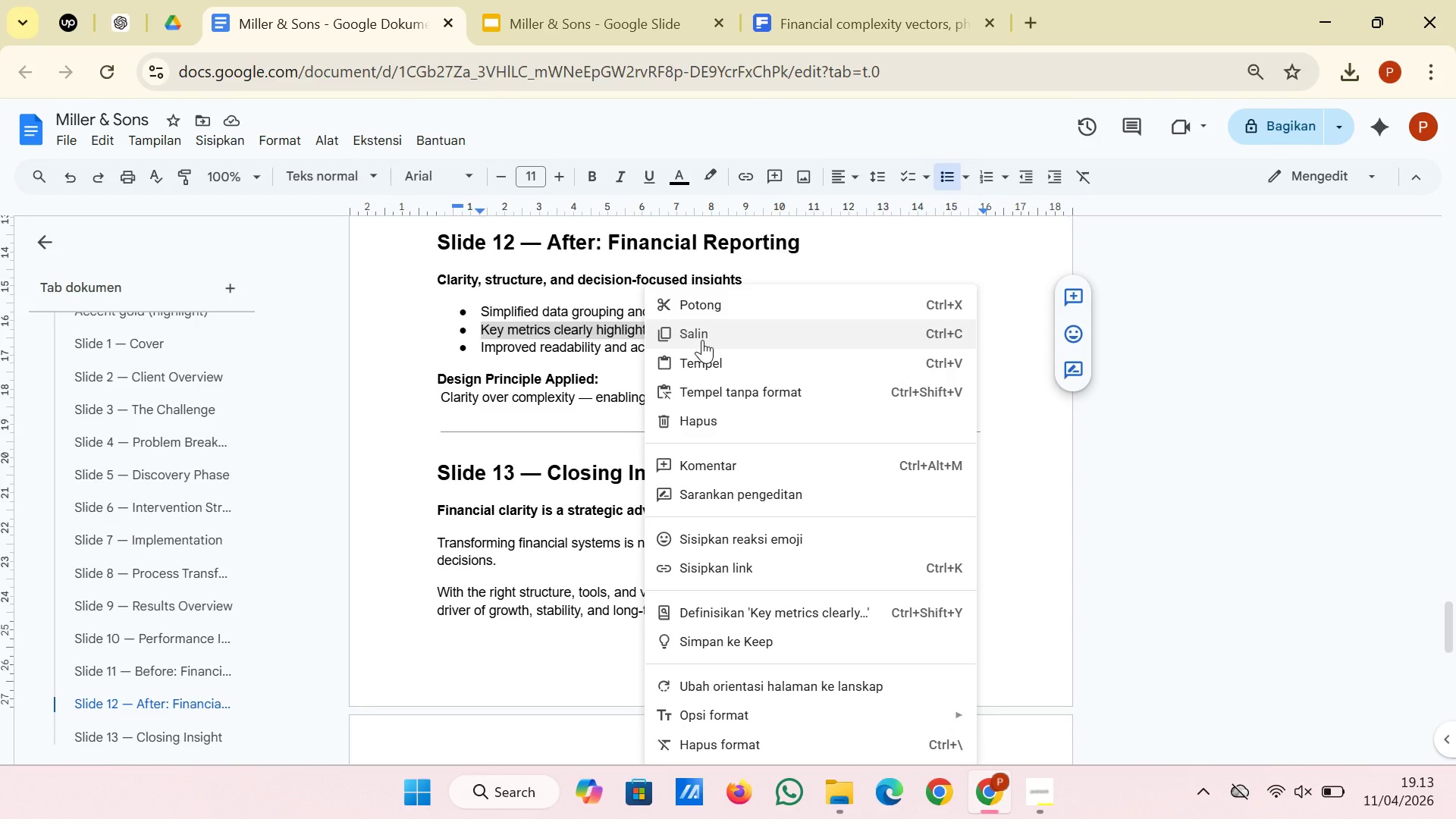 
left_click([702, 340])
 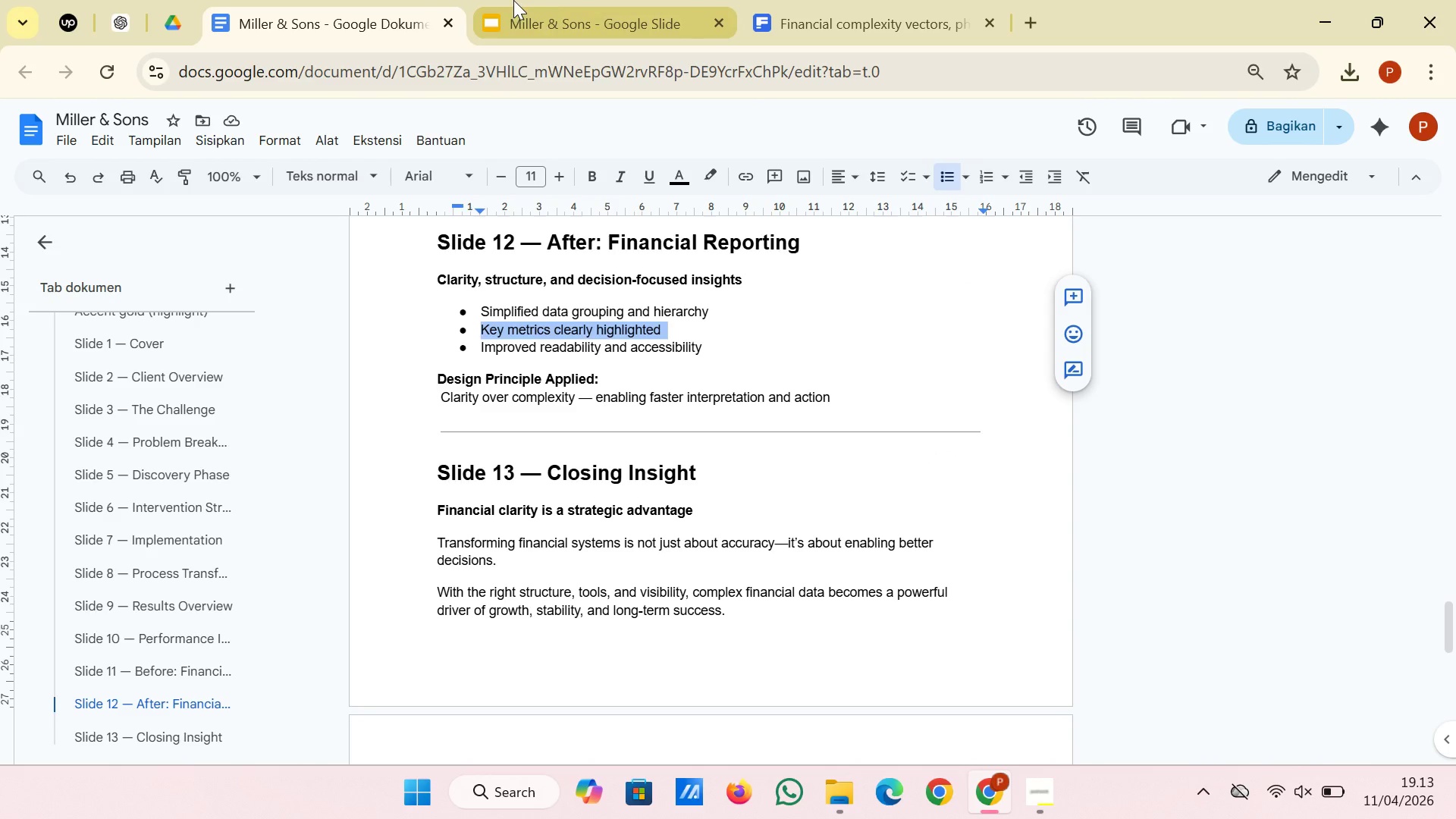 
left_click([556, 0])
 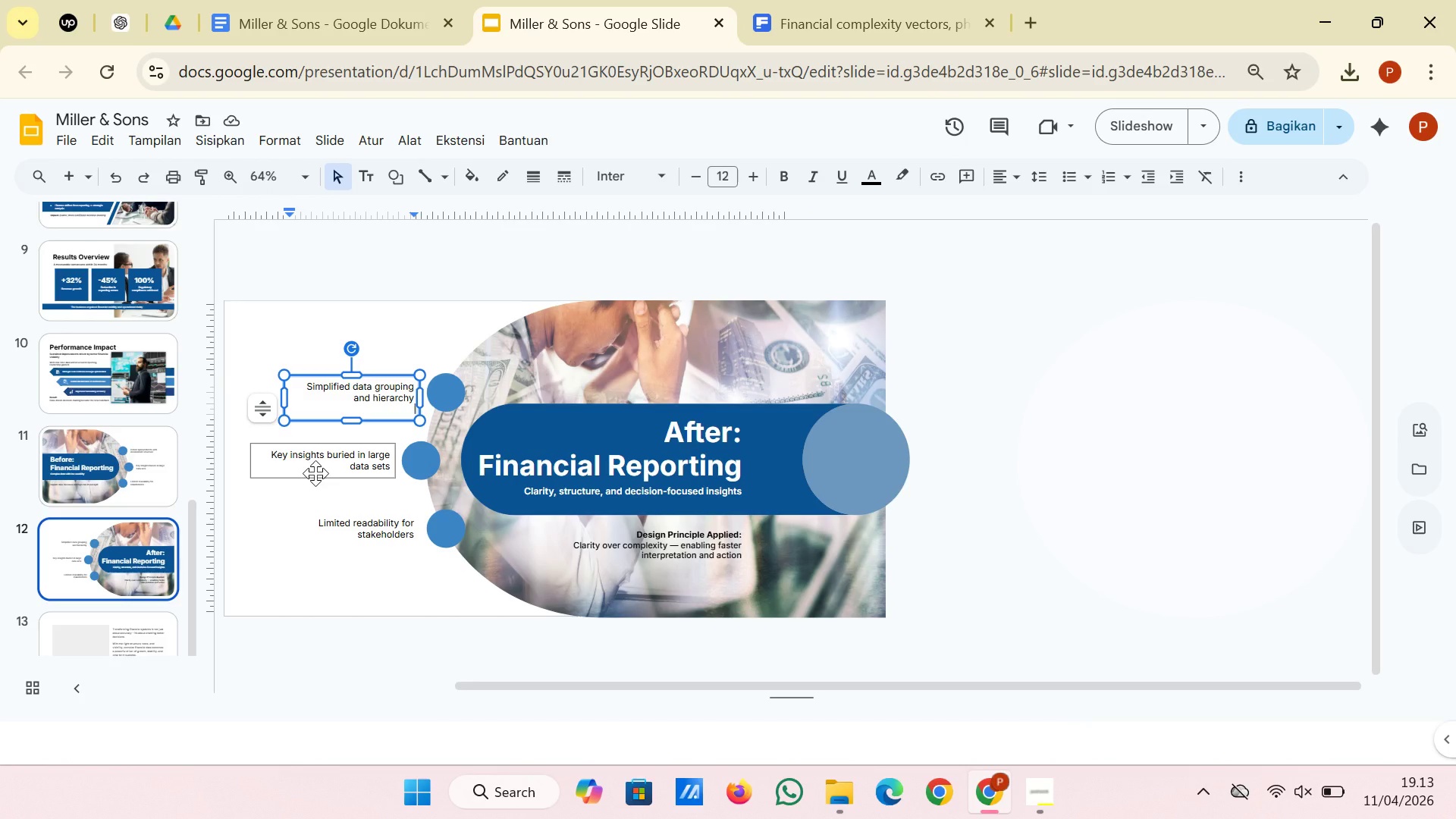 
left_click([315, 455])
 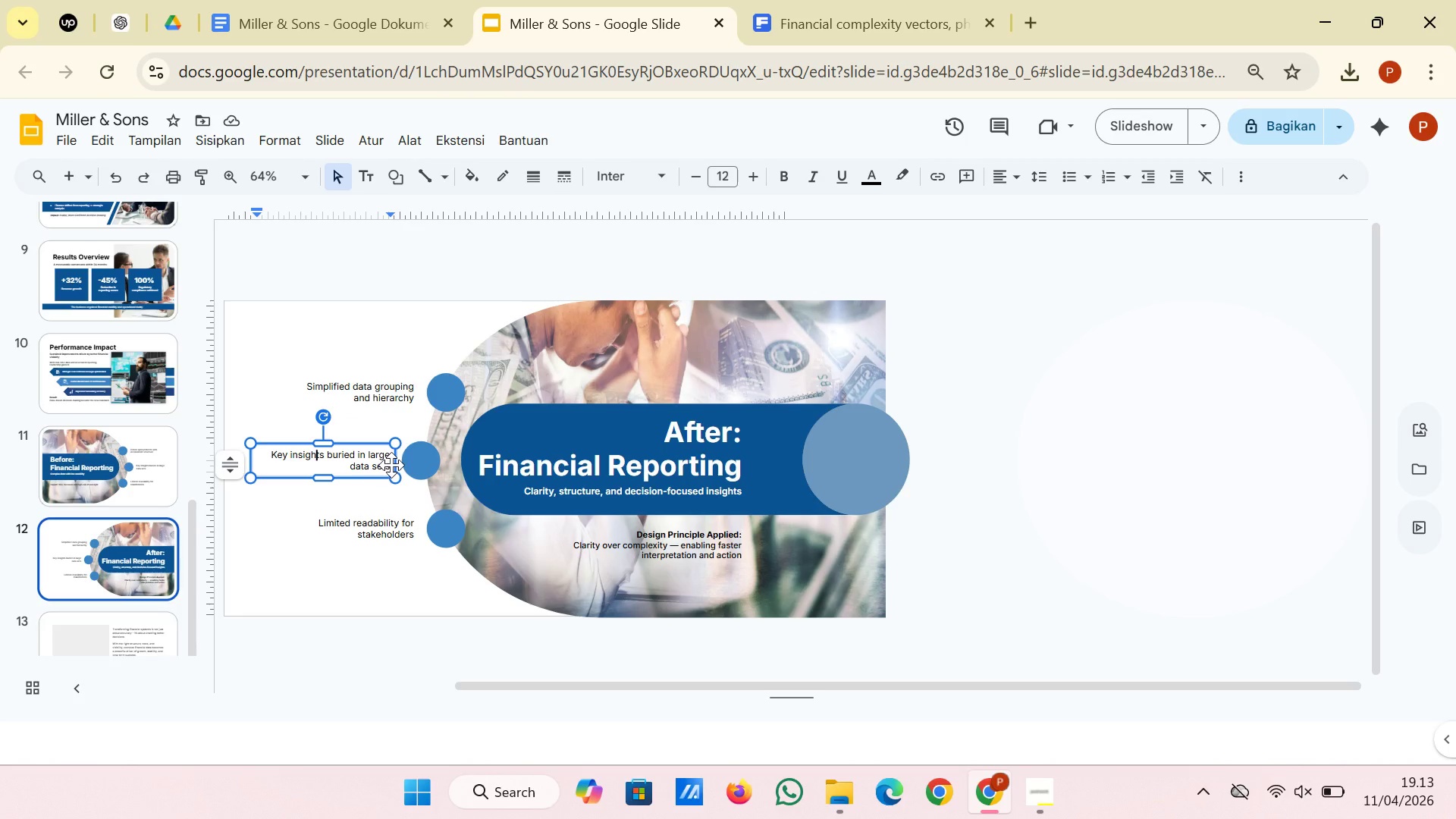 
left_click_drag(start_coordinate=[389, 464], to_coordinate=[268, 451])
 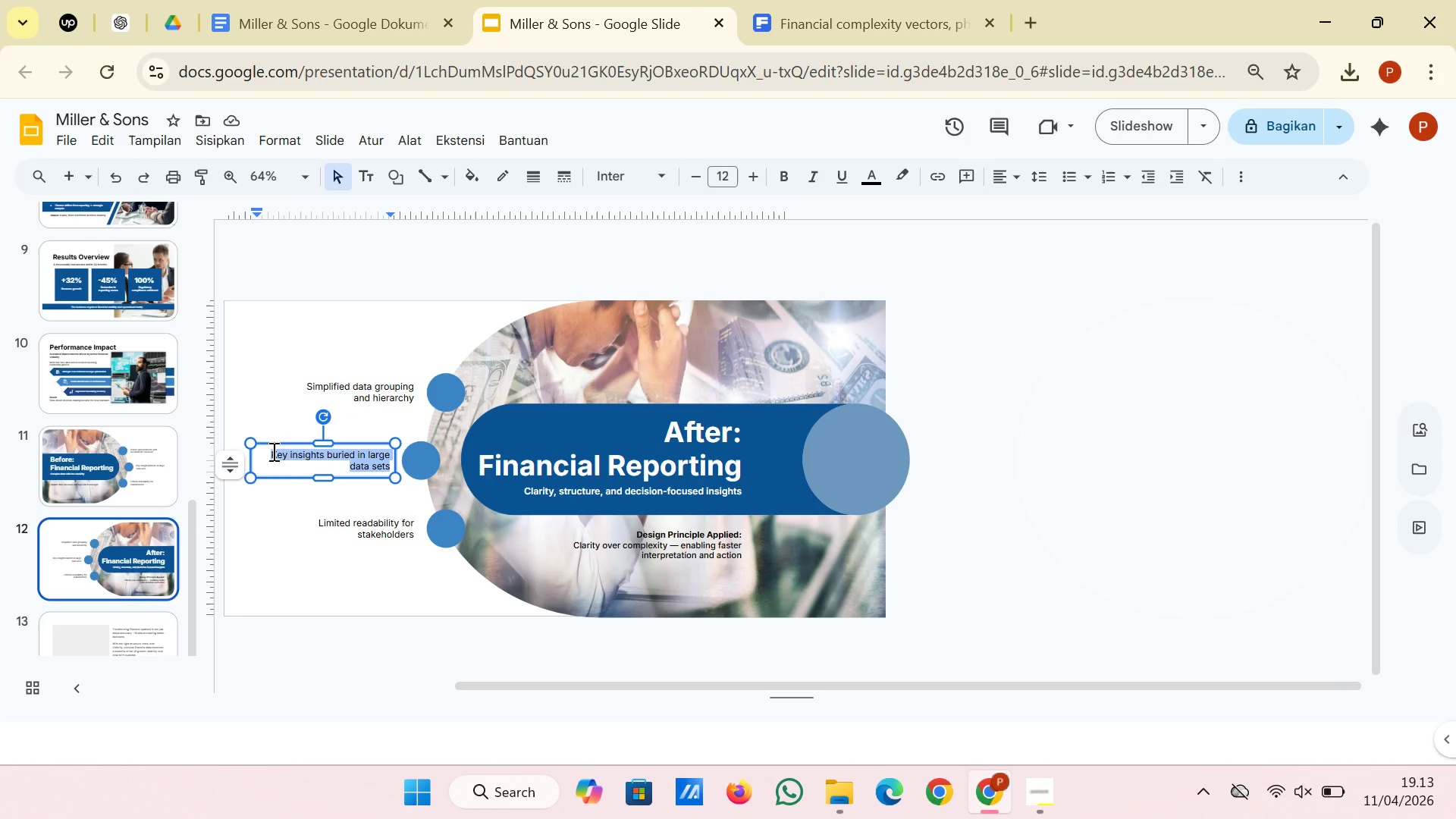 
right_click([273, 451])
 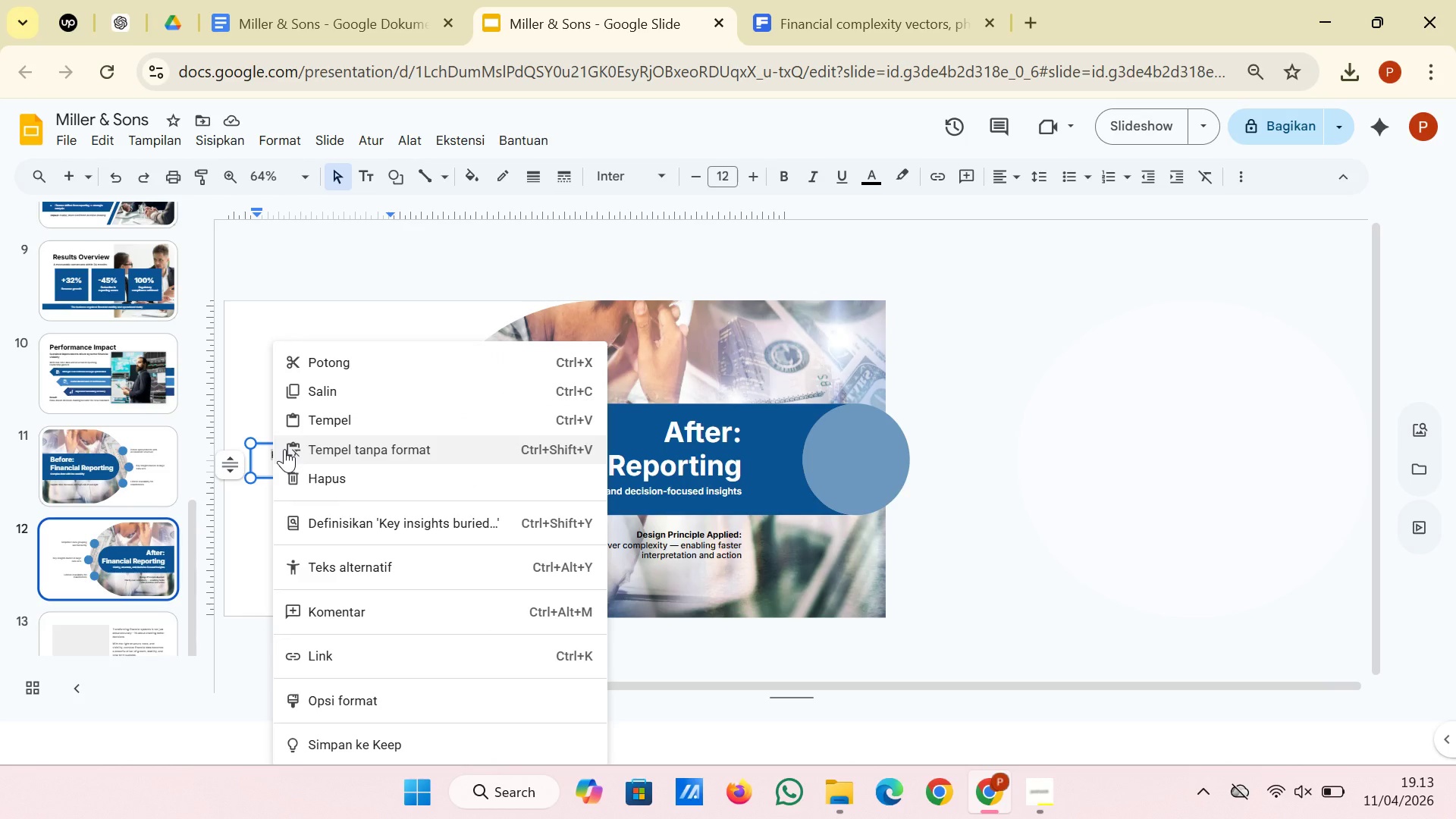 
left_click([287, 441])
 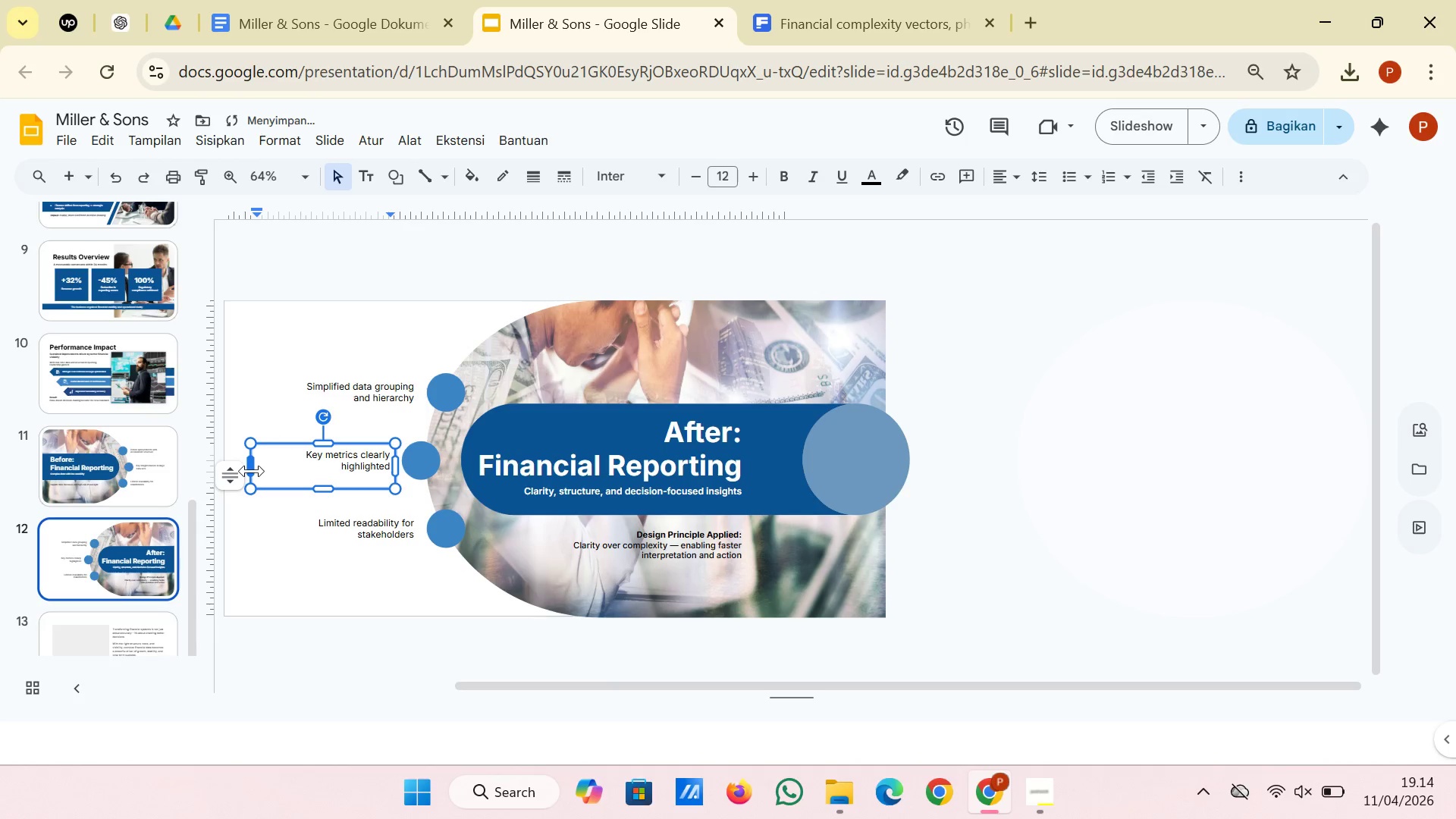 
left_click_drag(start_coordinate=[252, 471], to_coordinate=[238, 471])
 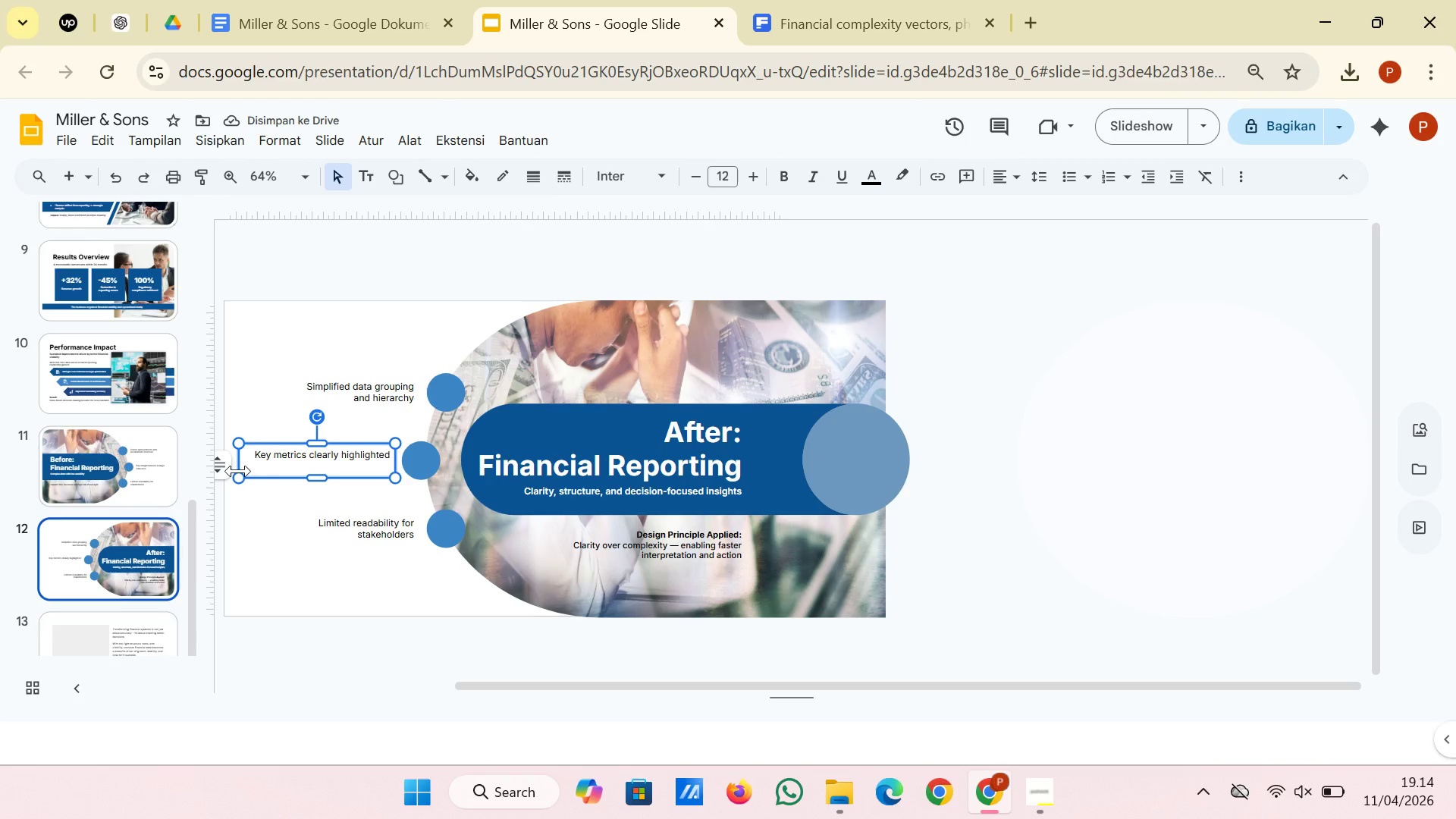 
left_click([454, 258])
 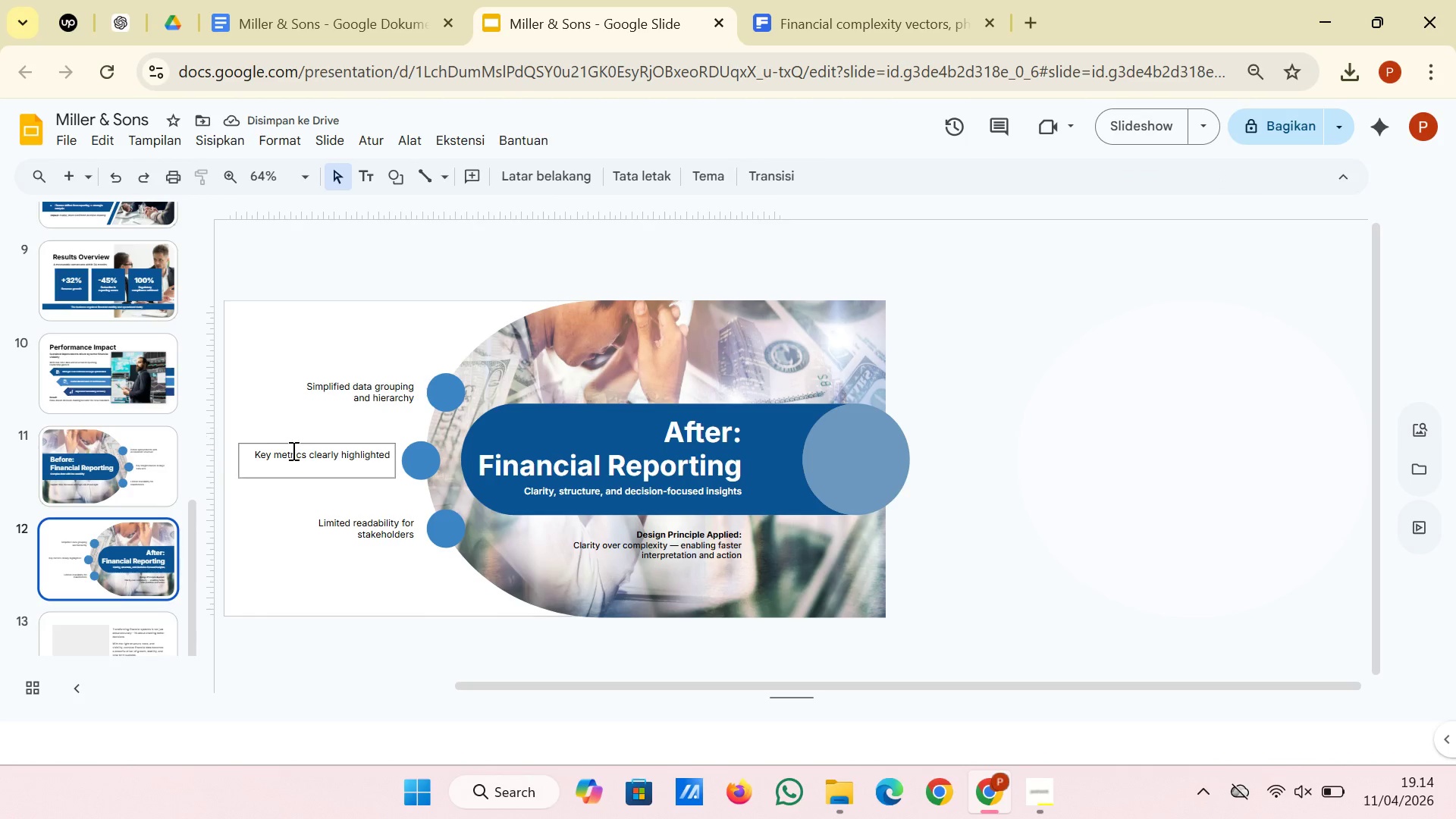 
left_click([292, 450])
 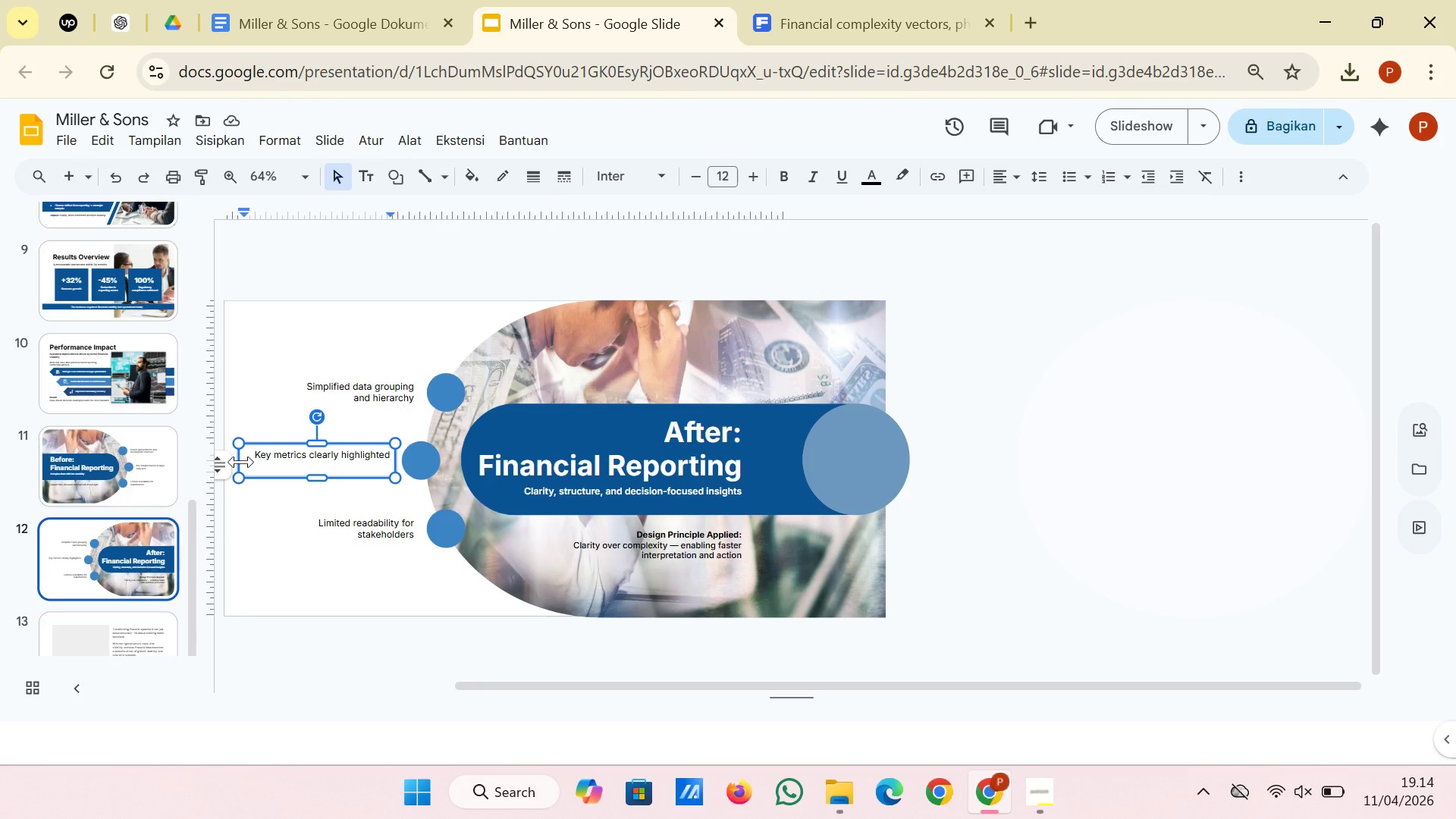 
left_click_drag(start_coordinate=[241, 462], to_coordinate=[259, 461])
 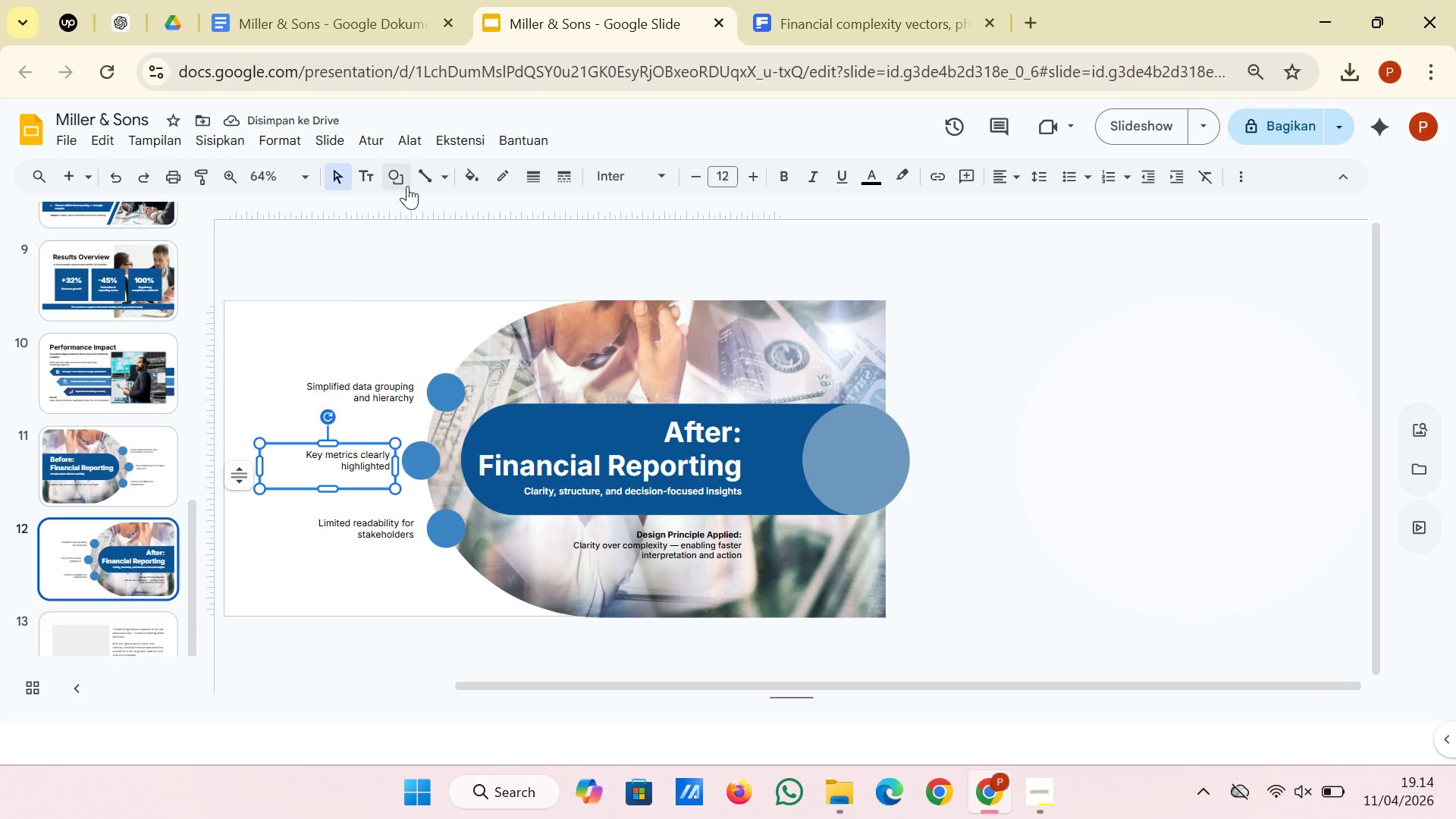 
wait(5.25)
 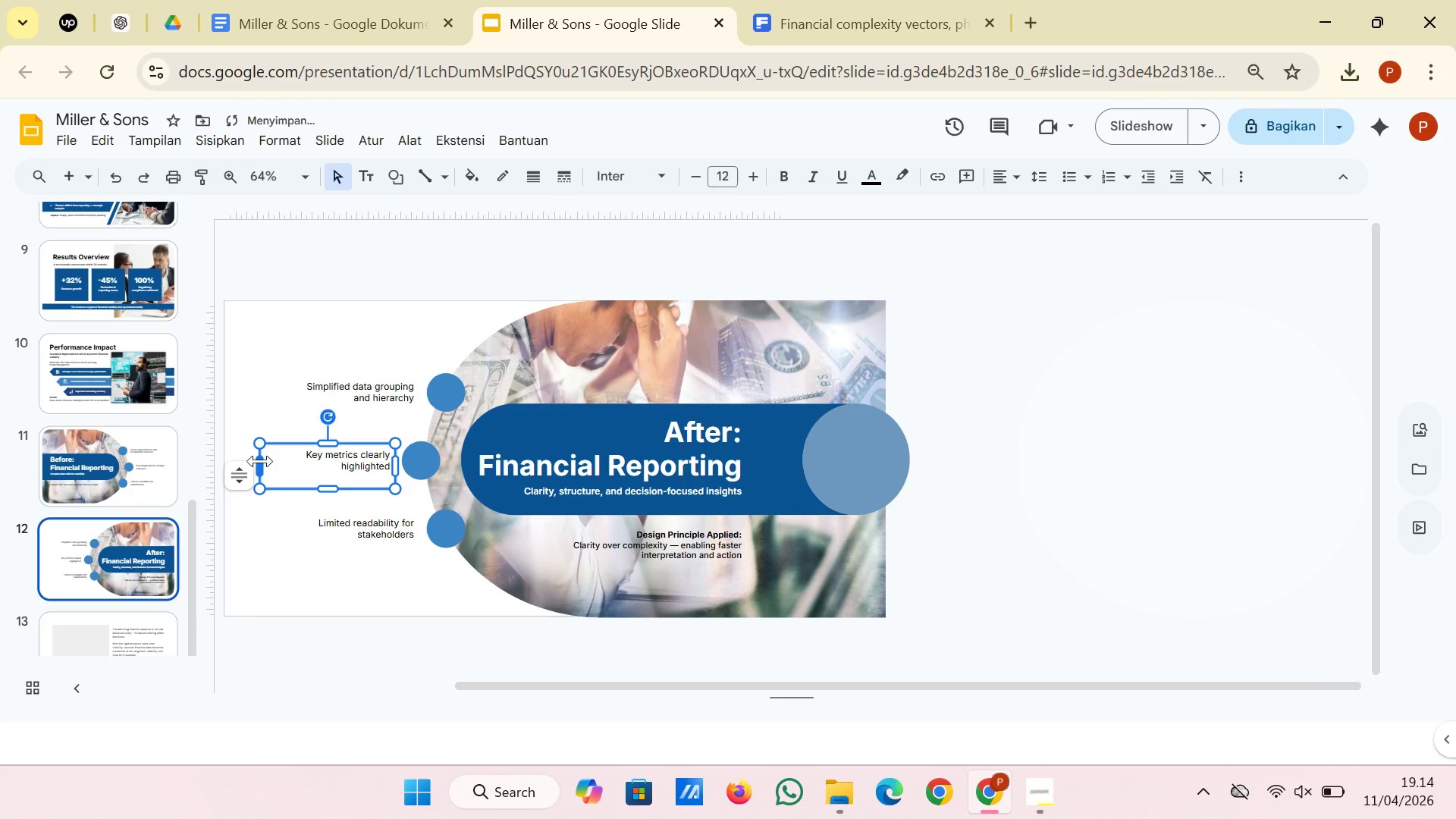 
left_click([417, 512])
 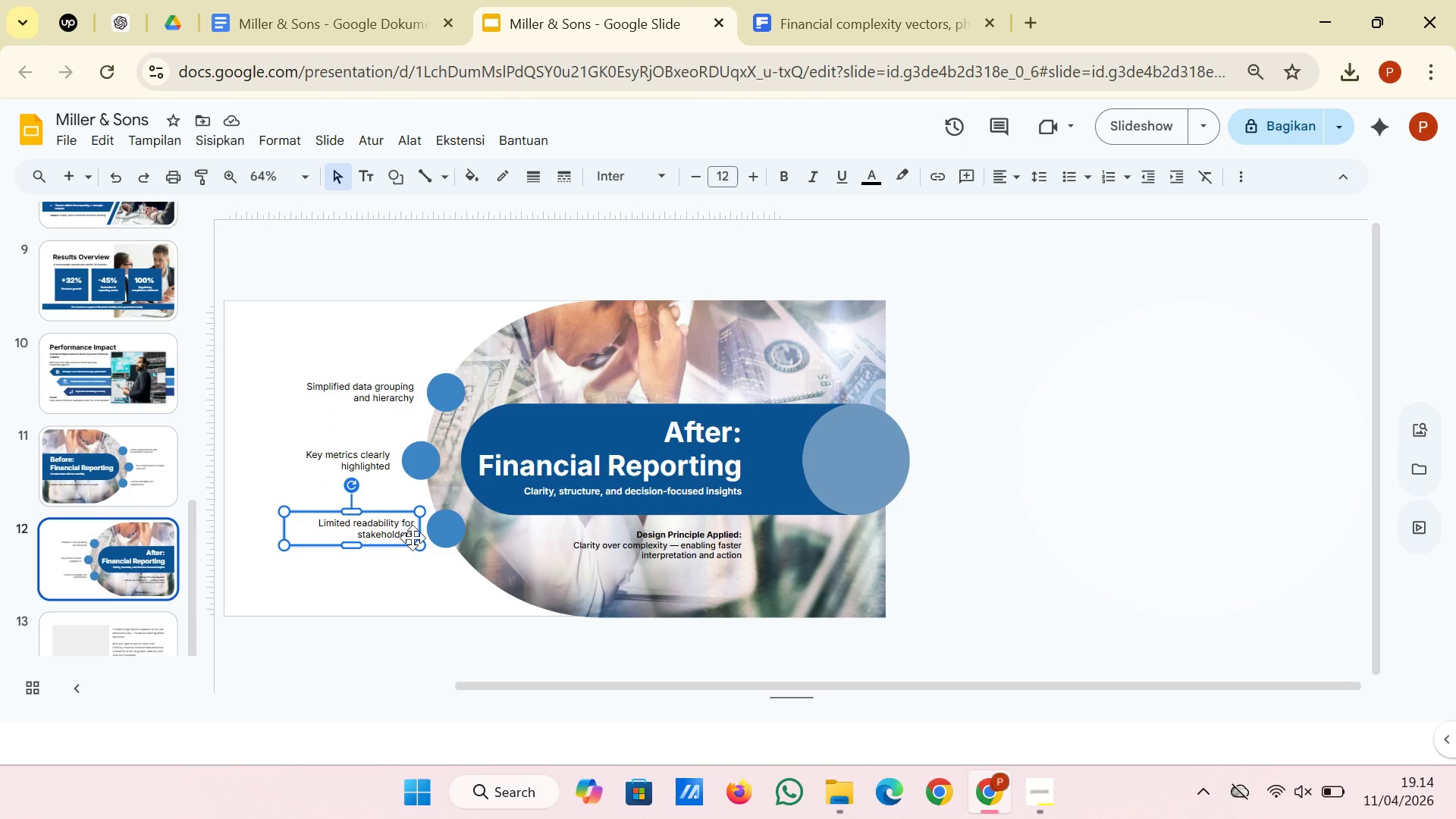 
left_click([409, 532])
 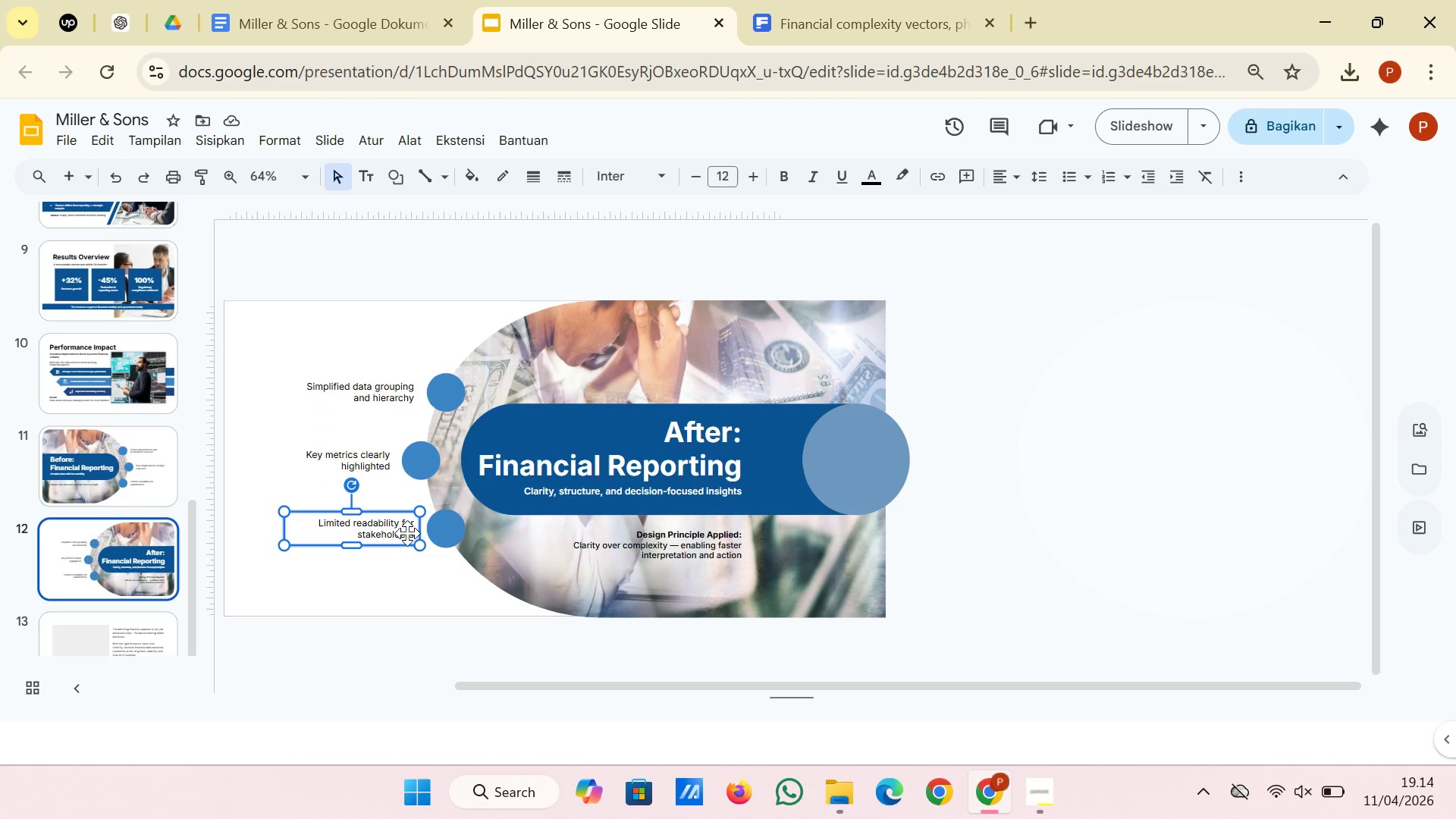 
left_click([401, 533])
 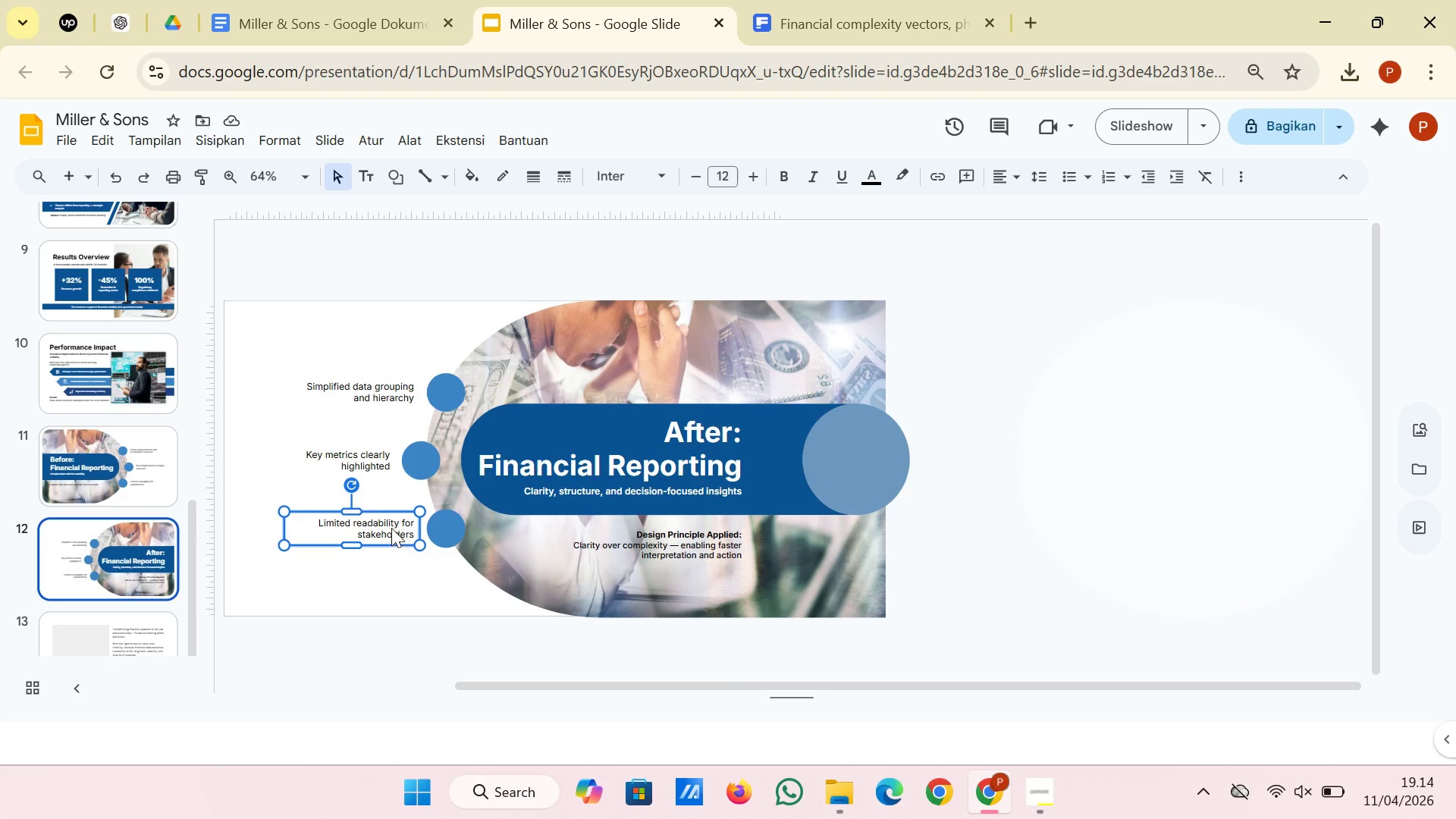 
double_click([364, 504])
 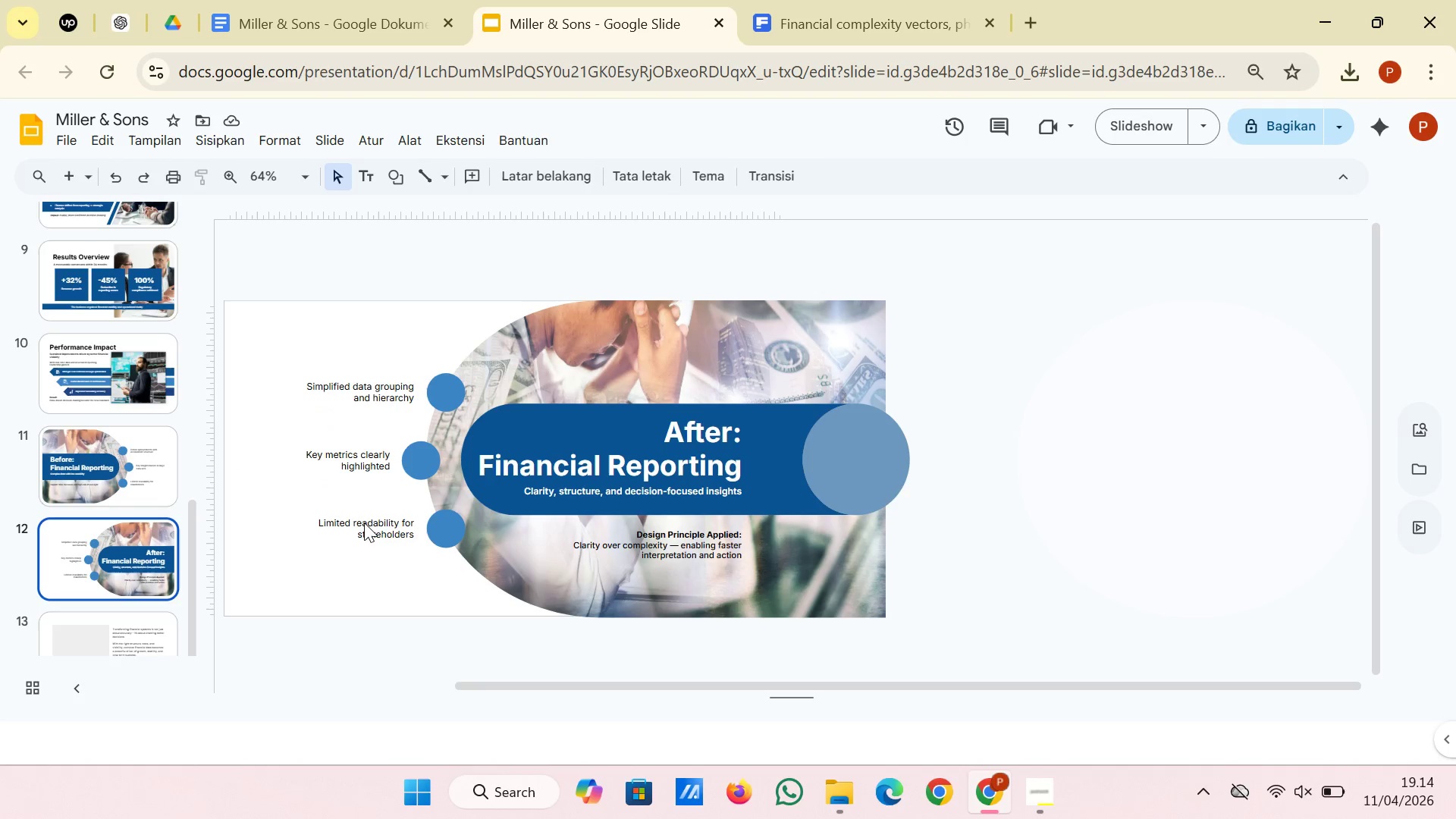 
triple_click([364, 523])
 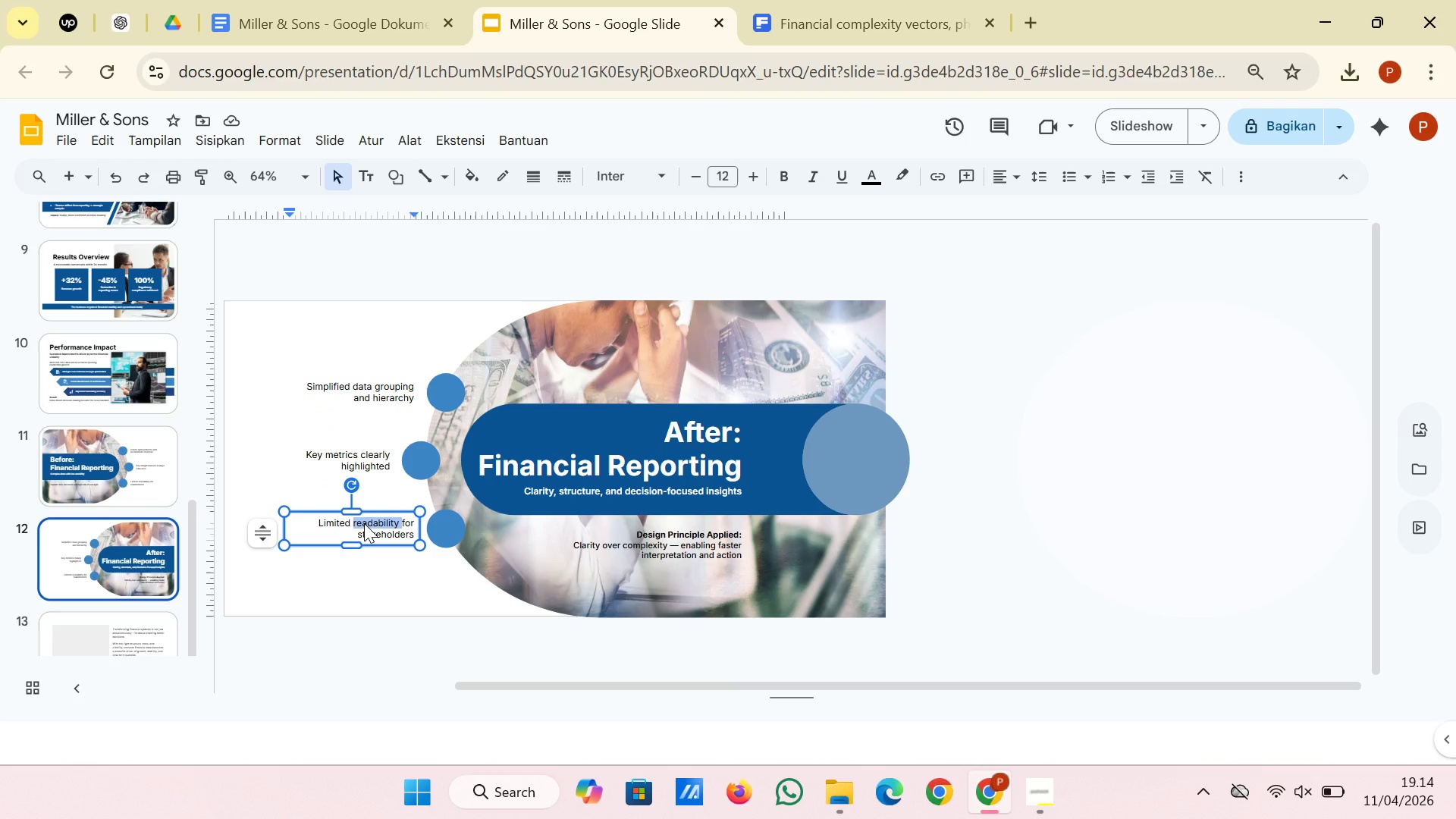 
triple_click([364, 523])
 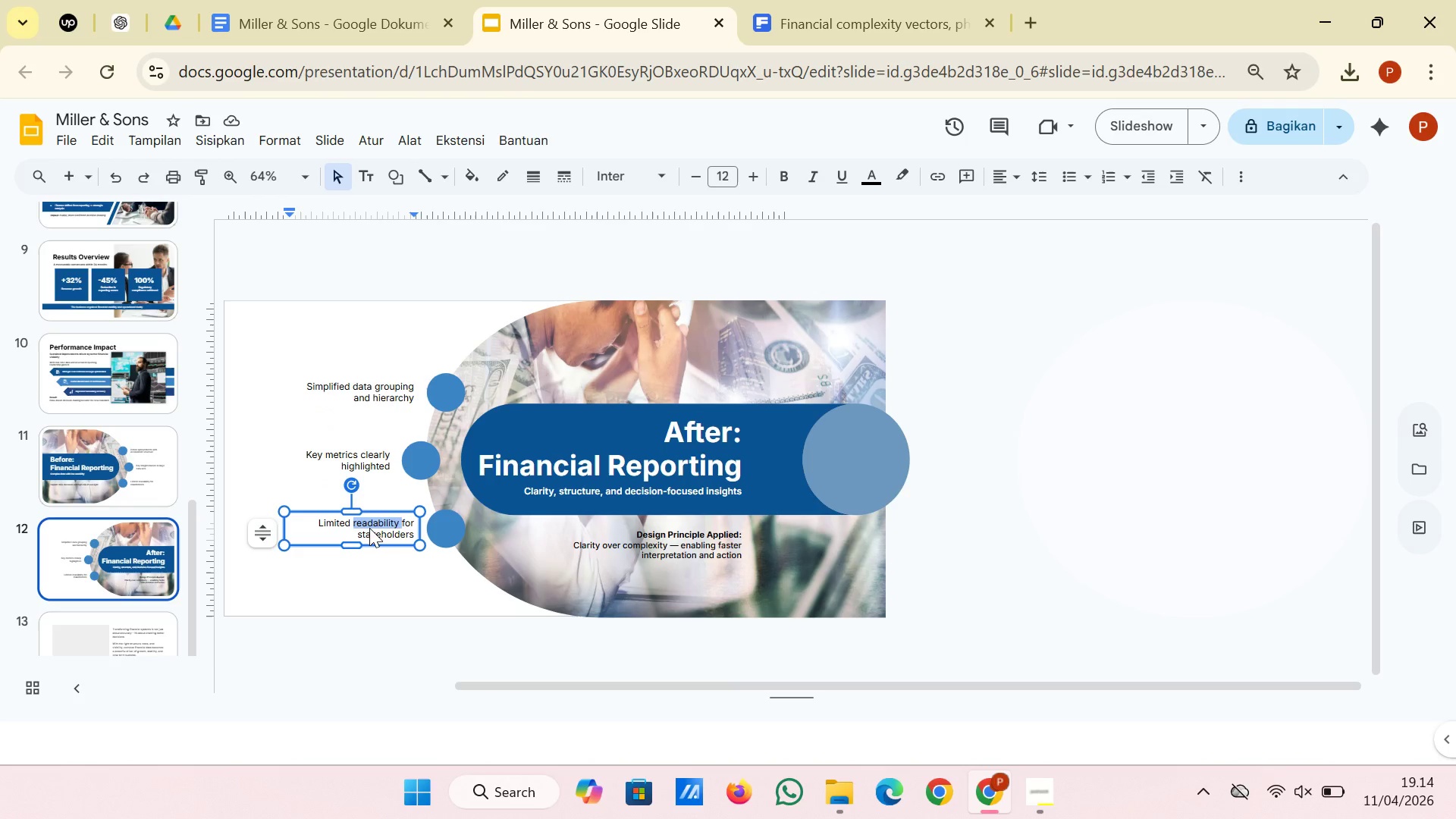 
left_click([381, 534])
 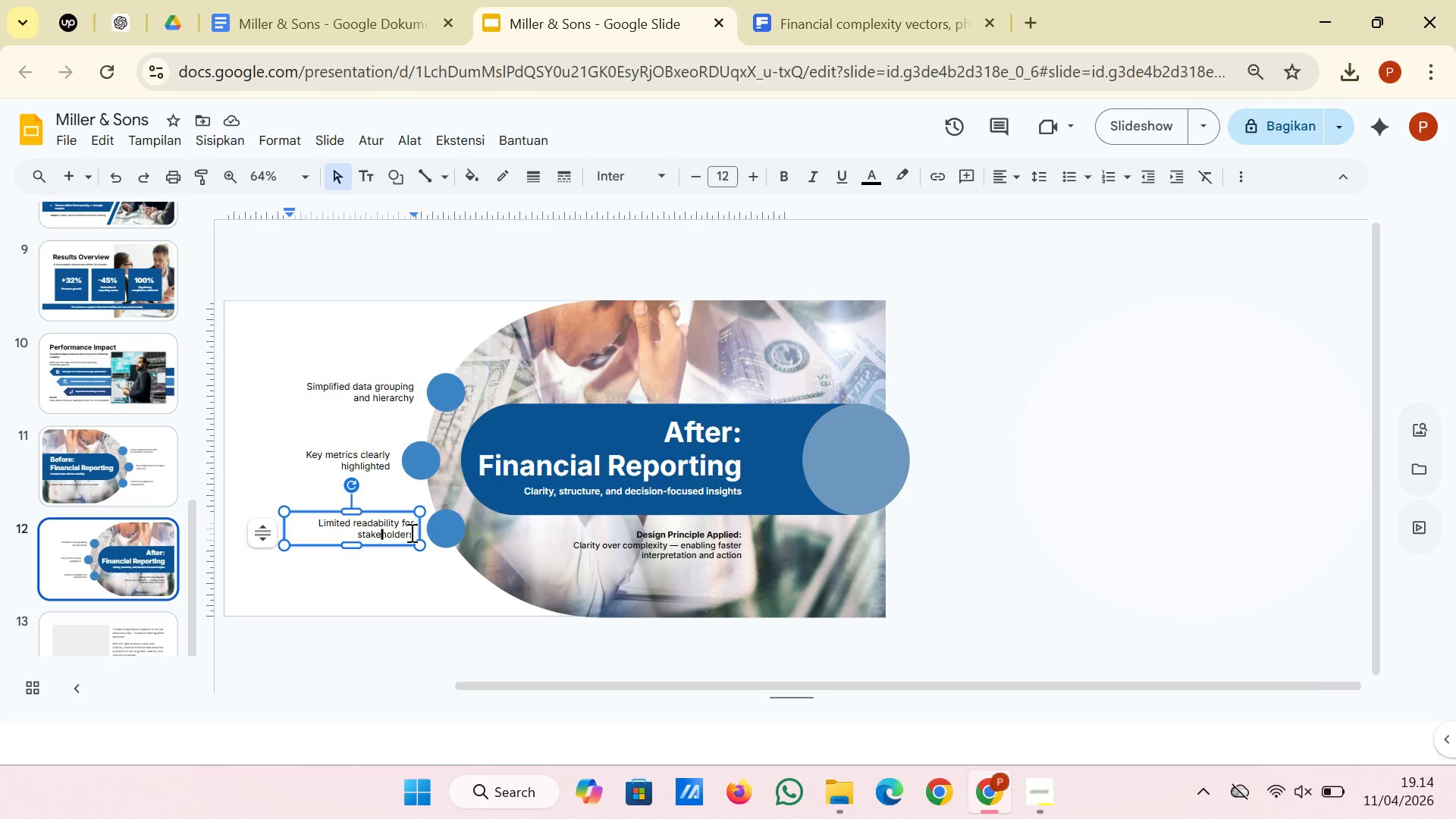 
left_click_drag(start_coordinate=[410, 532], to_coordinate=[355, 532])
 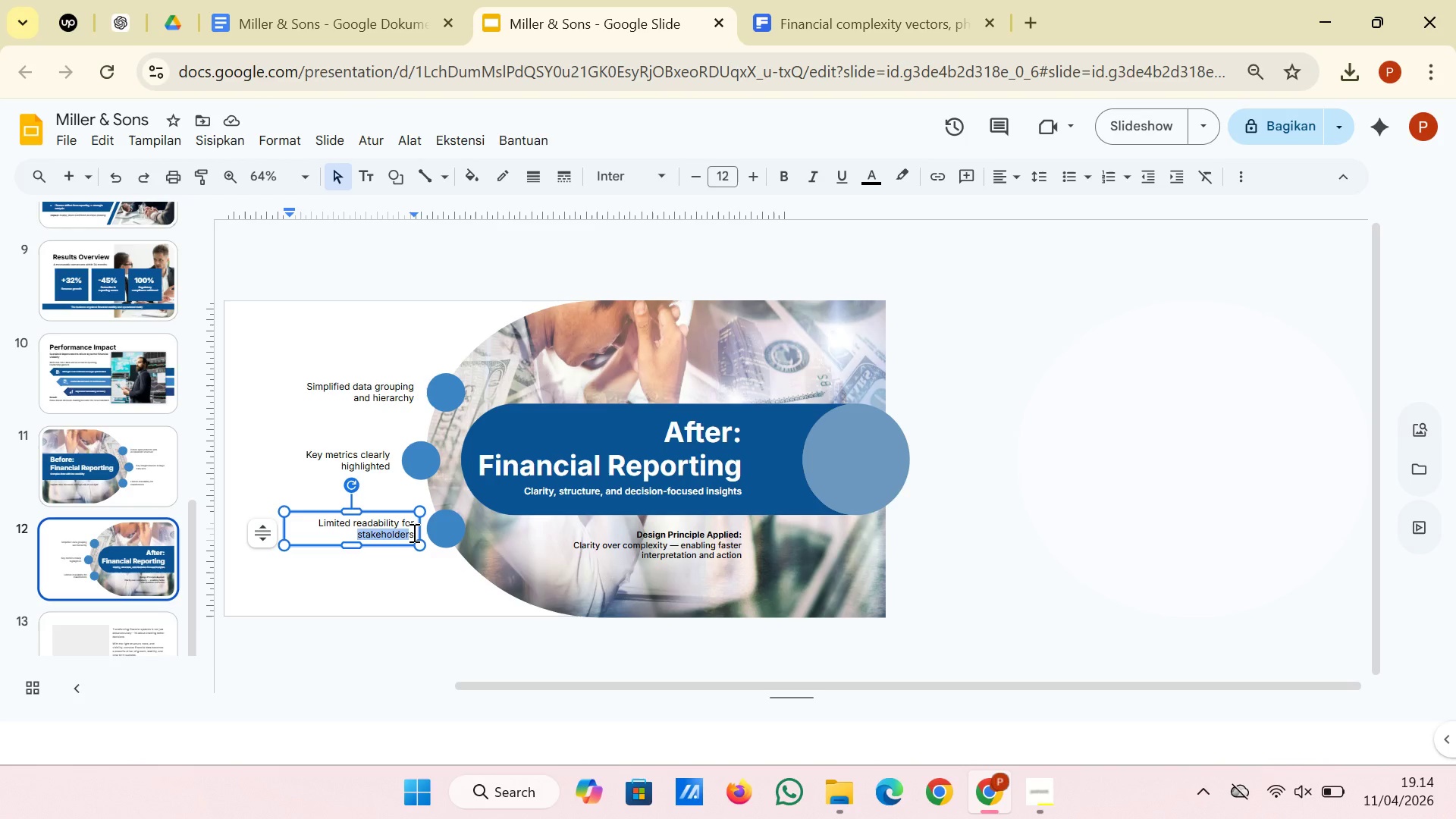 
left_click([413, 532])
 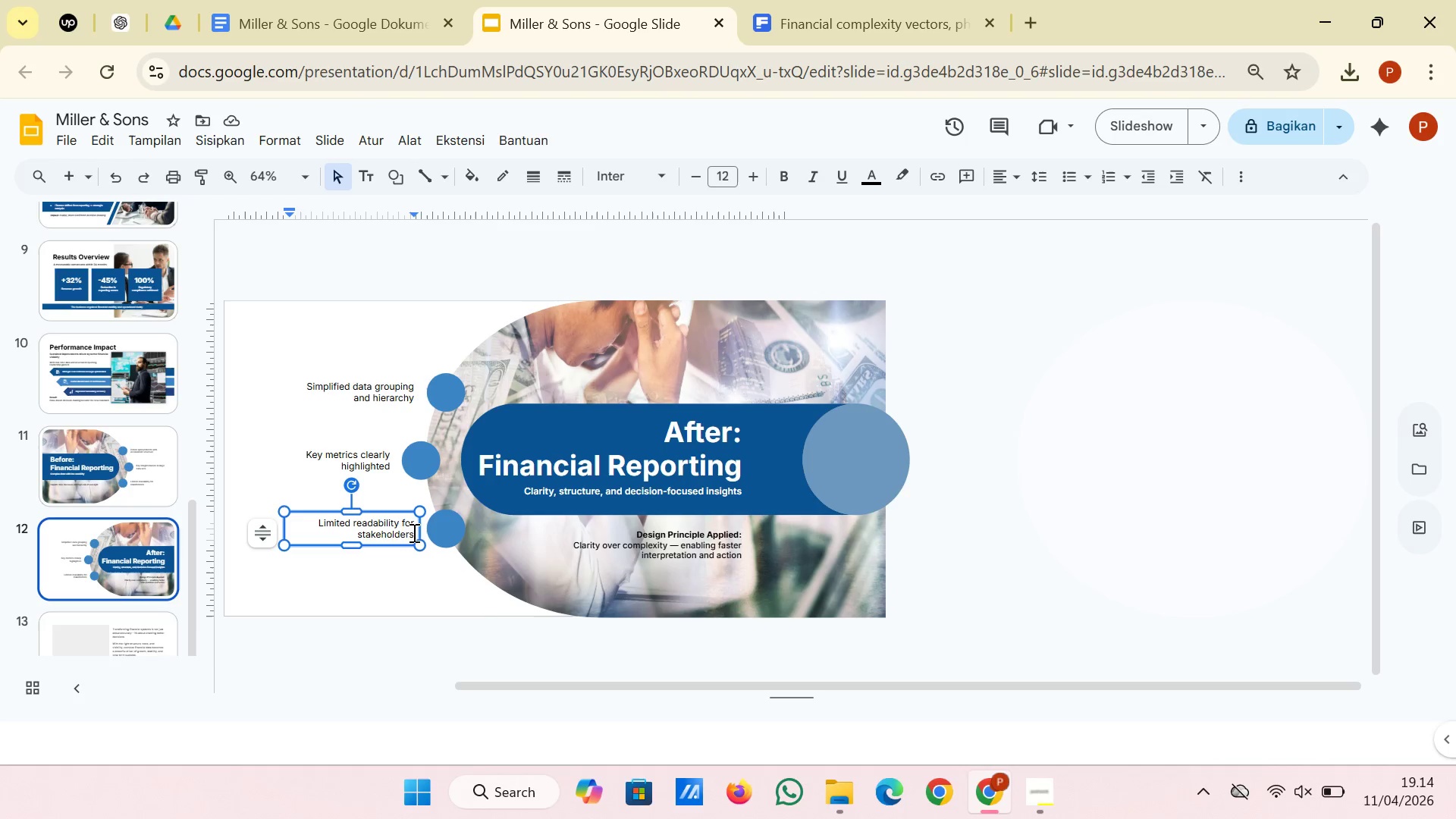 
left_click_drag(start_coordinate=[413, 532], to_coordinate=[318, 519])
 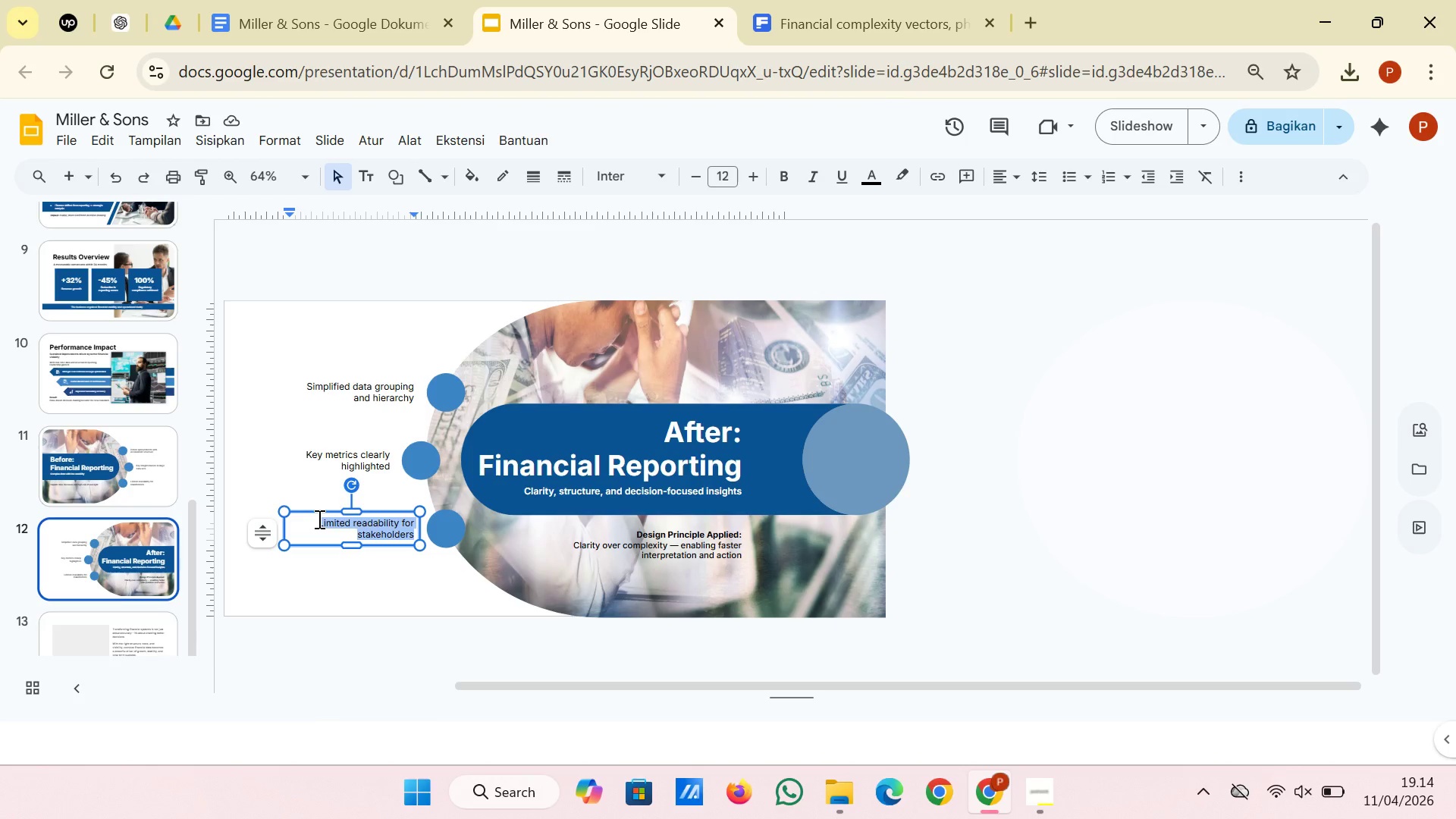 
right_click([318, 519])
 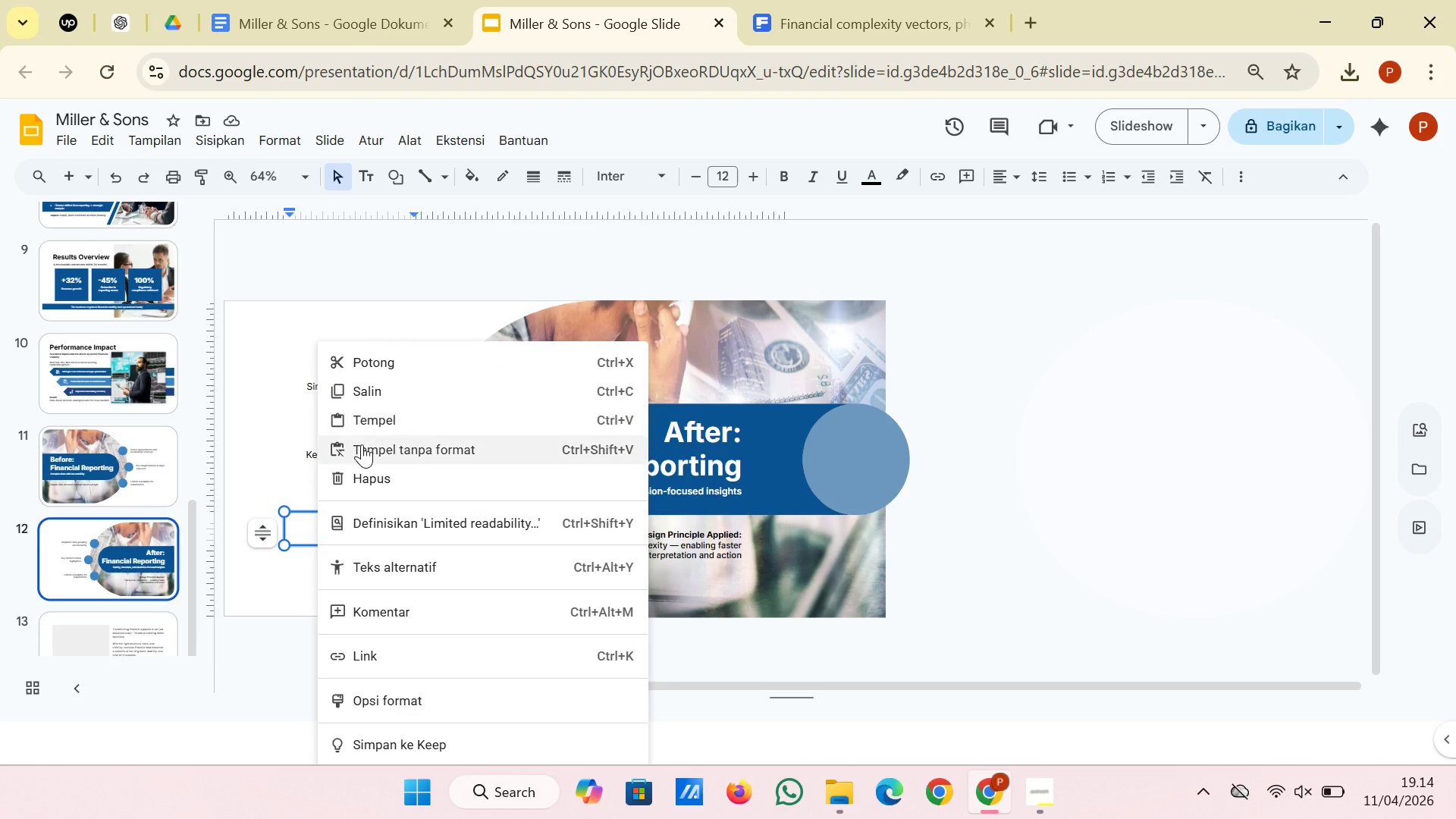 
left_click([362, 444])
 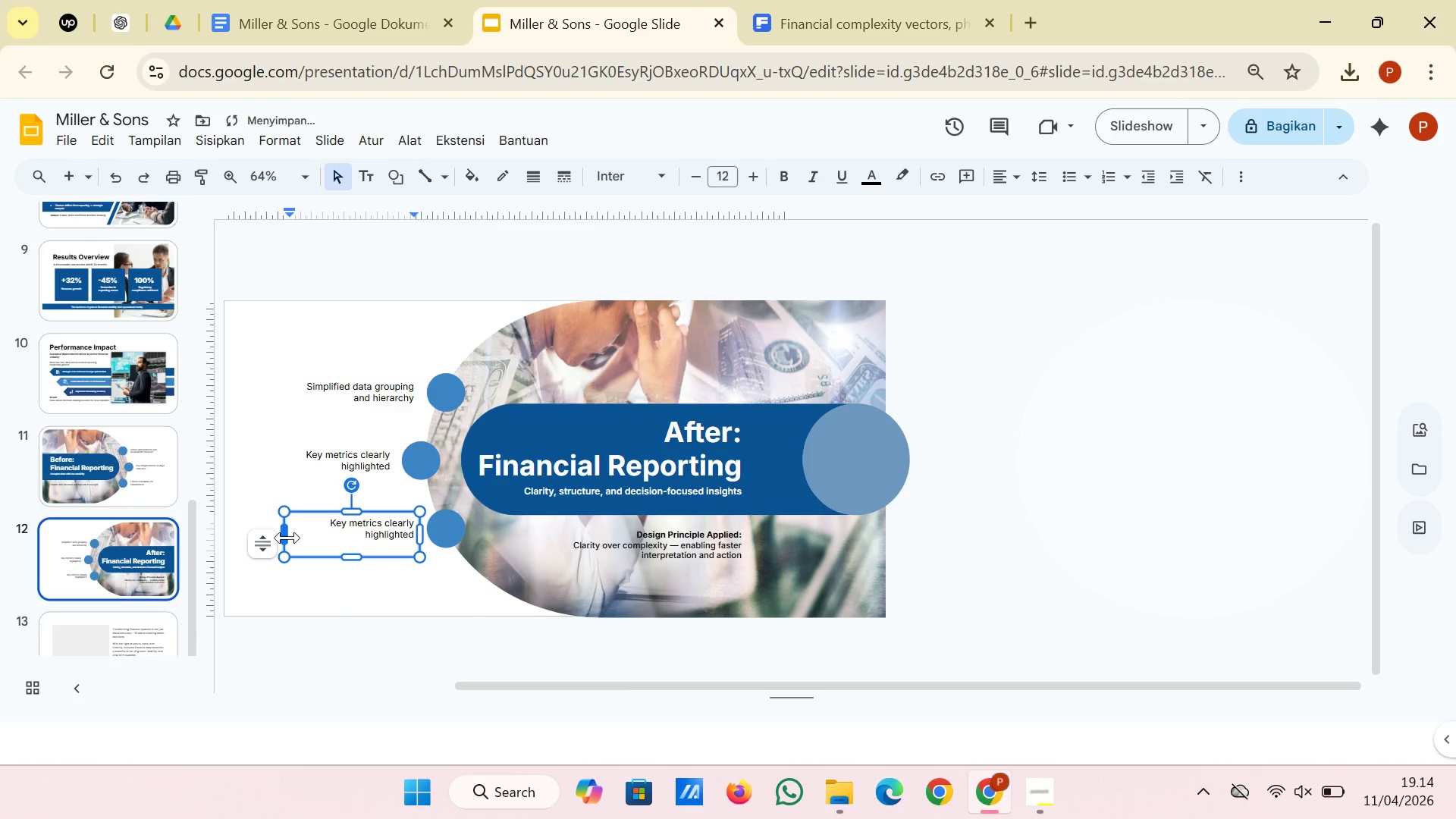 
left_click_drag(start_coordinate=[287, 538], to_coordinate=[272, 538])
 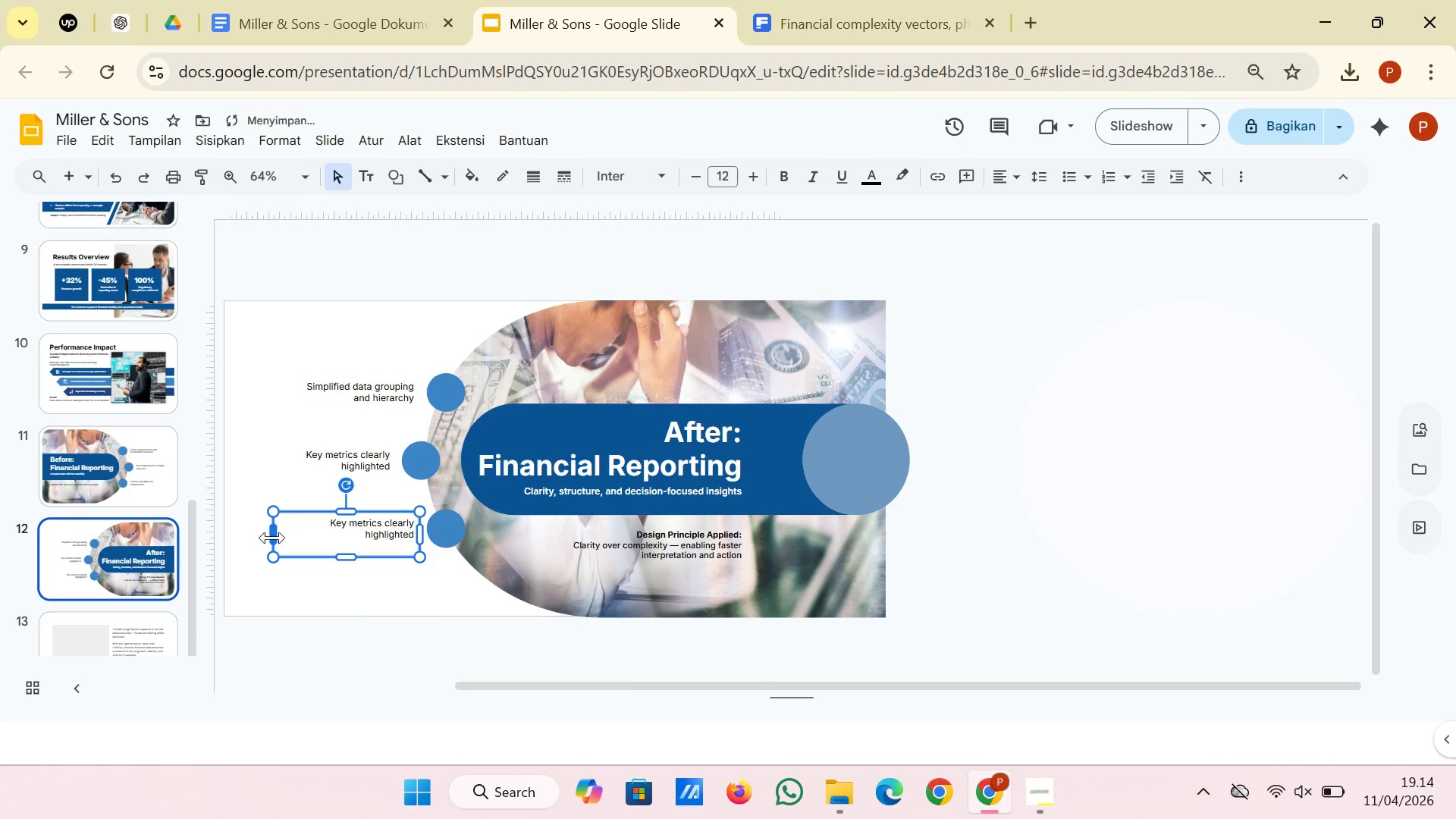 
left_click_drag(start_coordinate=[272, 538], to_coordinate=[252, 538])
 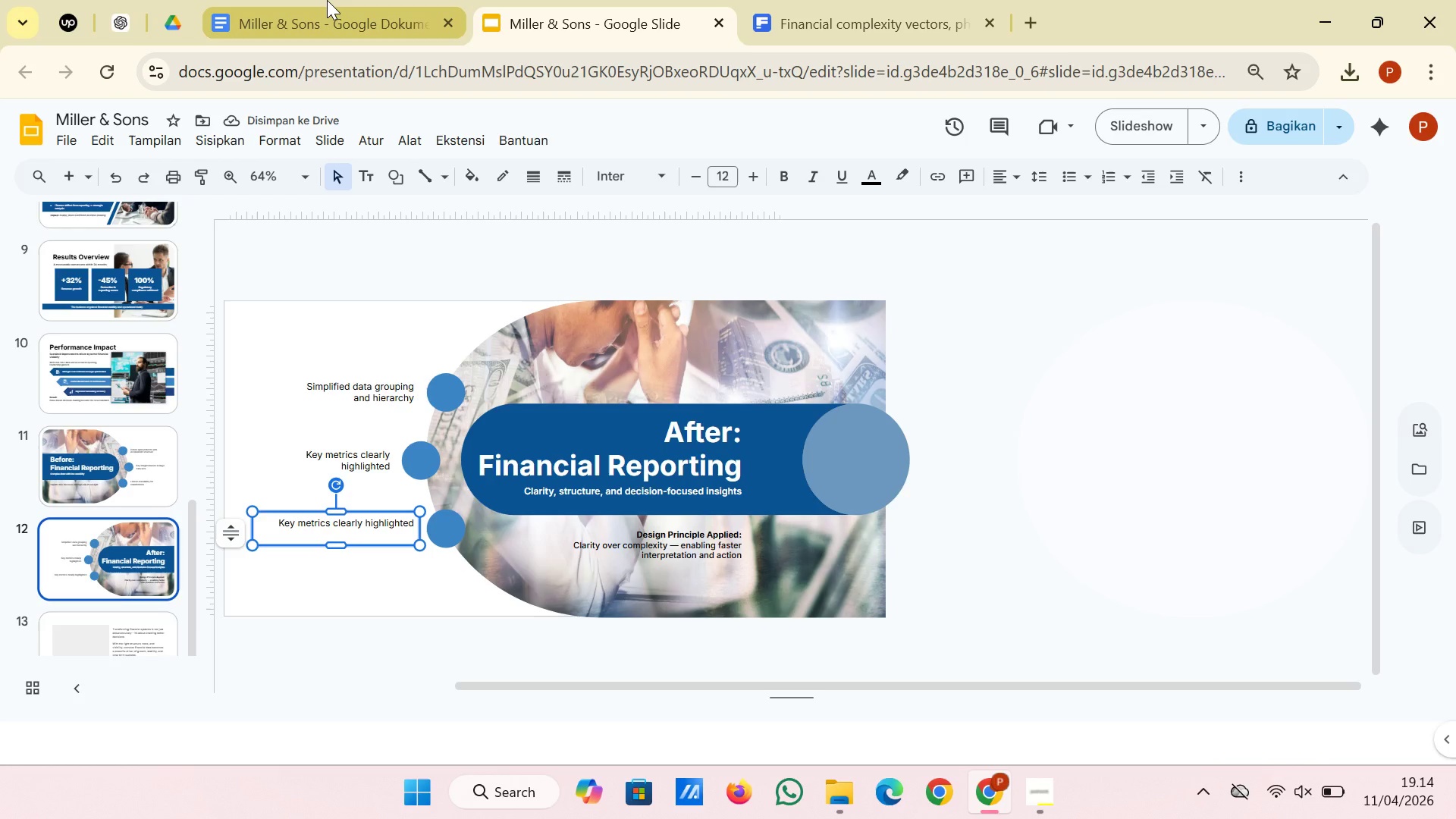 
left_click([327, 0])
 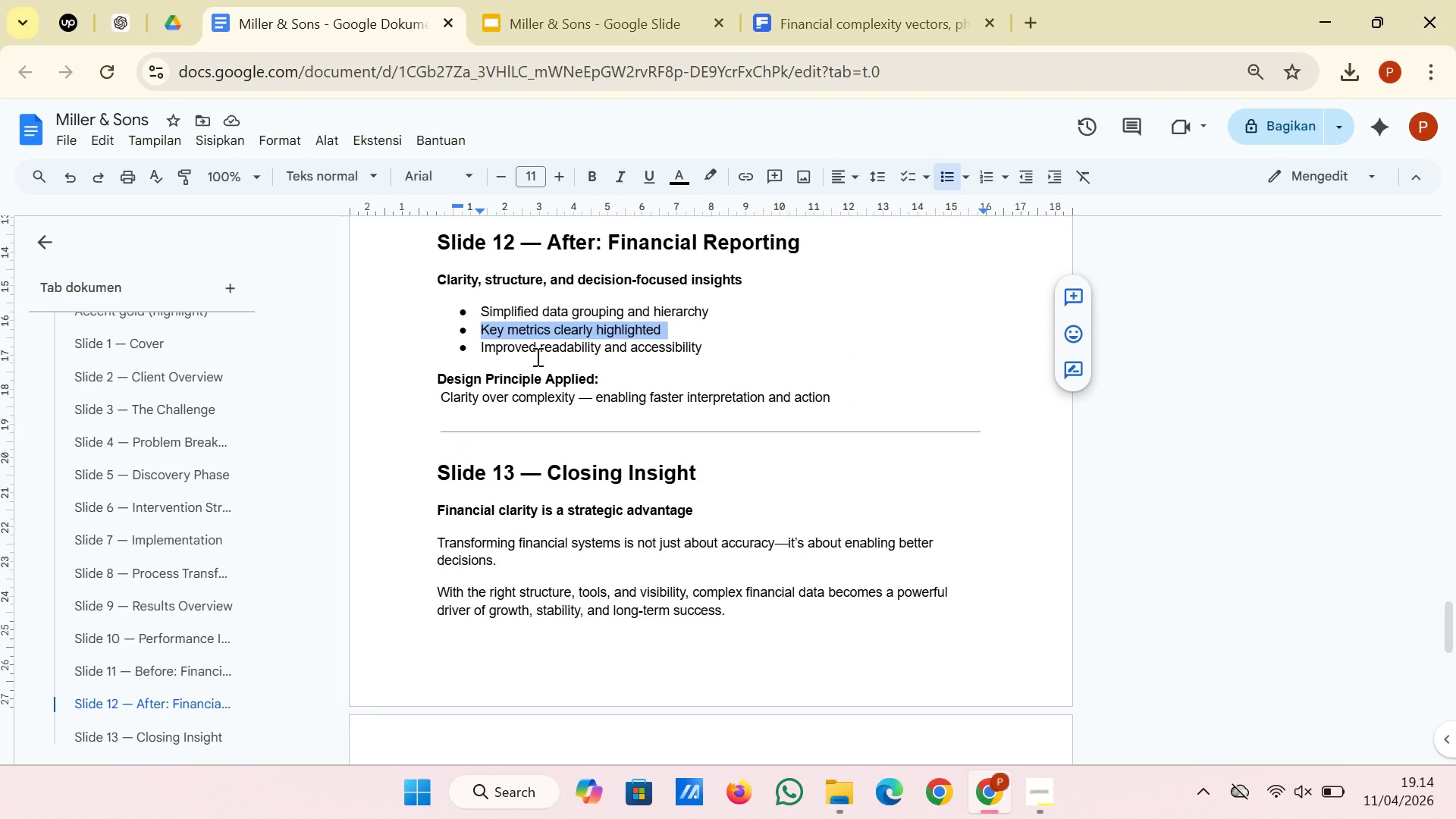 
left_click([536, 352])
 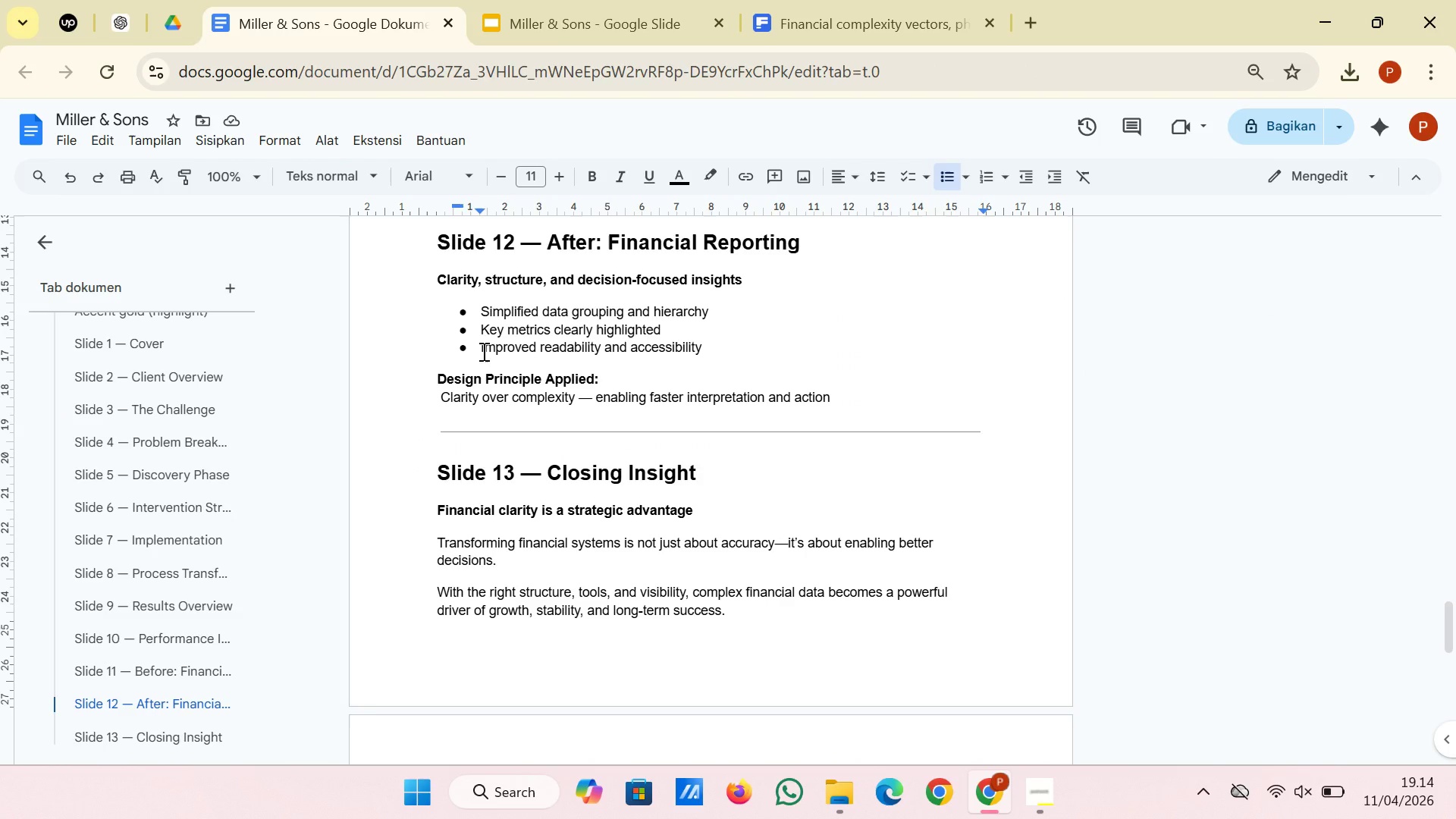 
left_click_drag(start_coordinate=[475, 351], to_coordinate=[730, 351])
 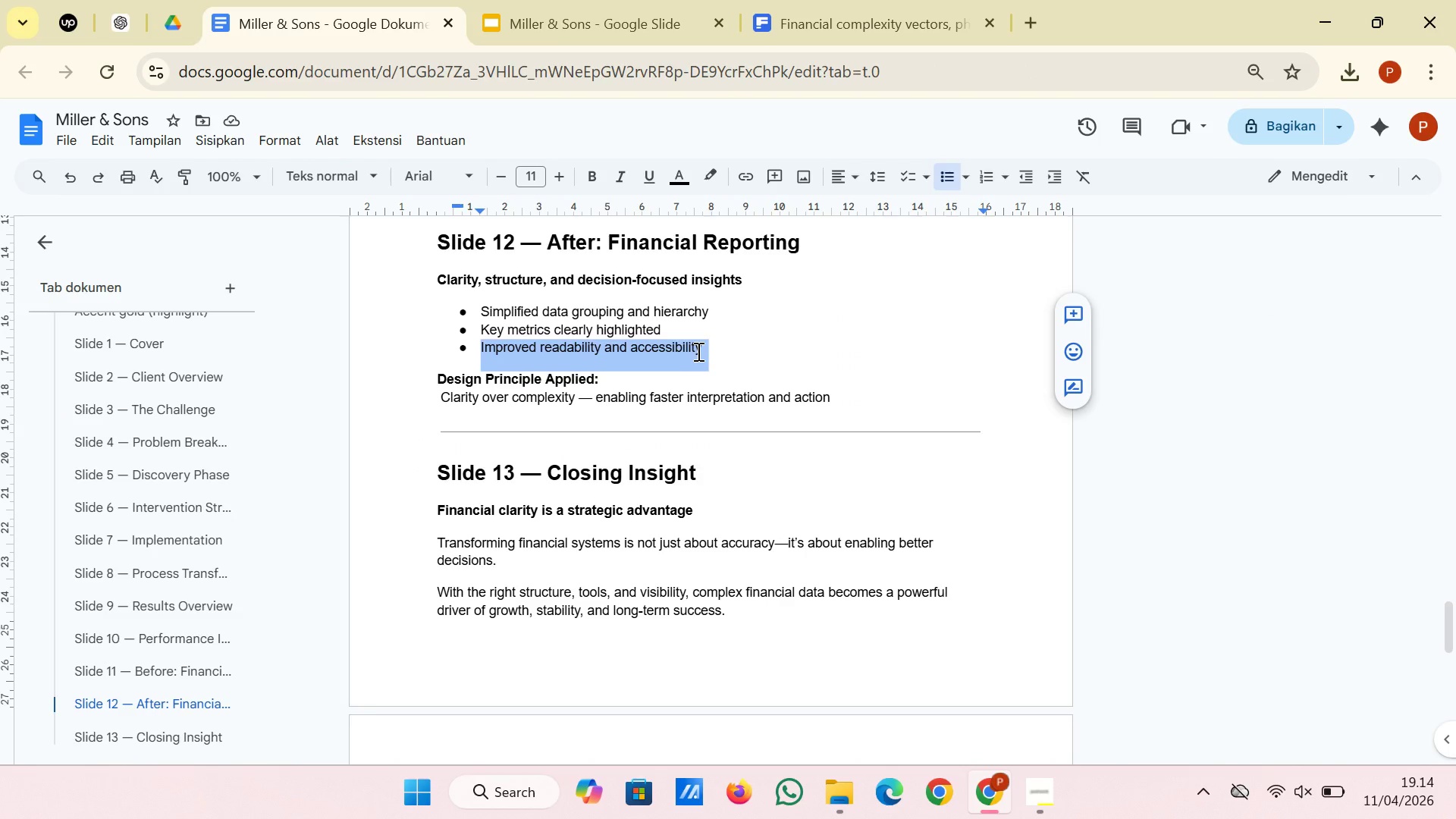 
right_click([697, 351])
 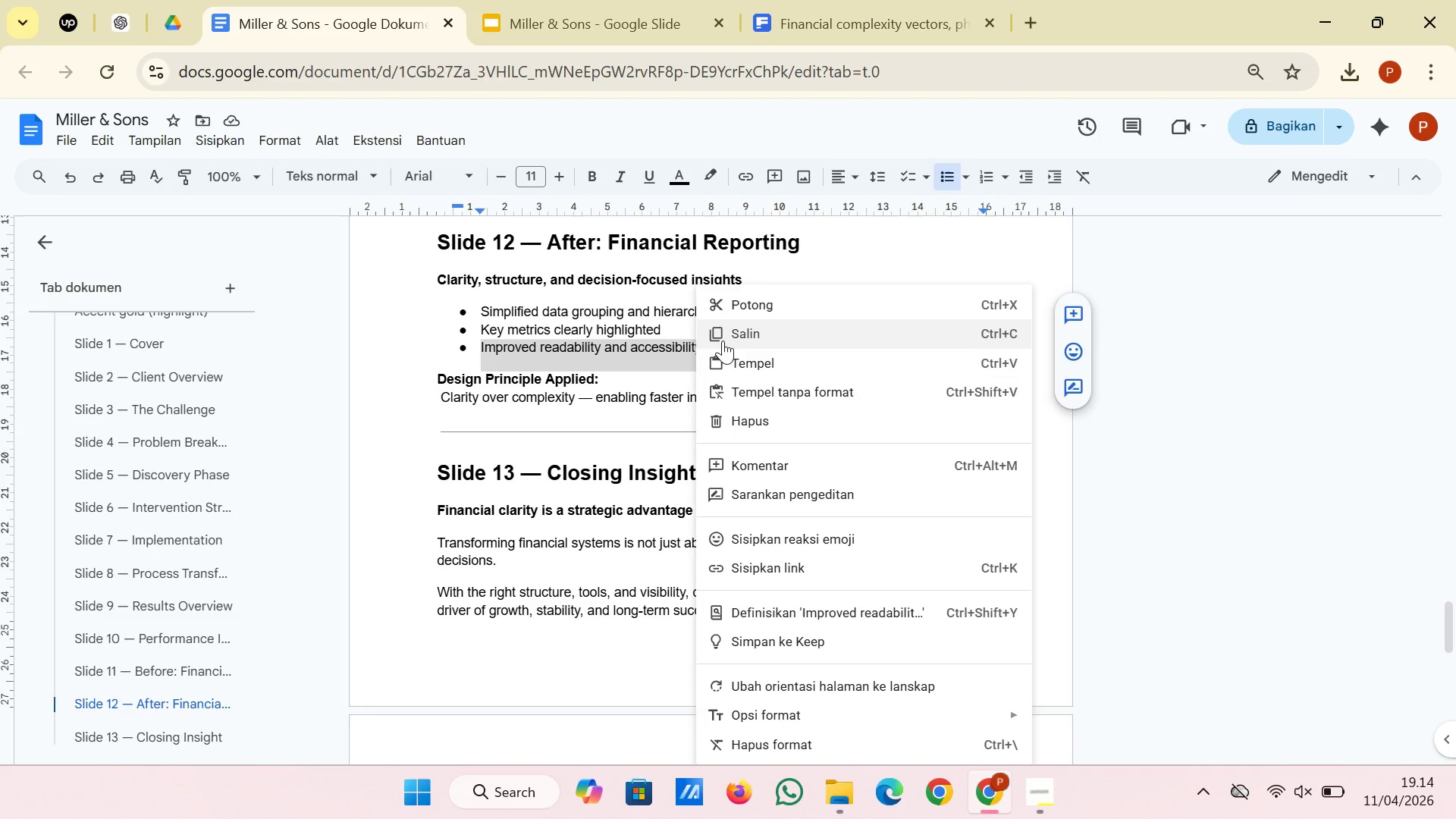 
left_click([724, 336])
 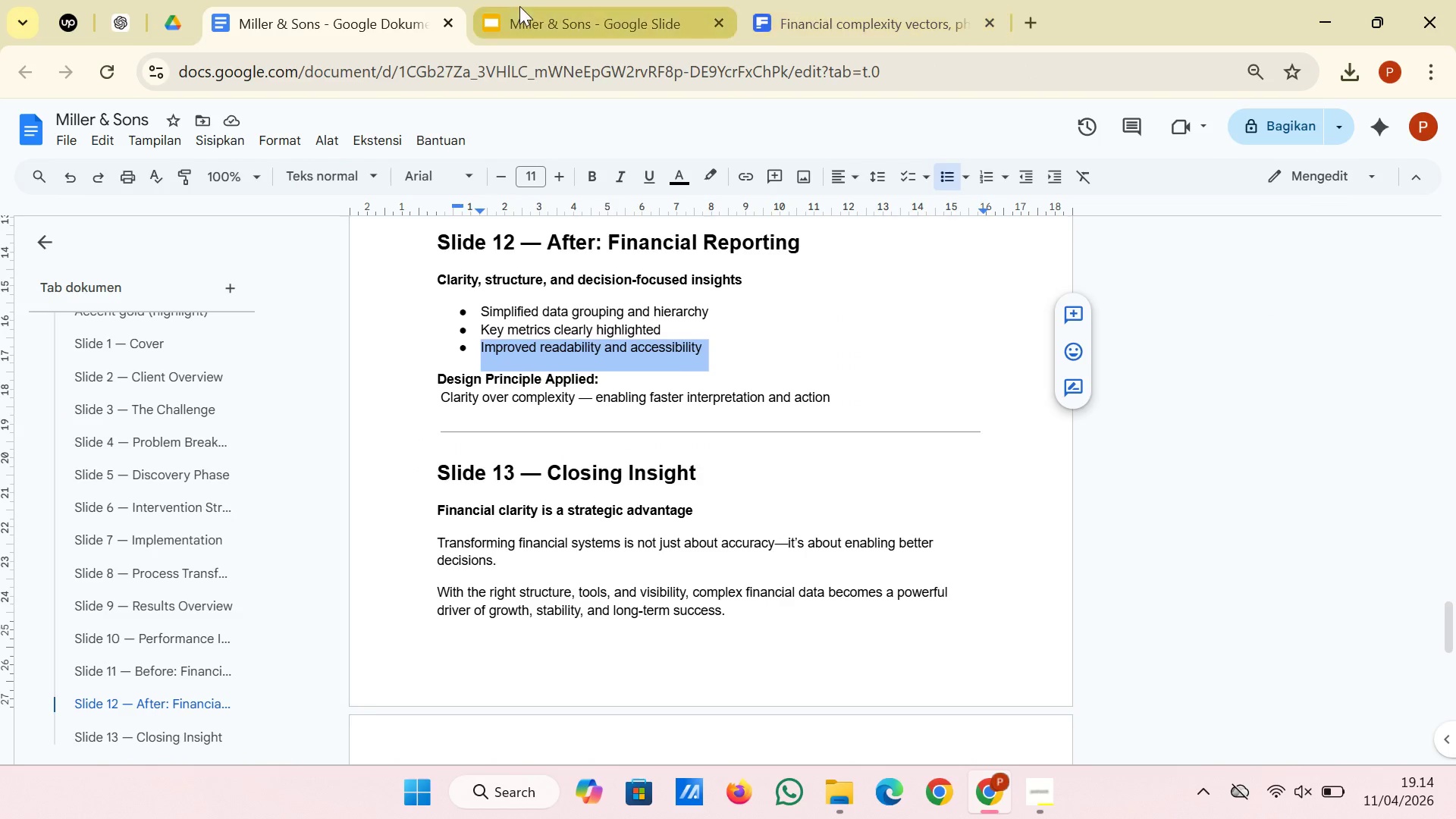 
left_click([519, 4])
 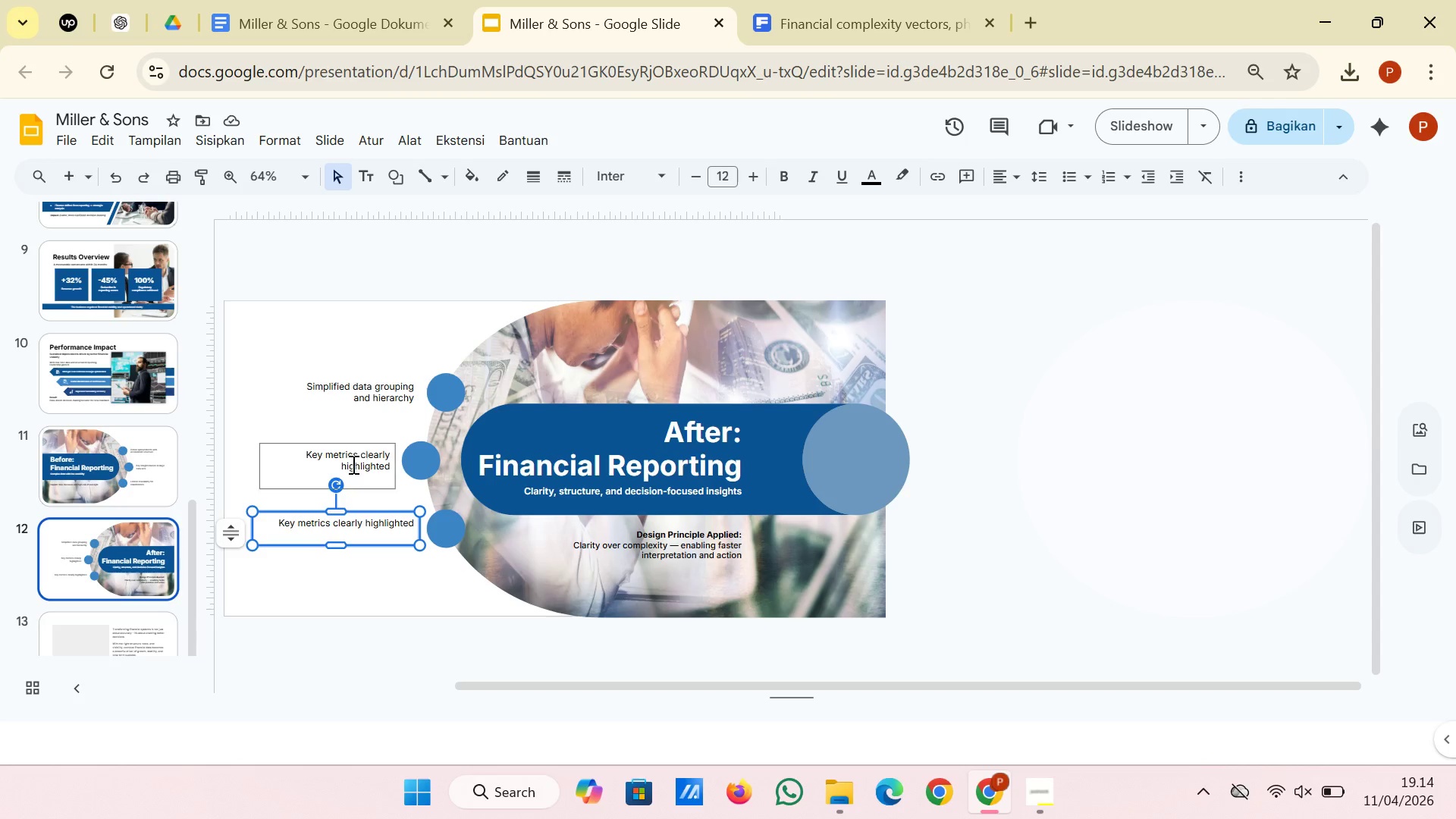 
left_click([349, 472])
 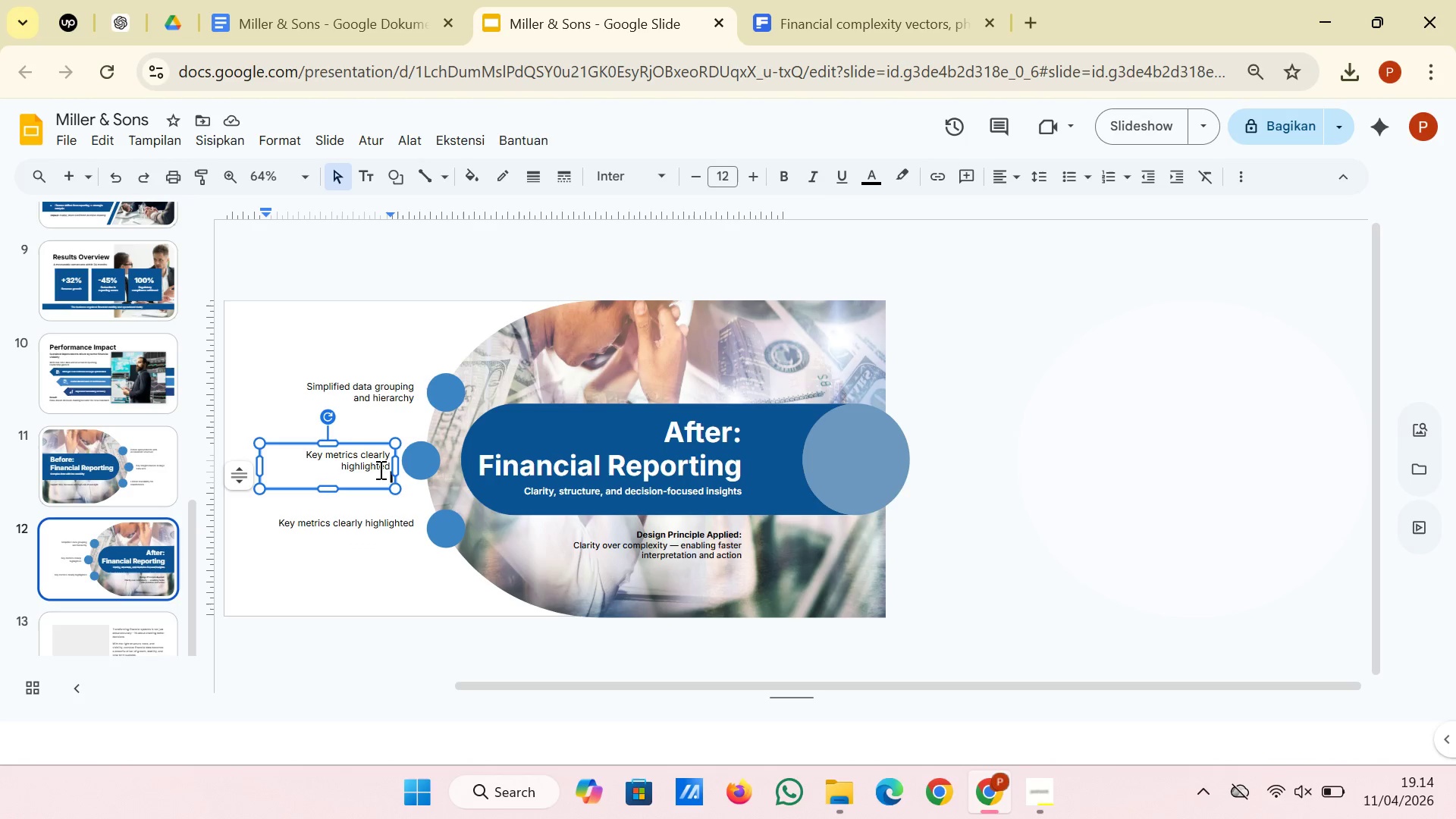 
key(Backspace)
 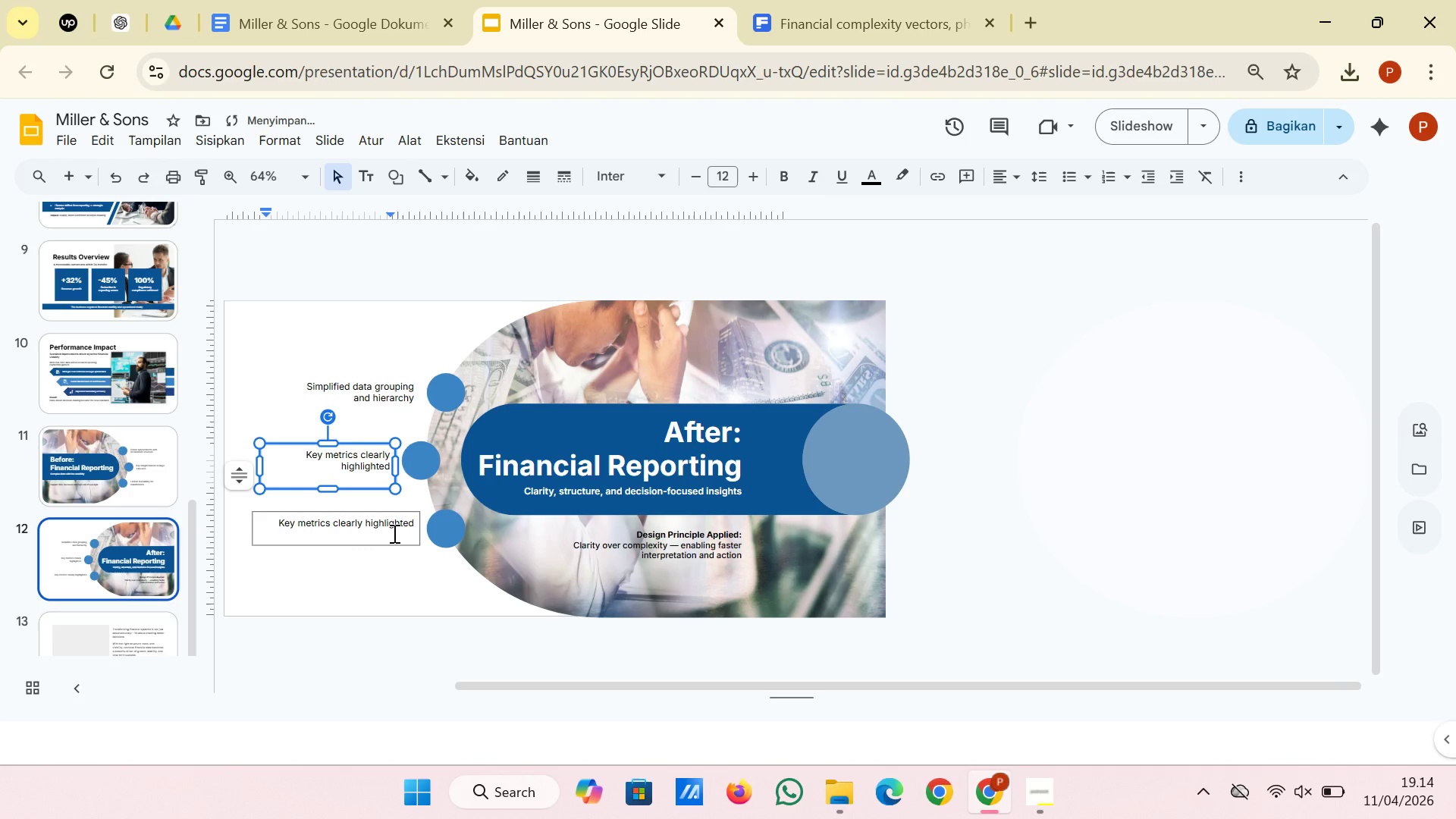 
key(Backspace)
 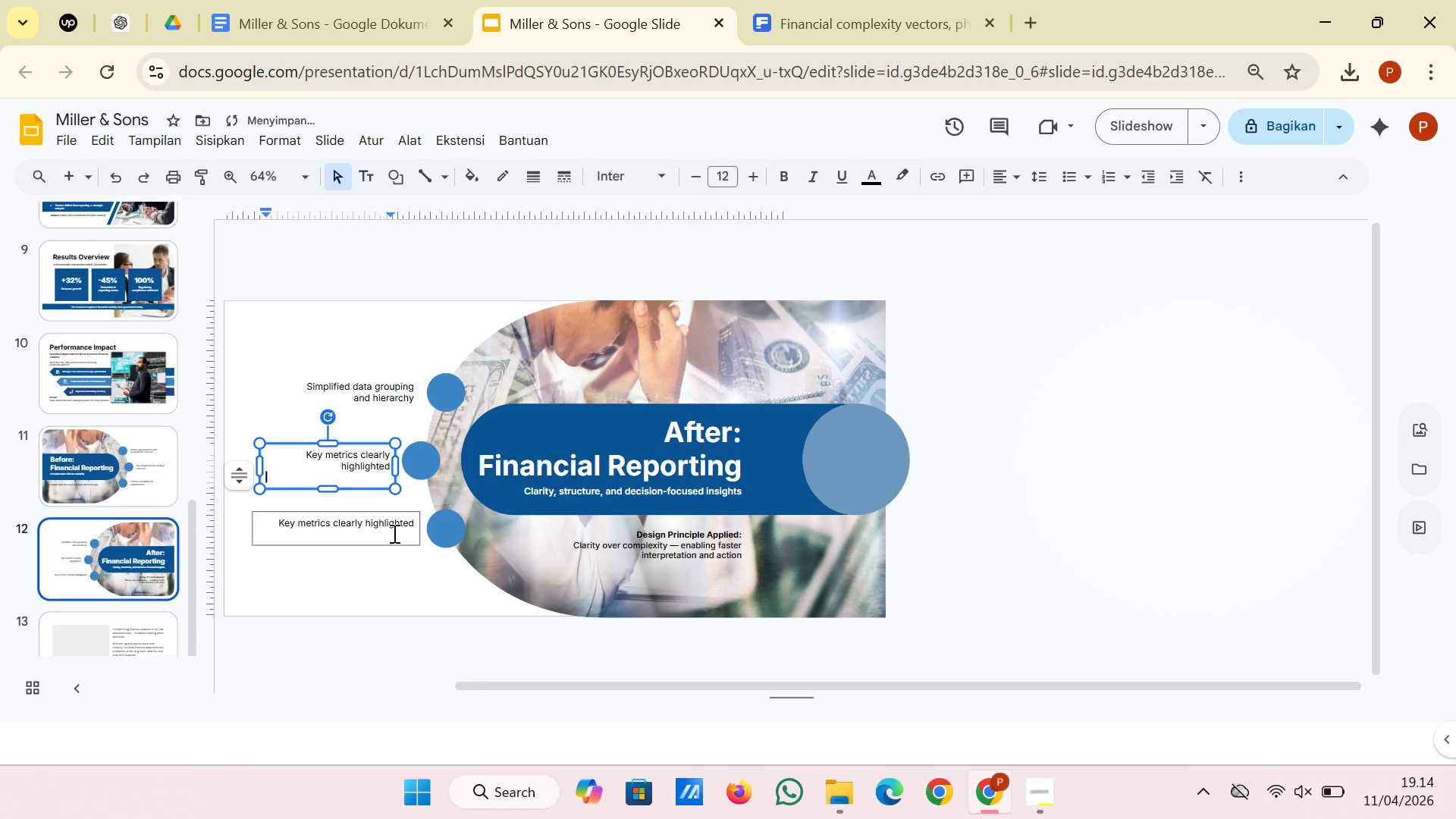 
key(Backspace)
 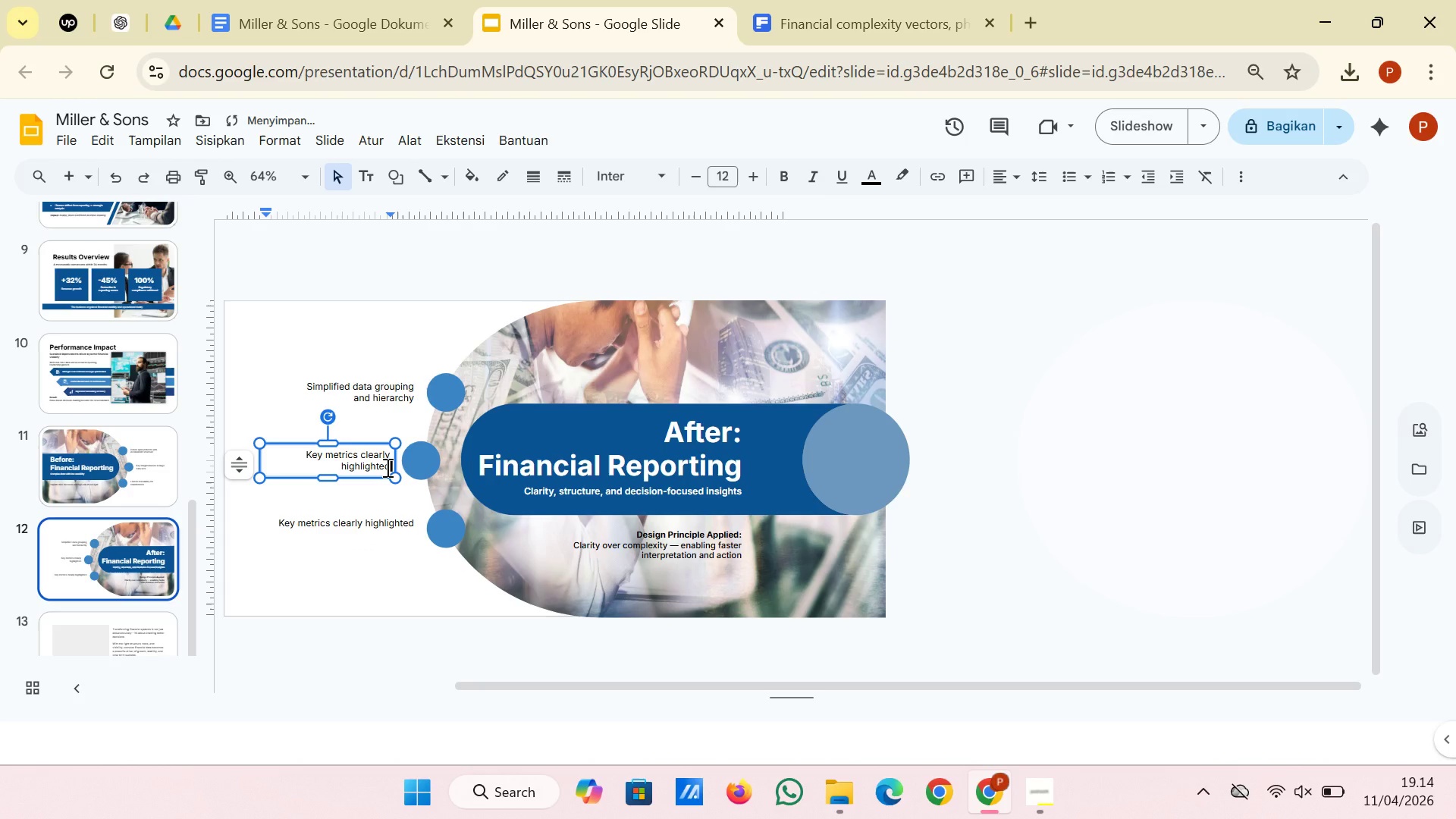 
left_click_drag(start_coordinate=[386, 467], to_coordinate=[338, 468])
 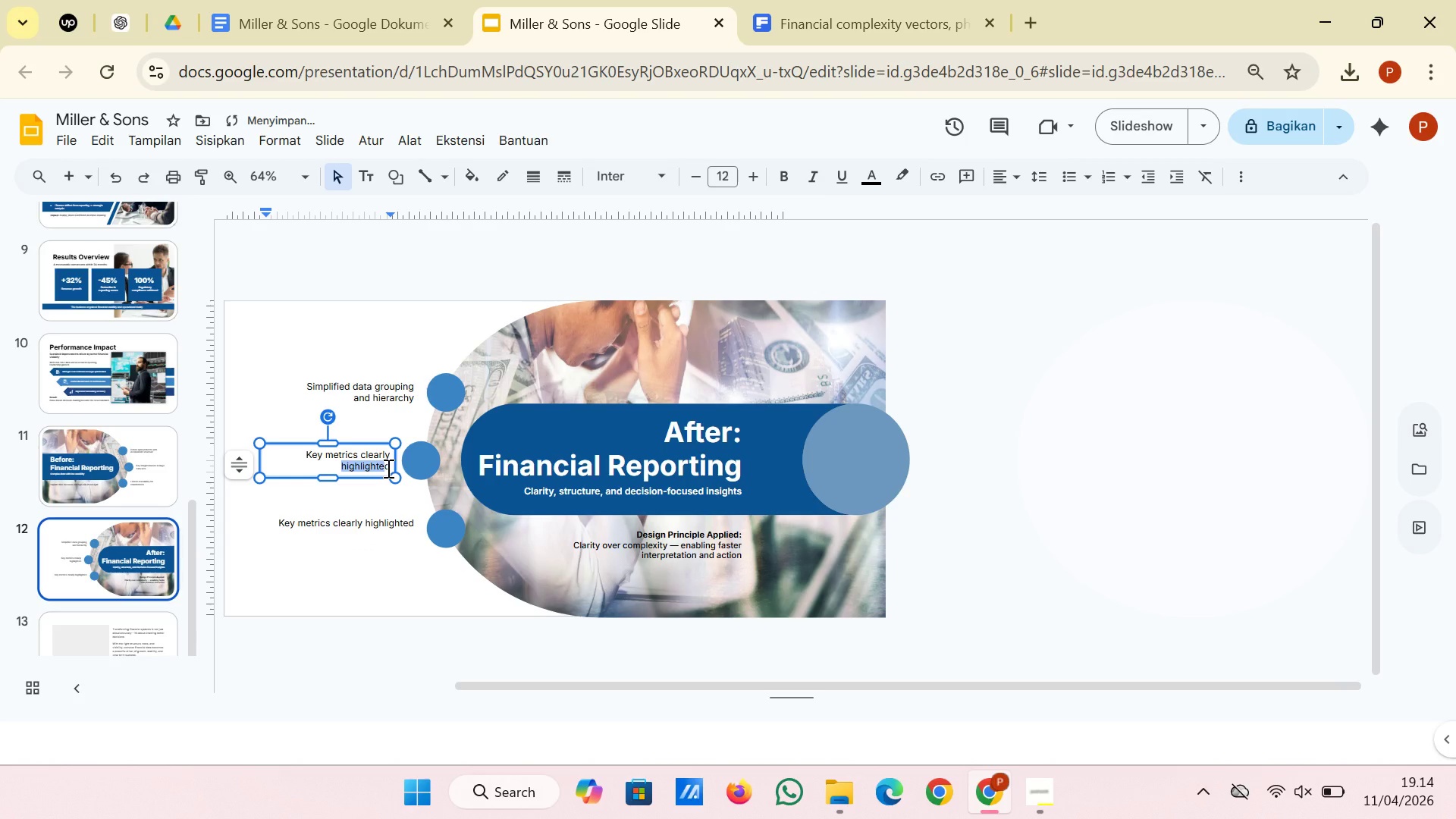 
left_click([388, 468])
 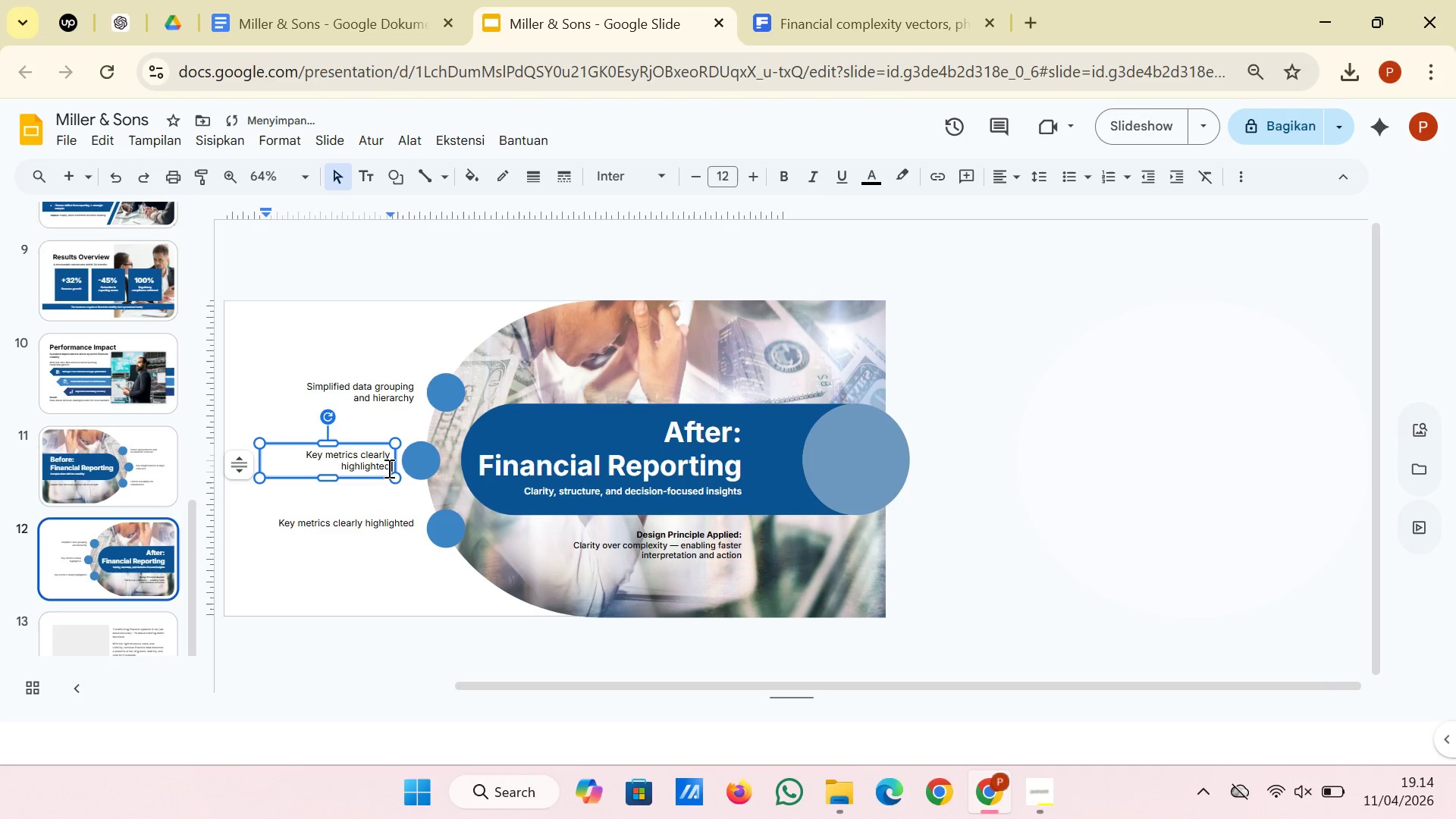 
left_click_drag(start_coordinate=[388, 468], to_coordinate=[306, 459])
 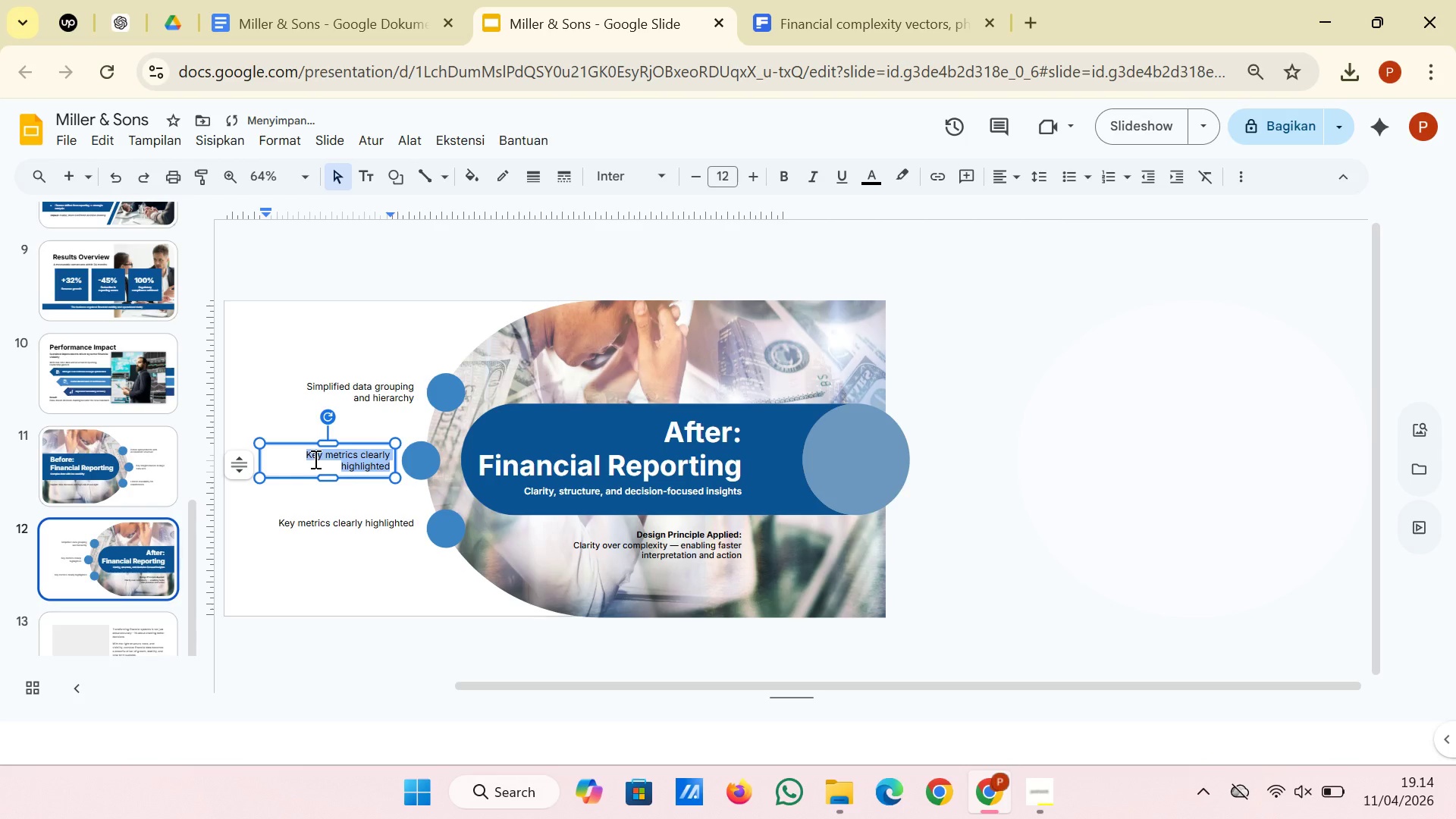 
right_click([314, 459])
 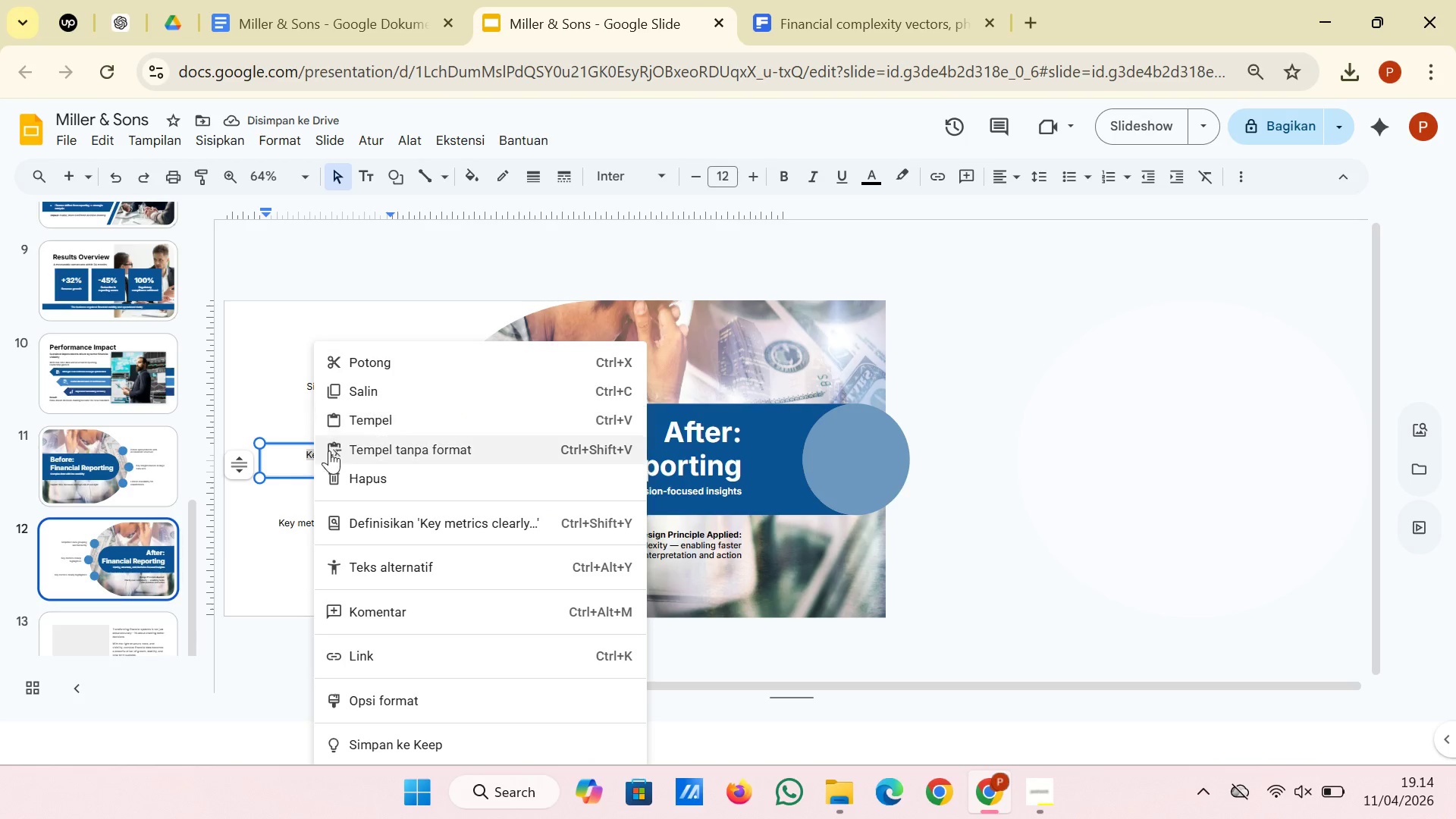 
left_click([329, 450])
 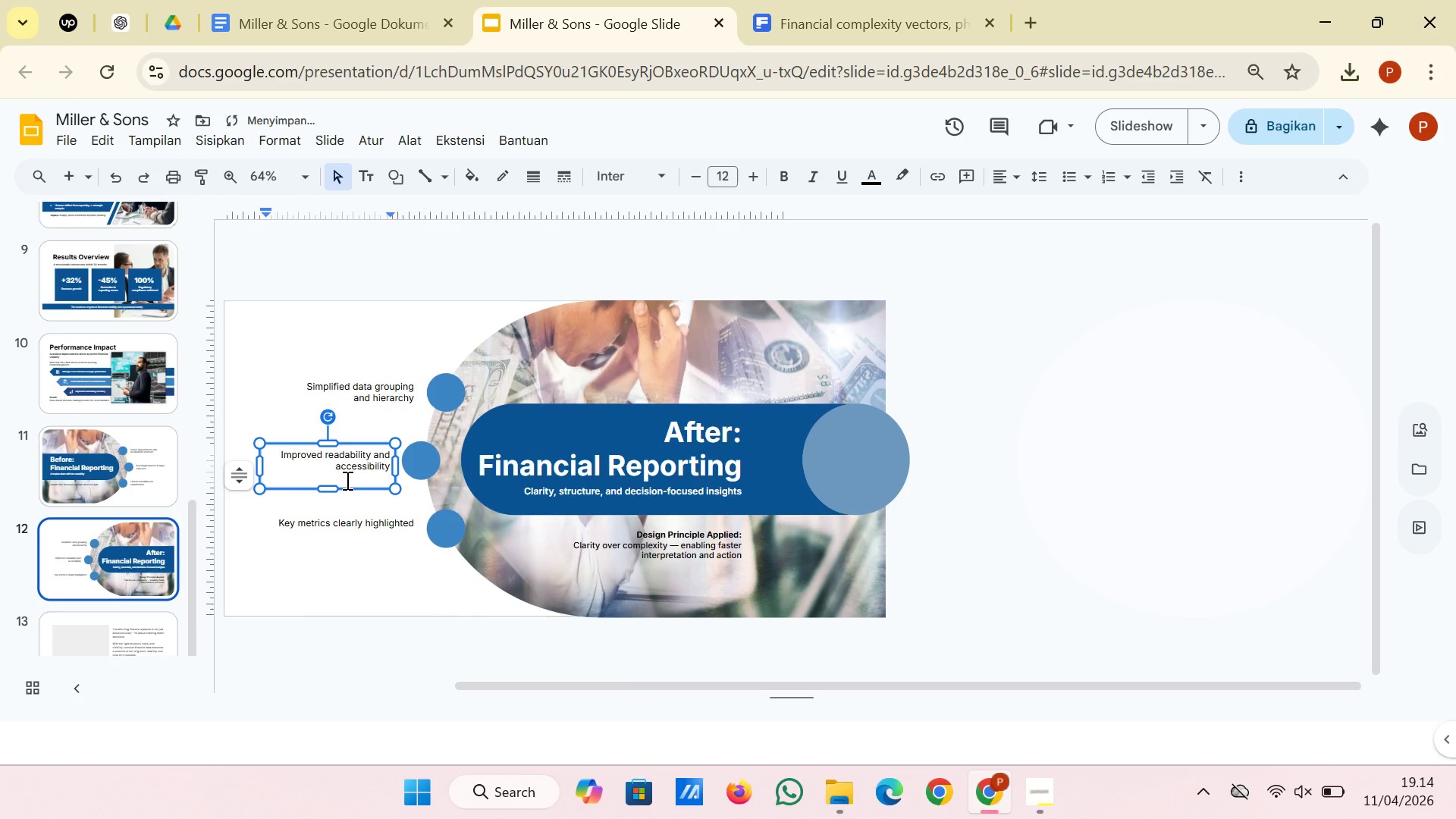 
key(Backspace)
 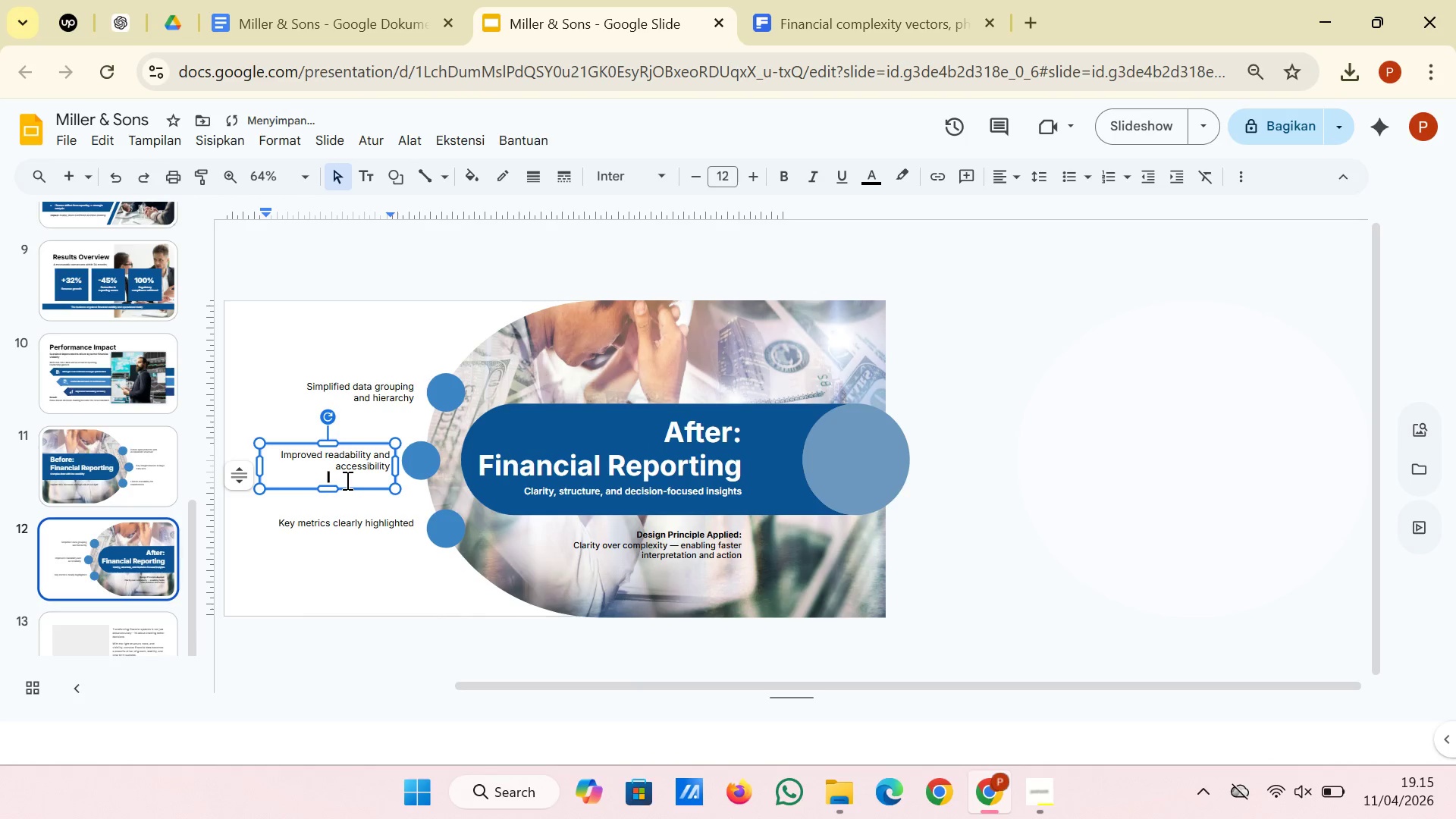 
key(Backspace)
 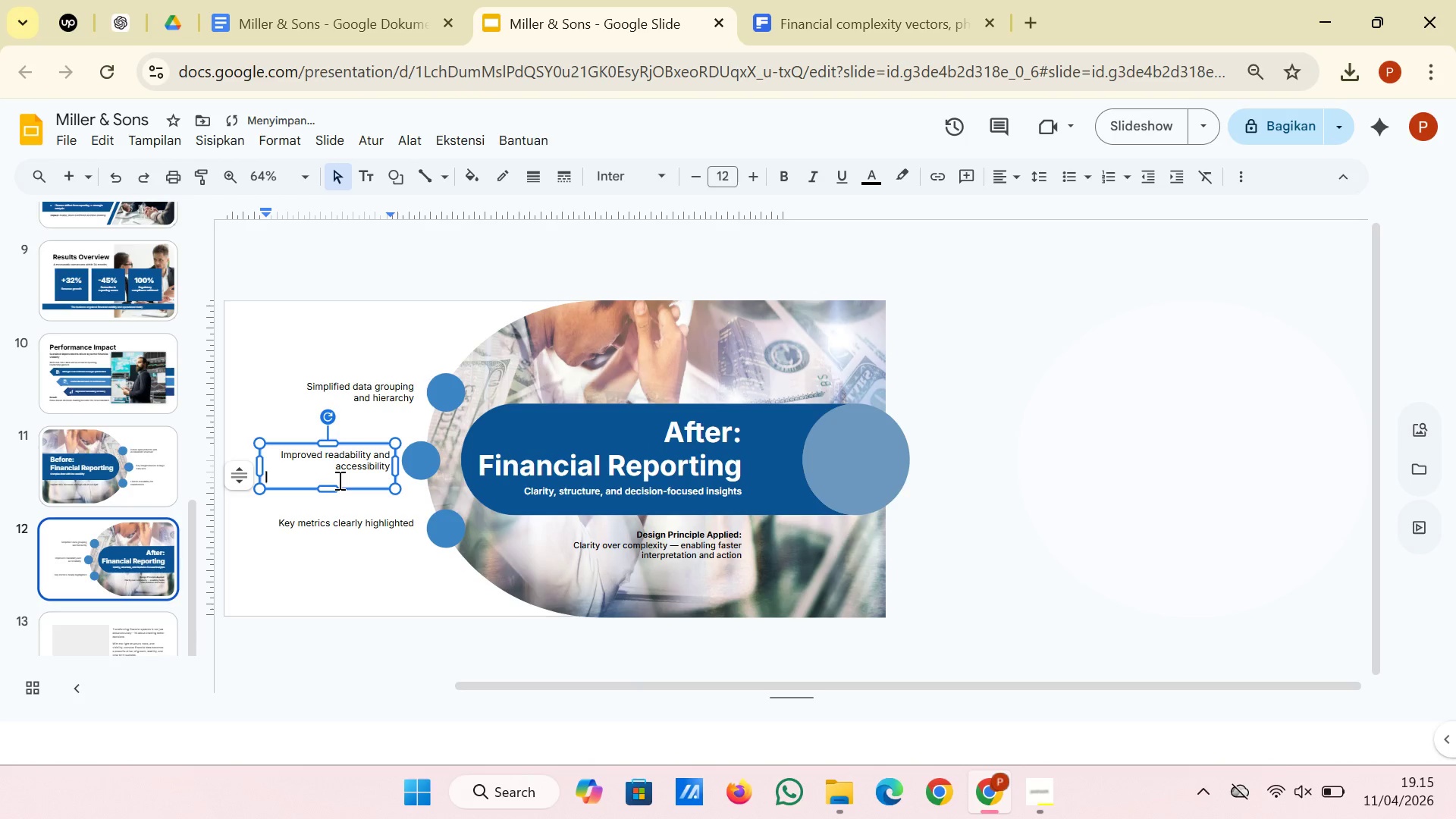 
key(Backspace)
 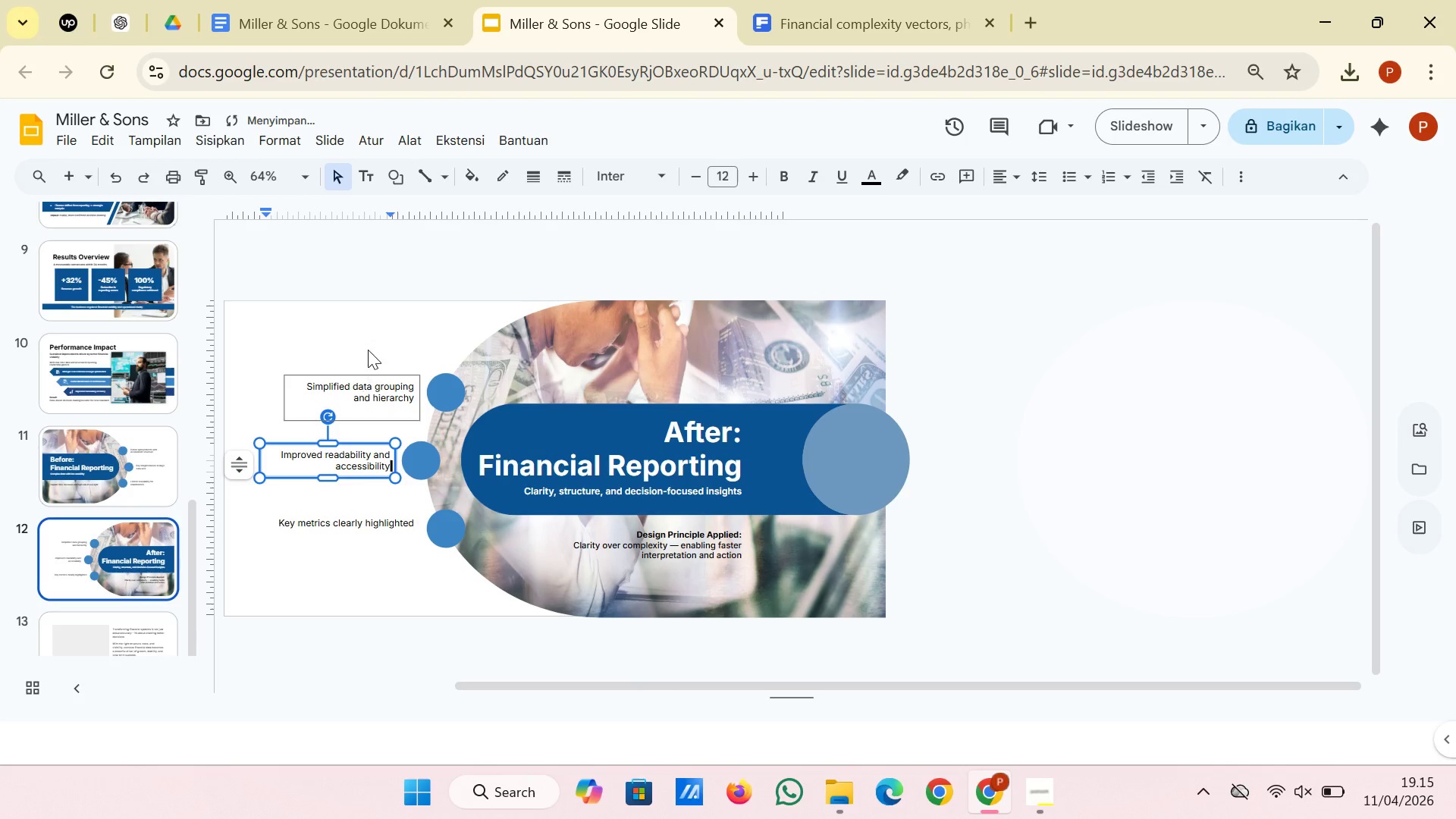 
left_click([370, 337])
 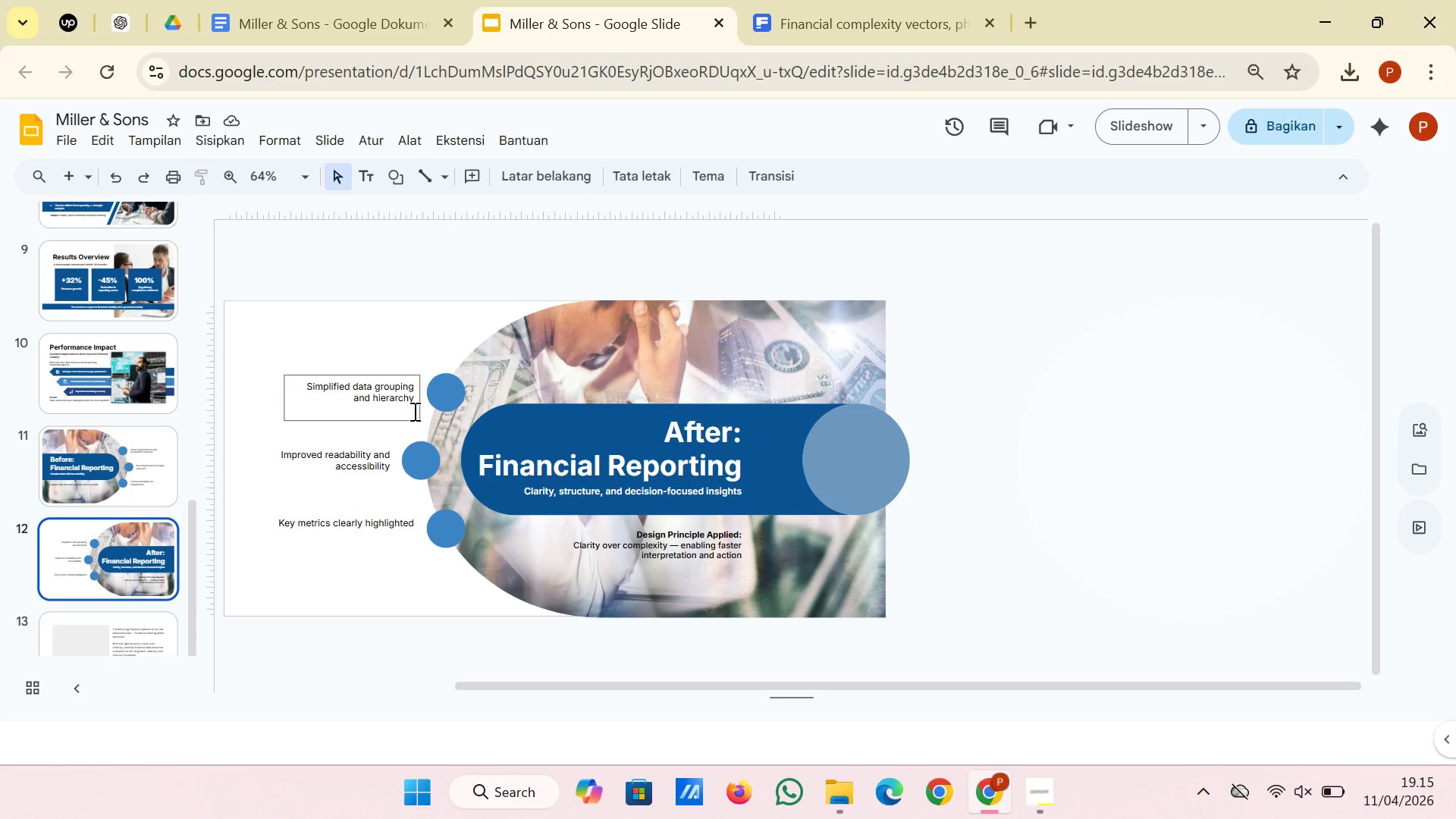 
wait(9.25)
 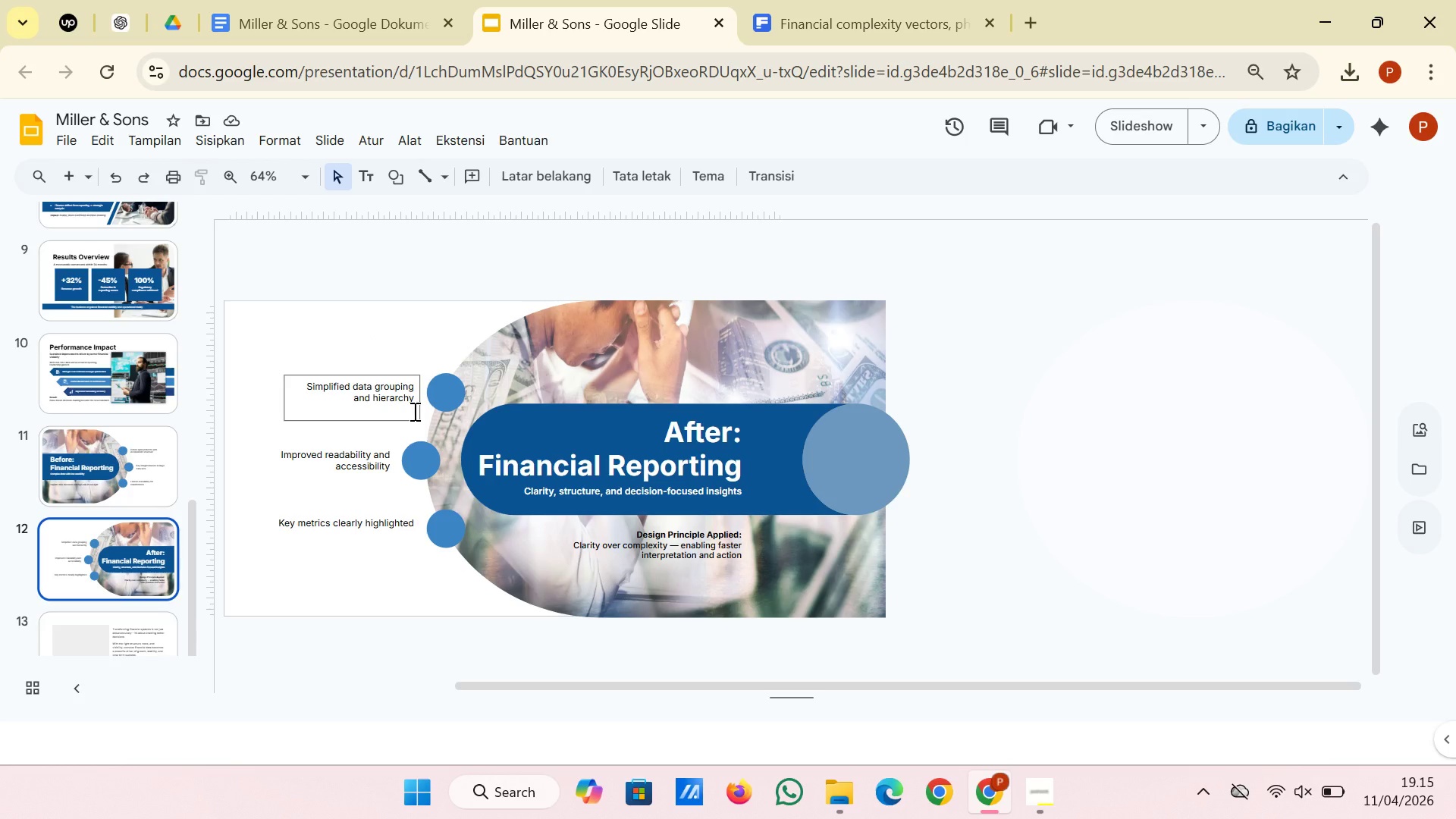 
scroll: coordinate [422, 384], scroll_direction: down, amount: 2.0
 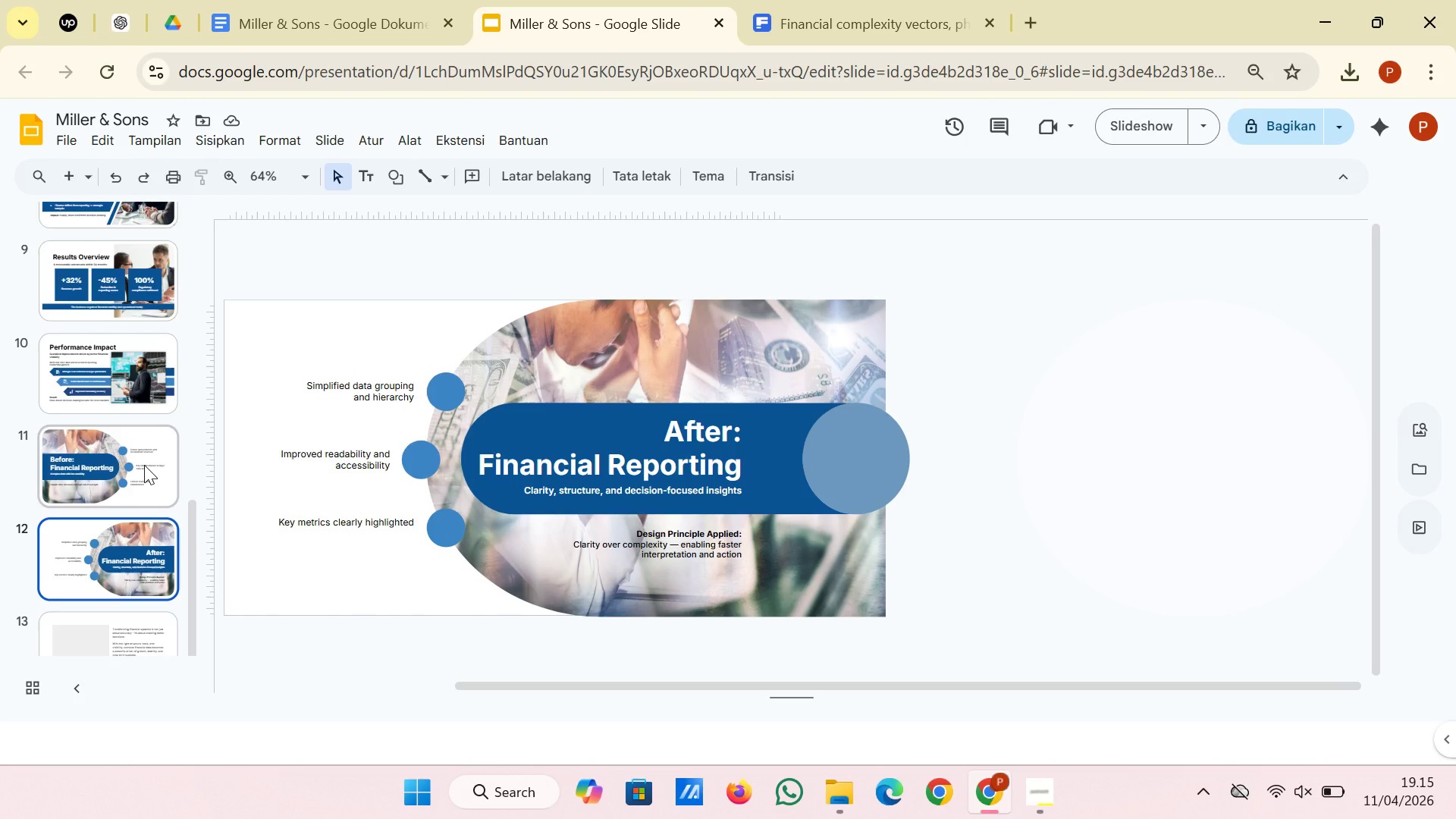 
left_click([140, 470])
 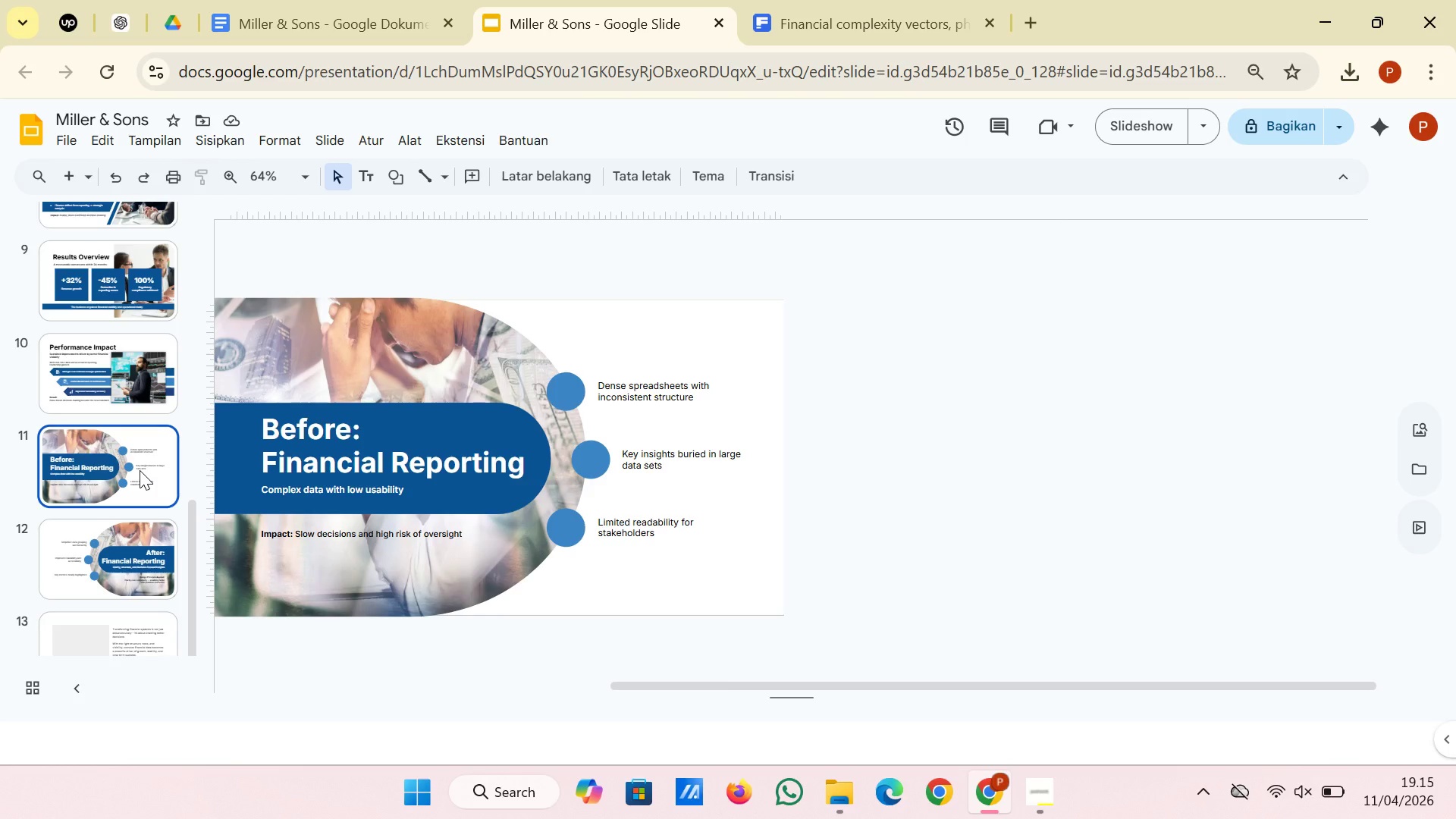 
scroll: coordinate [140, 470], scroll_direction: down, amount: 1.0
 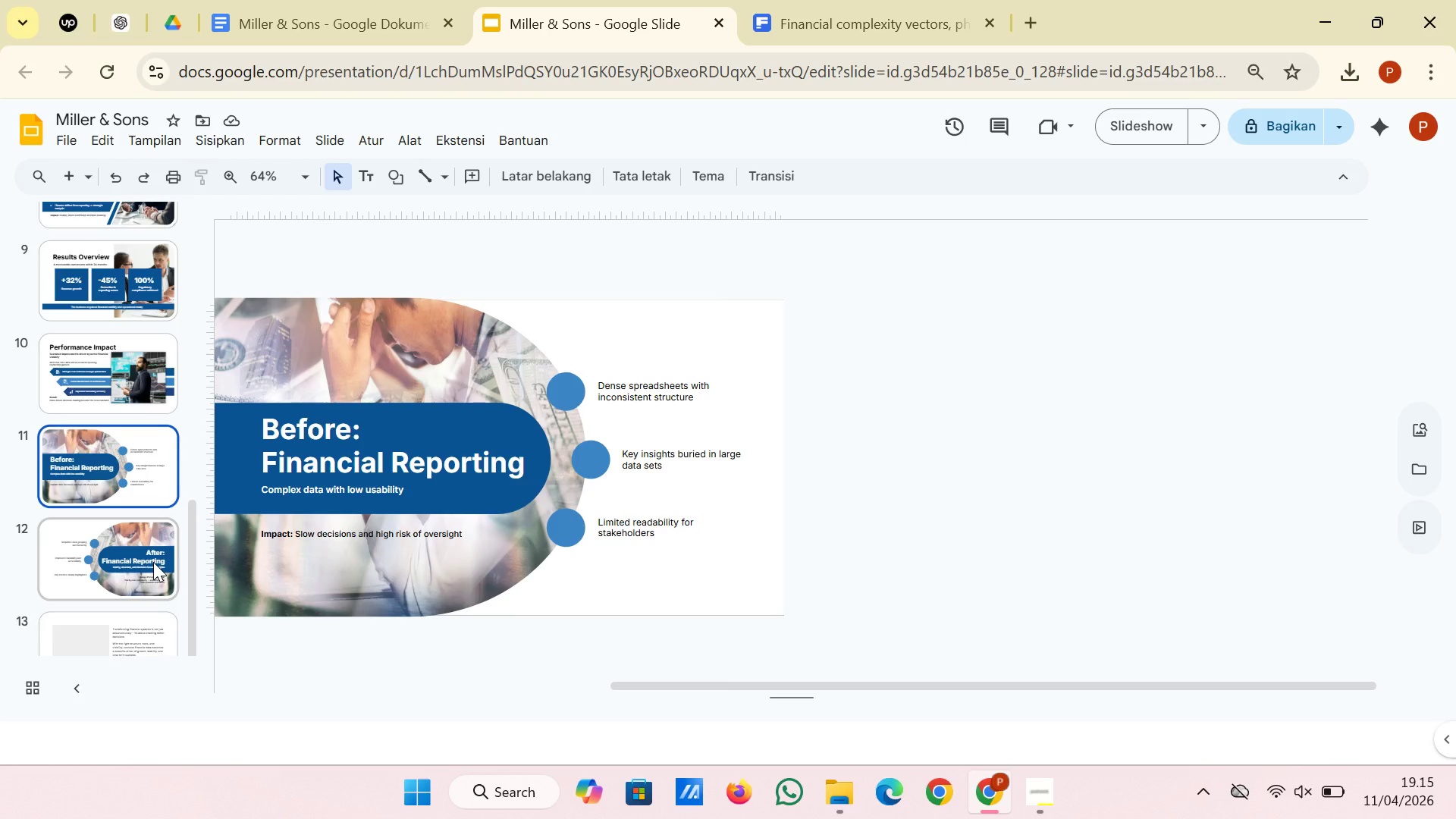 
scroll: coordinate [153, 562], scroll_direction: up, amount: 5.0
 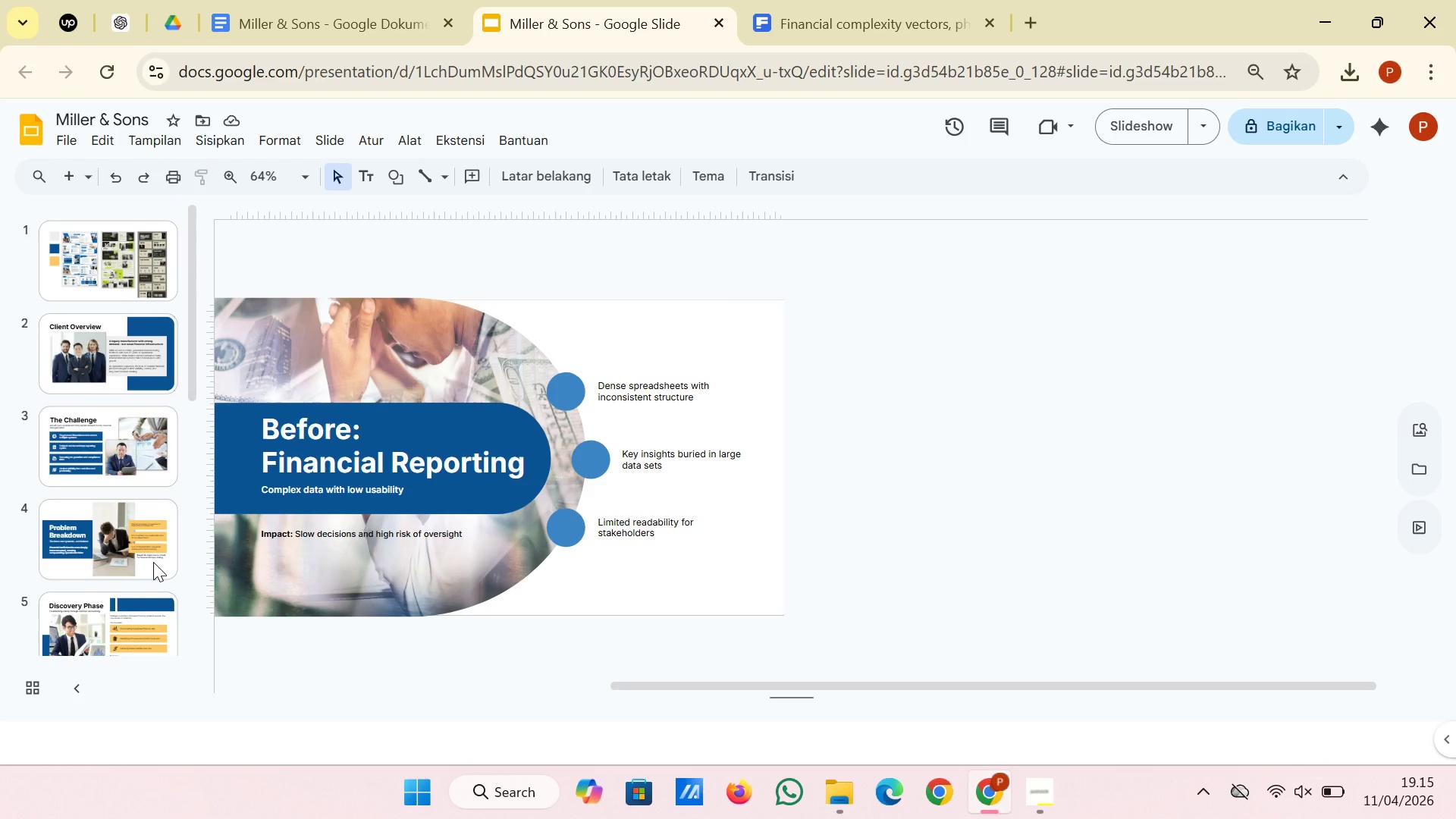 
scroll: coordinate [153, 562], scroll_direction: down, amount: 3.0
 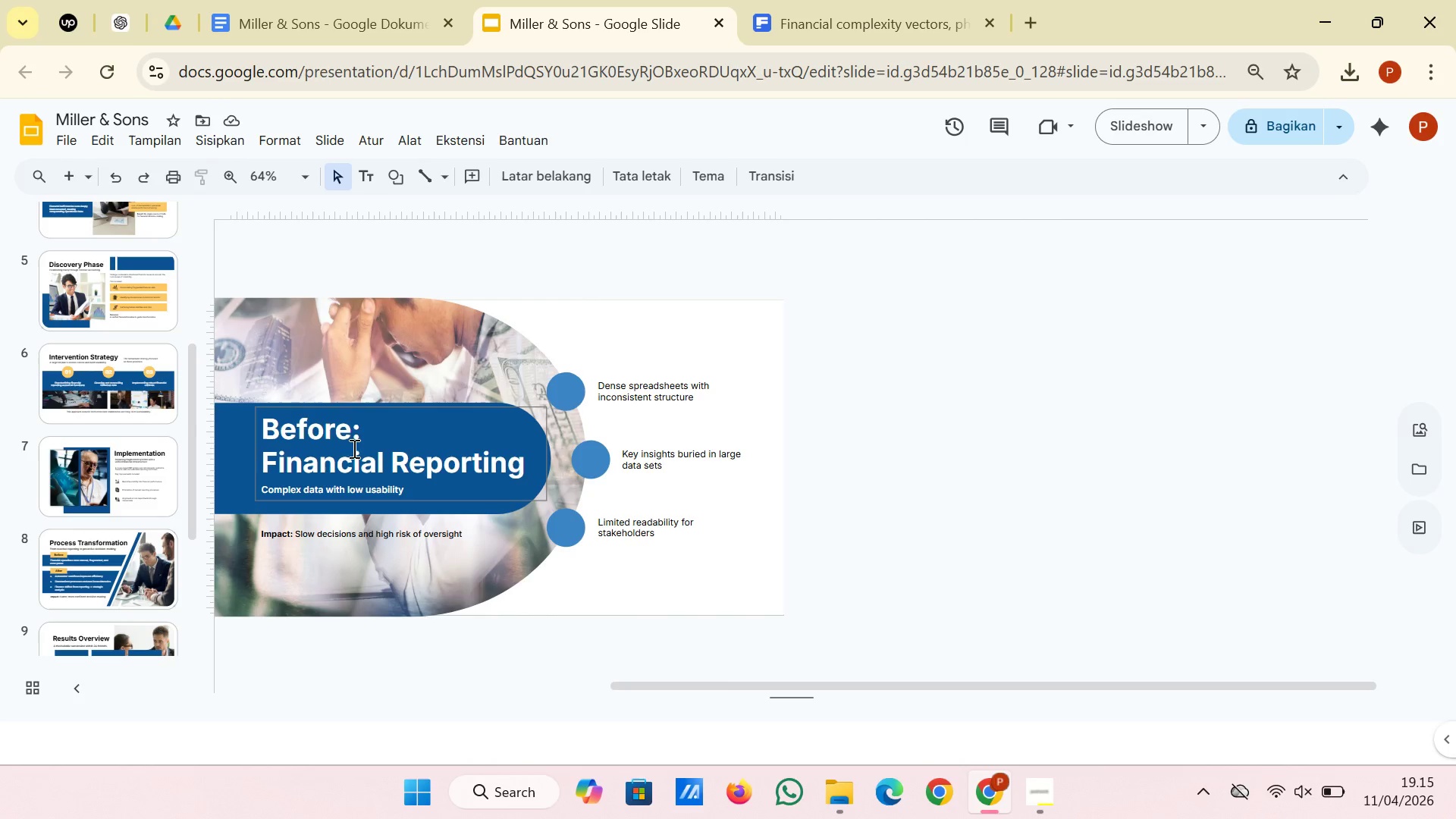 
left_click([61, 577])
 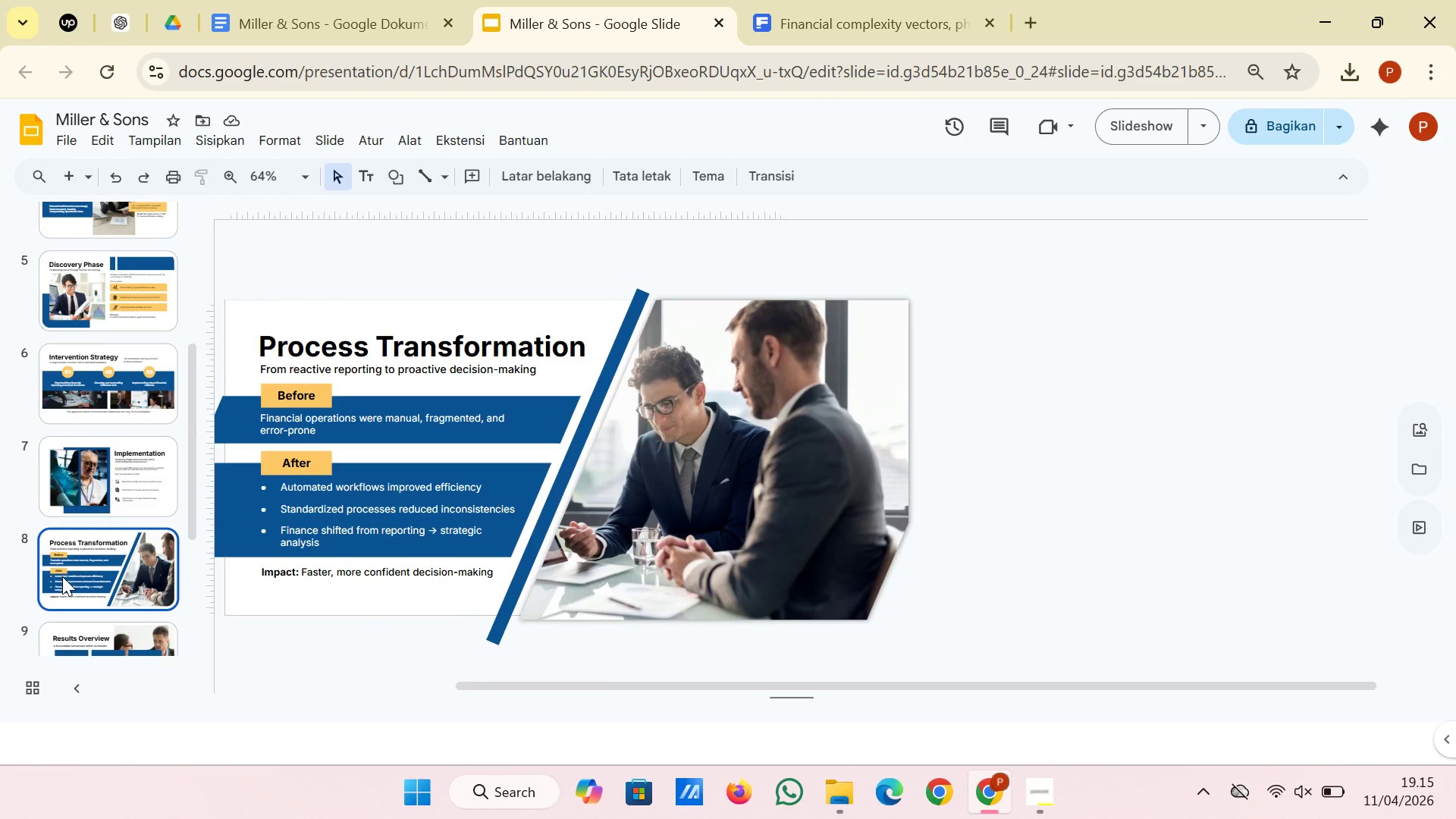 
scroll: coordinate [62, 576], scroll_direction: down, amount: 2.0
 